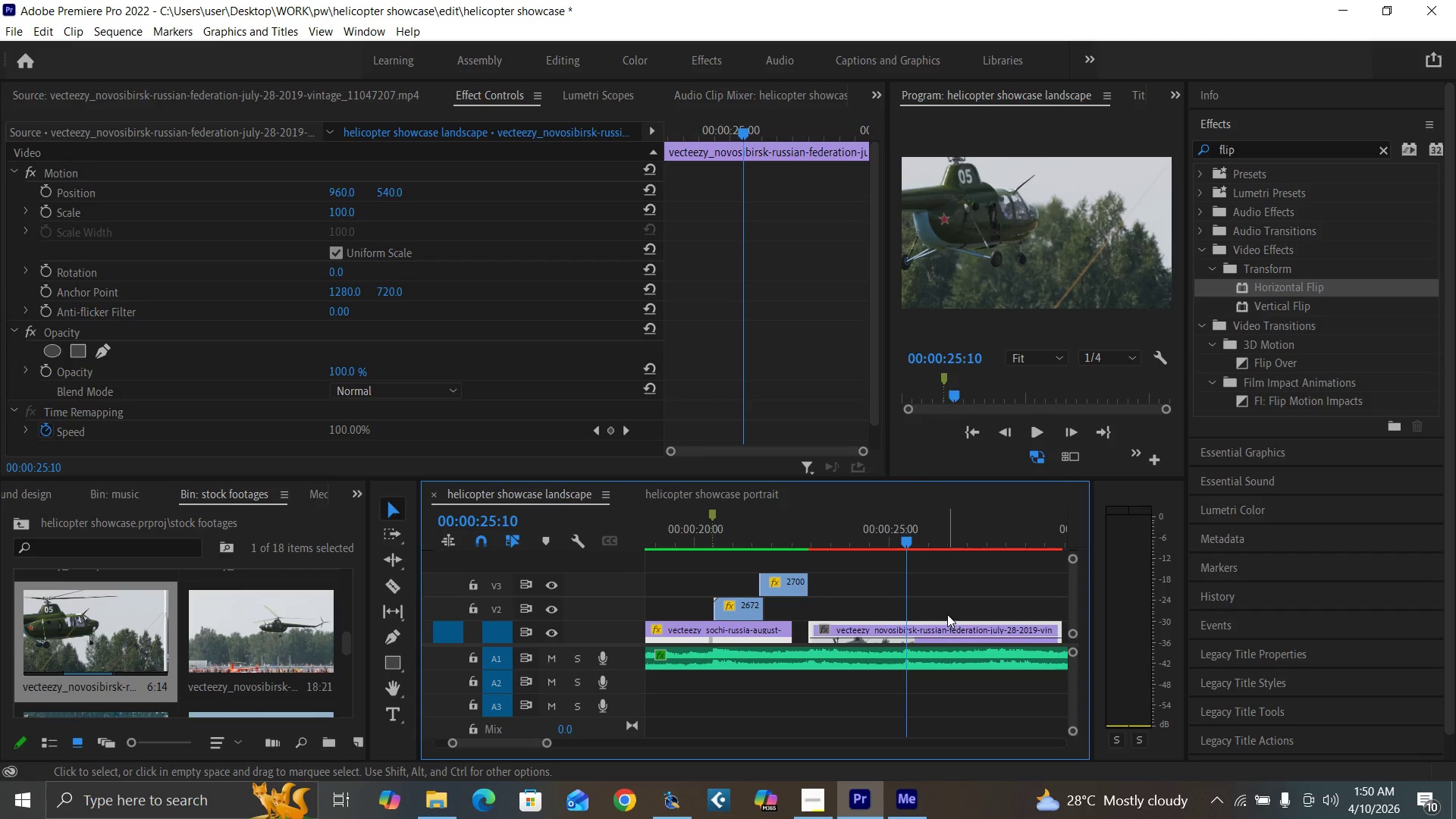 
key(Control+S)
 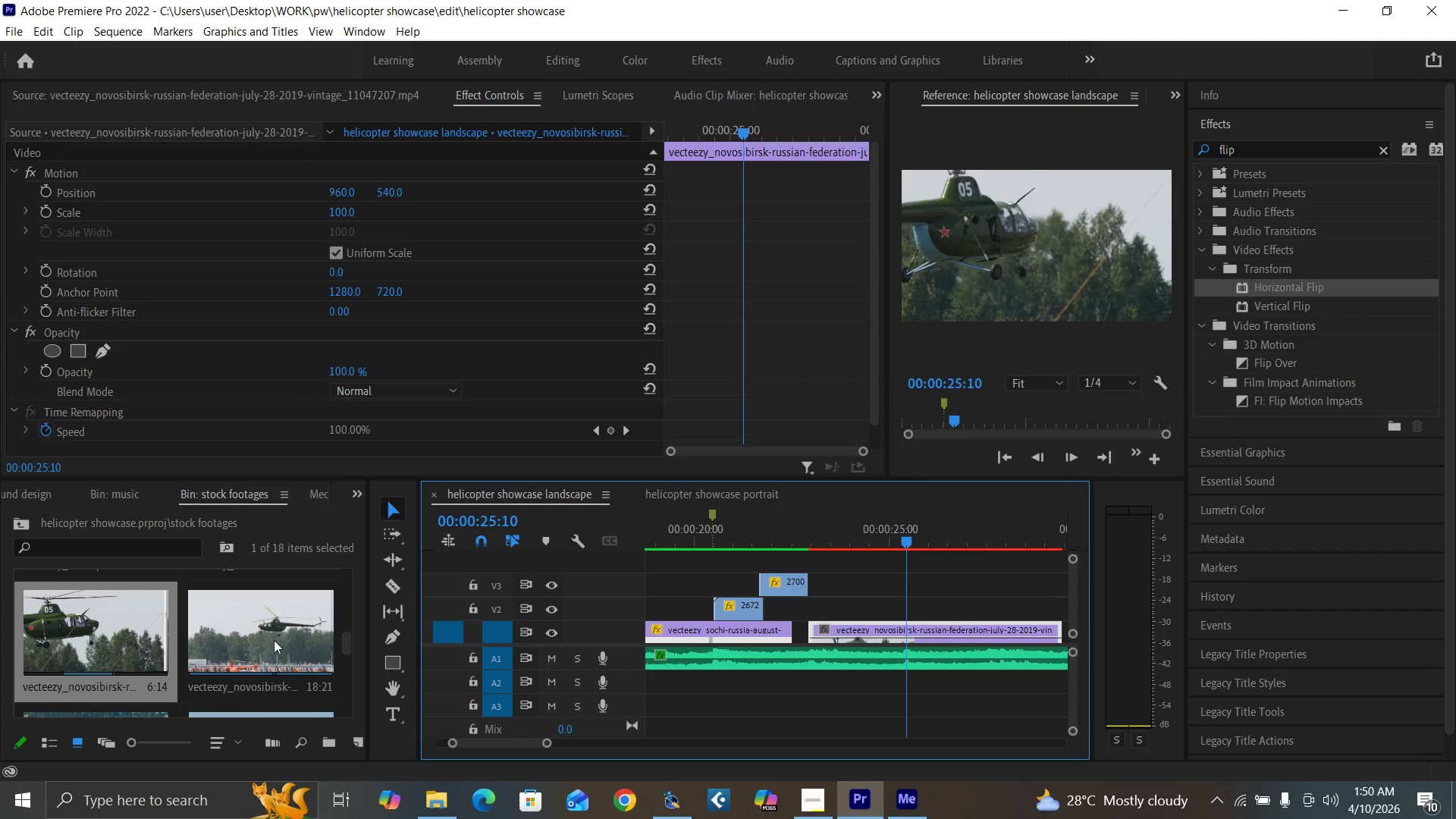 
double_click([274, 640])
 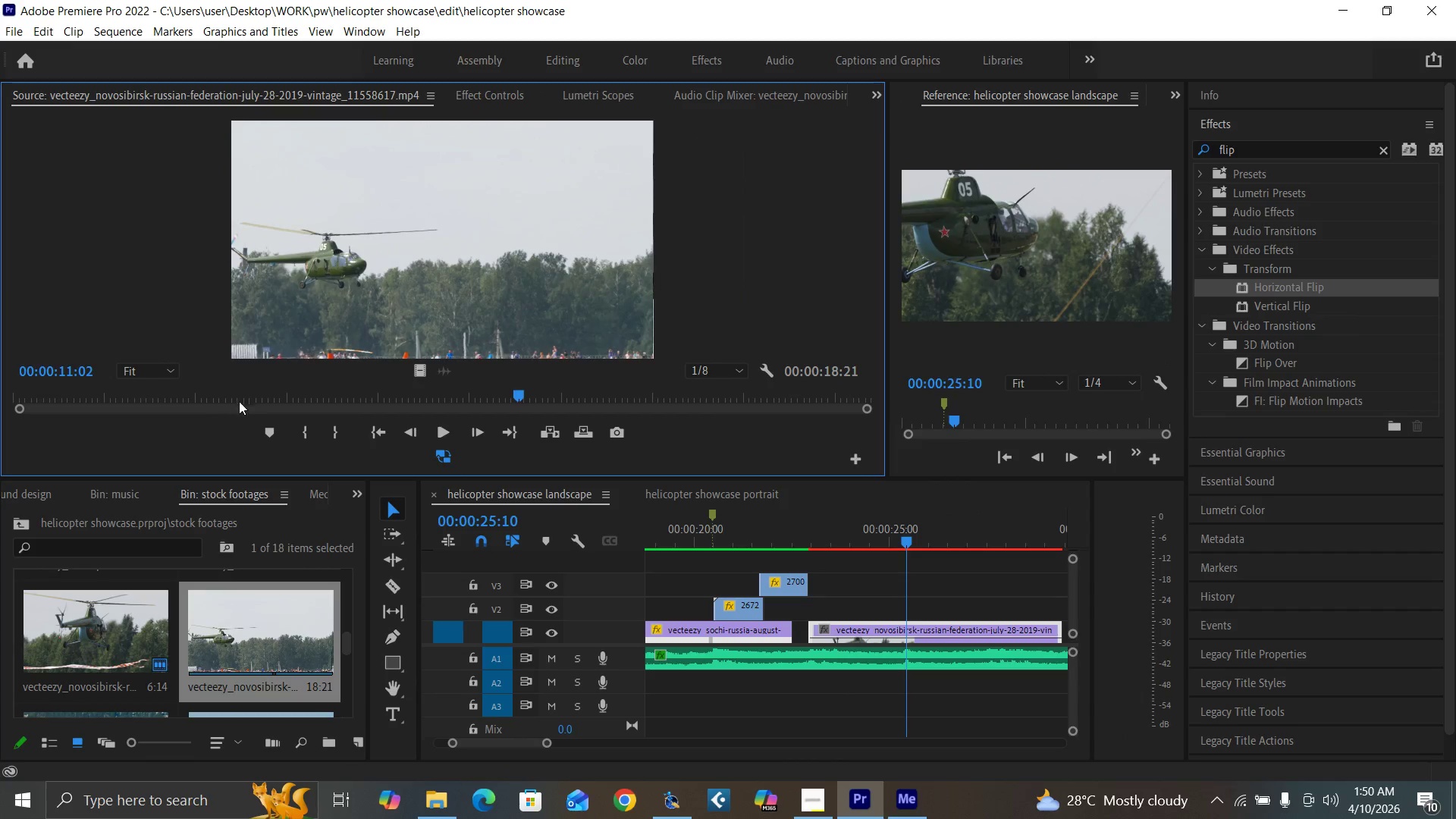 
left_click_drag(start_coordinate=[254, 399], to_coordinate=[300, 414])
 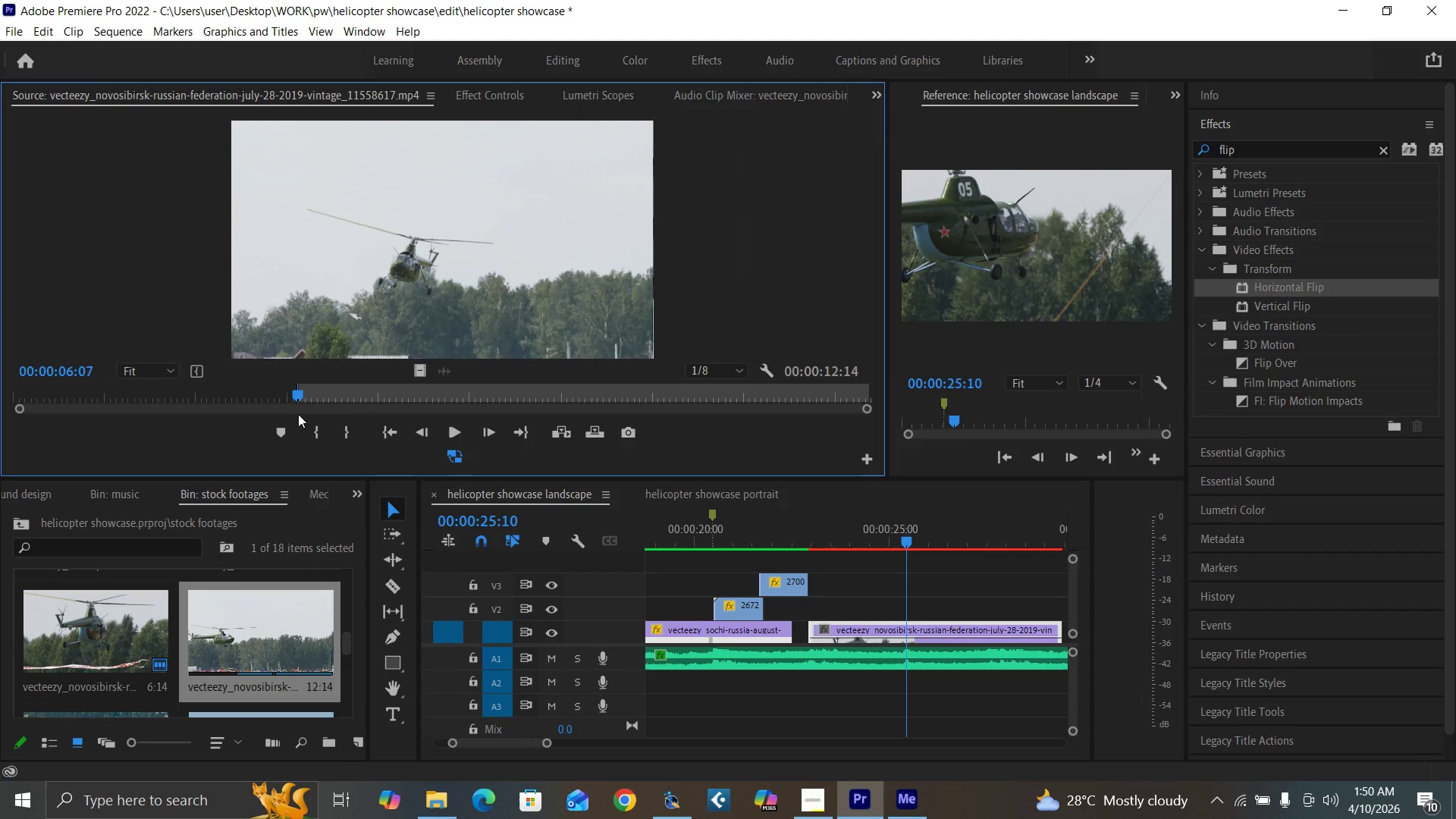 
key(I)
 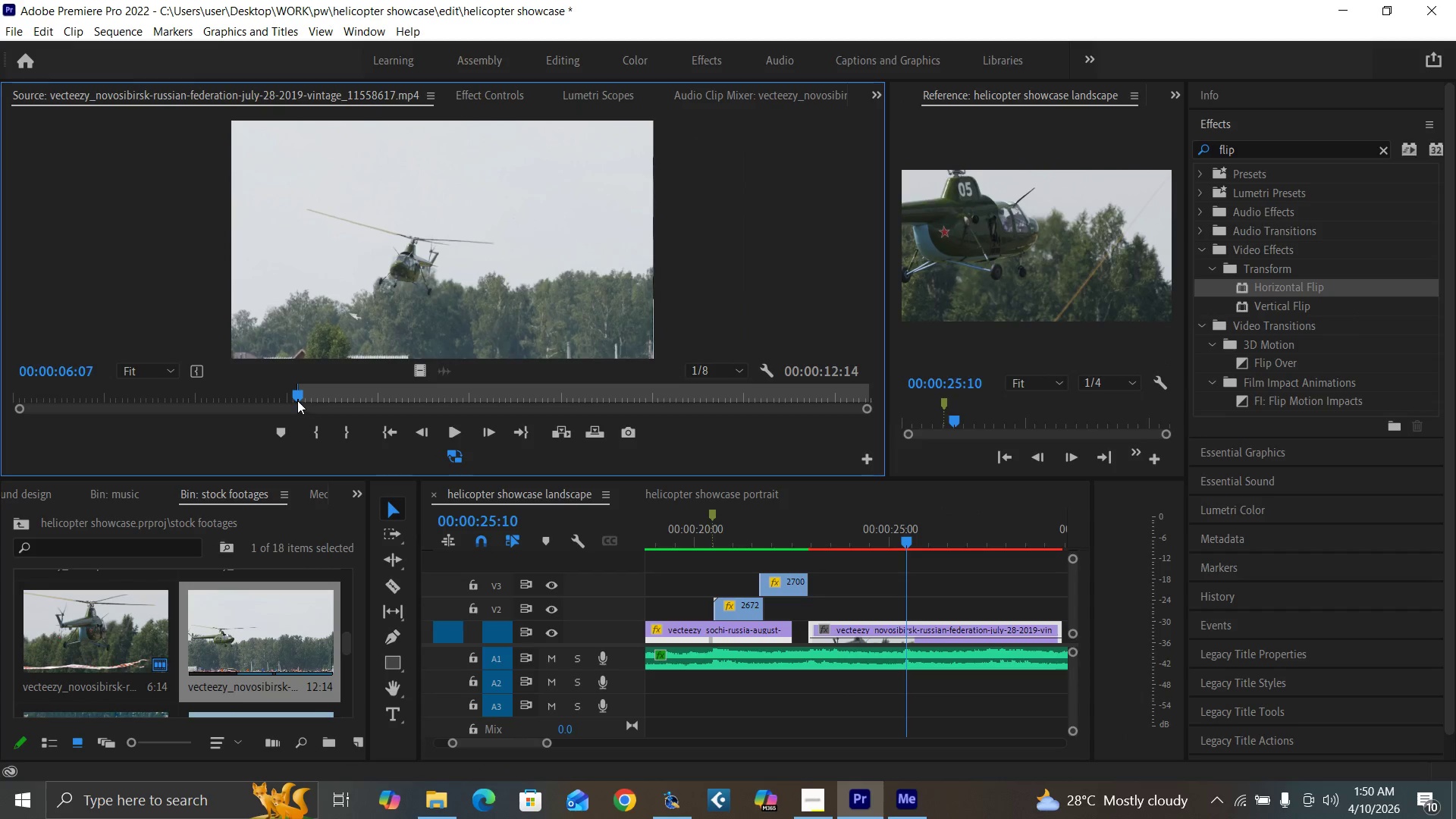 
left_click_drag(start_coordinate=[297, 398], to_coordinate=[503, 405])
 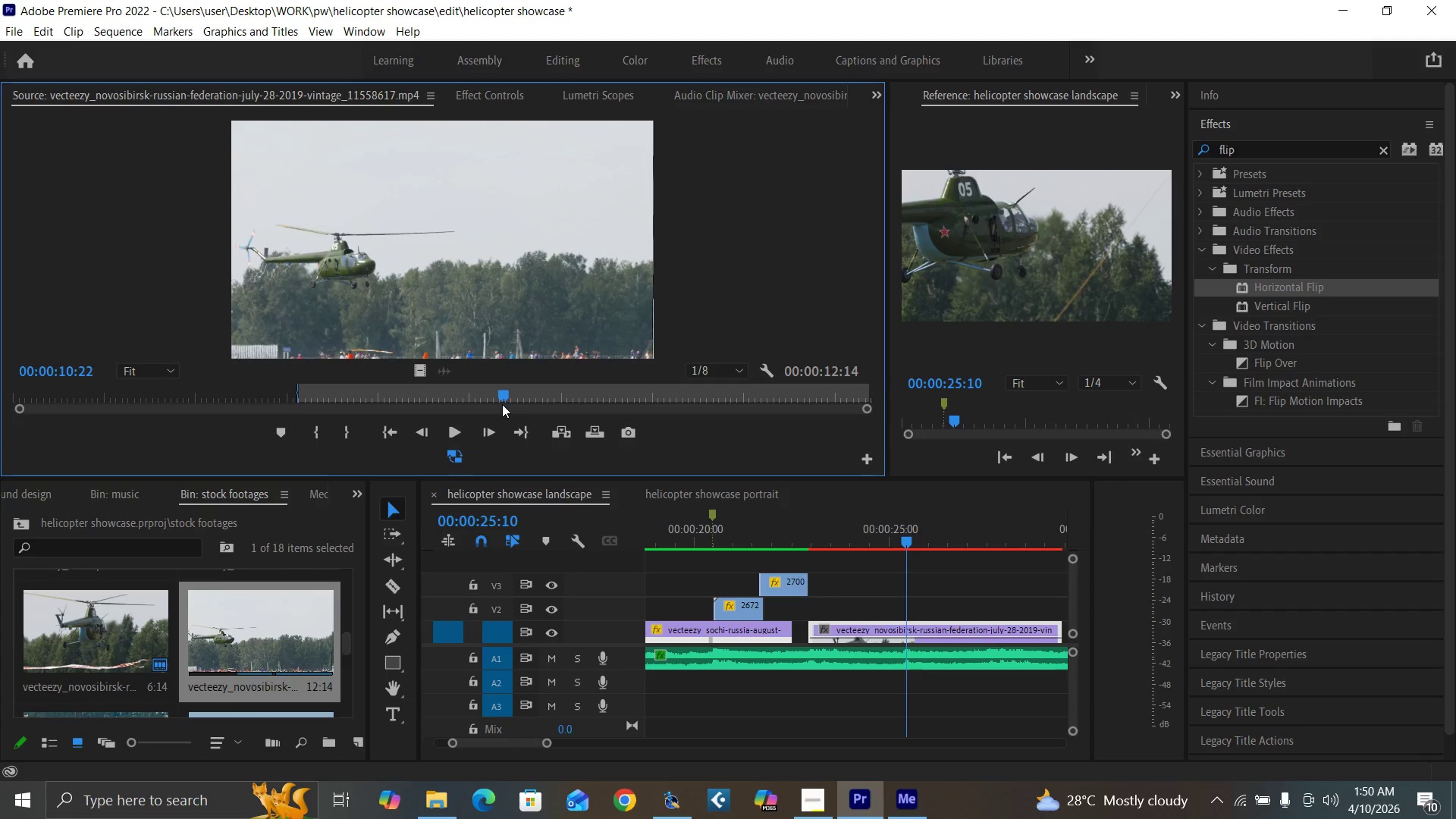 
key(O)
 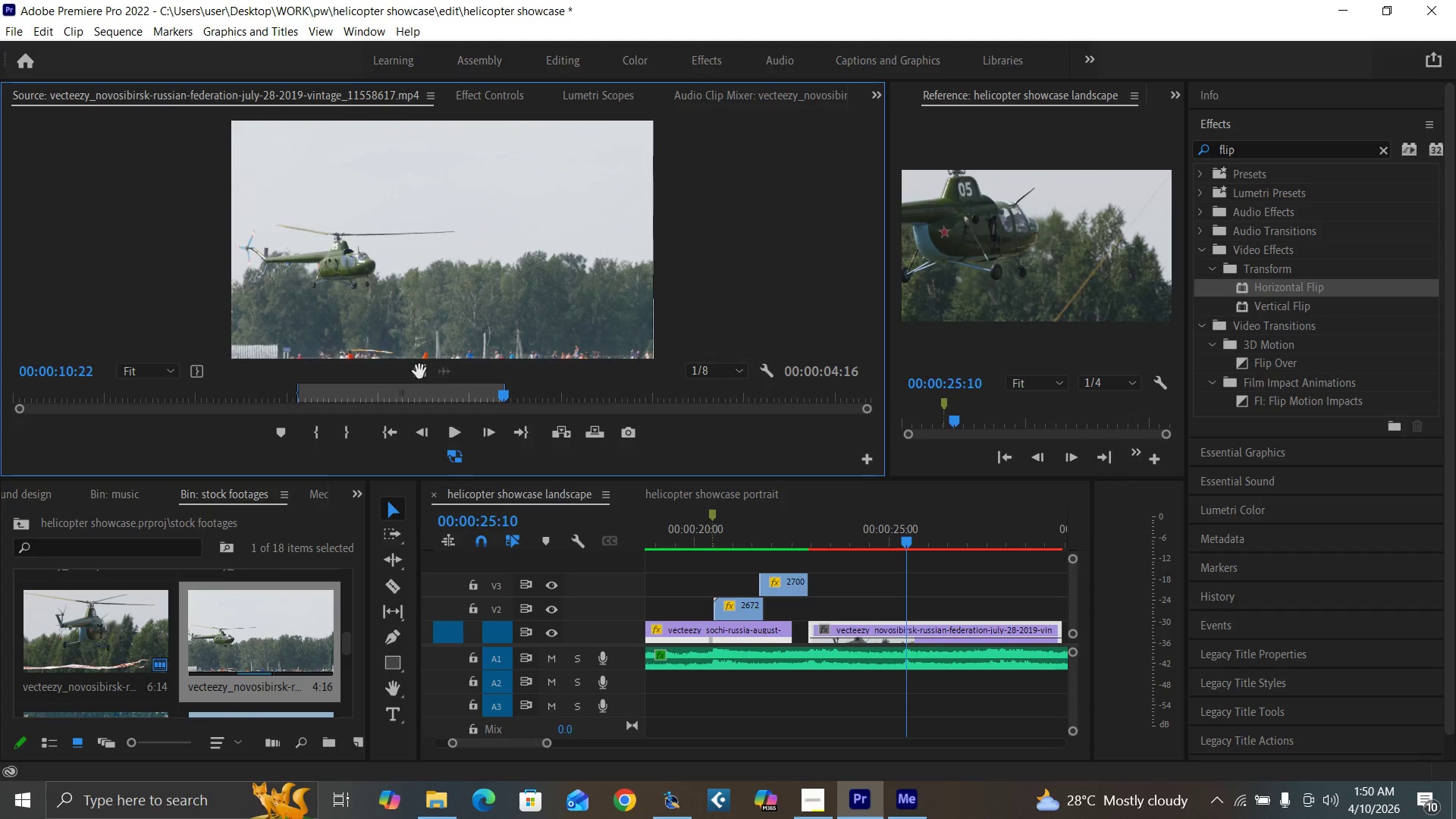 
left_click_drag(start_coordinate=[418, 372], to_coordinate=[905, 610])
 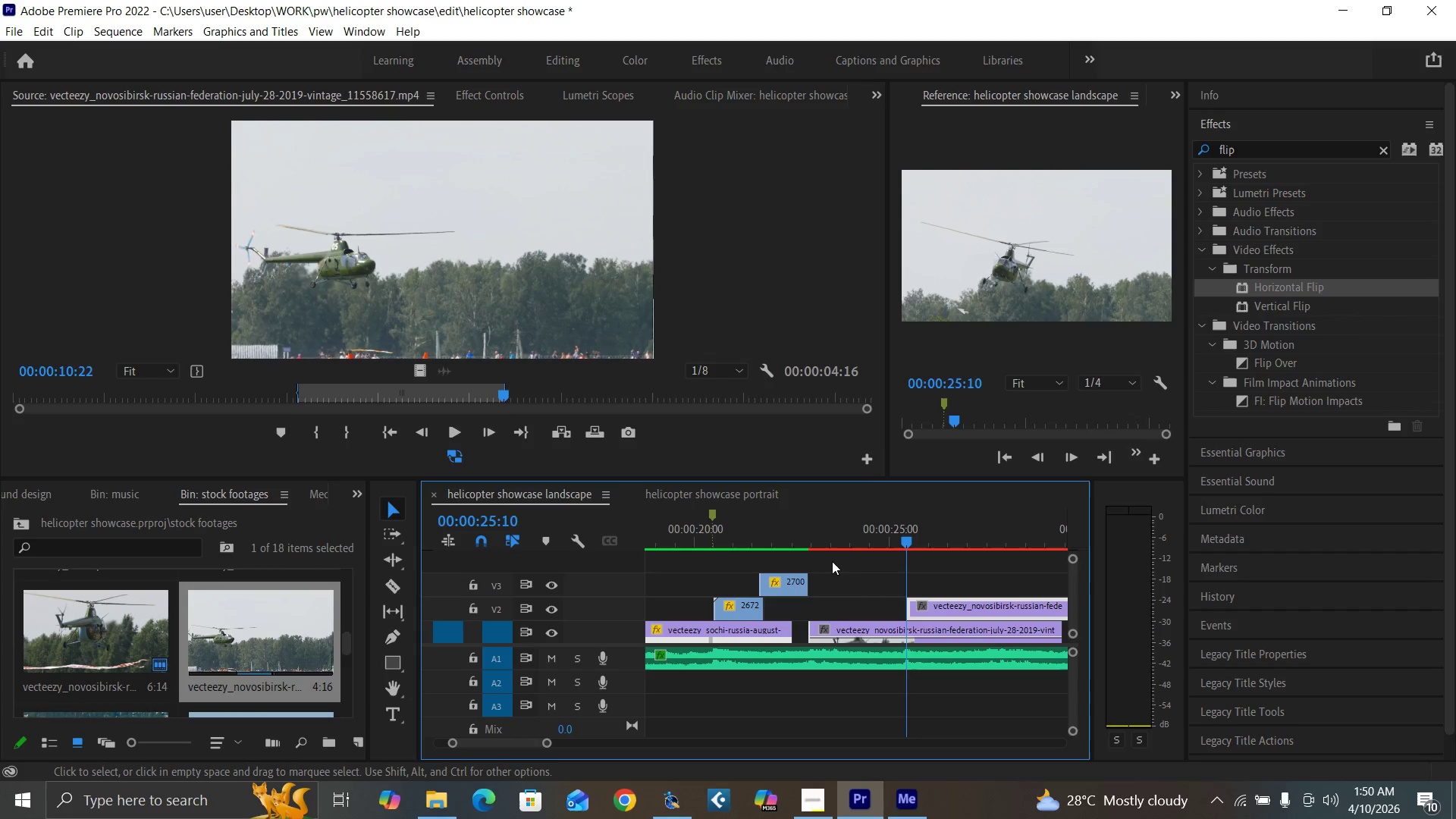 
left_click([801, 539])
 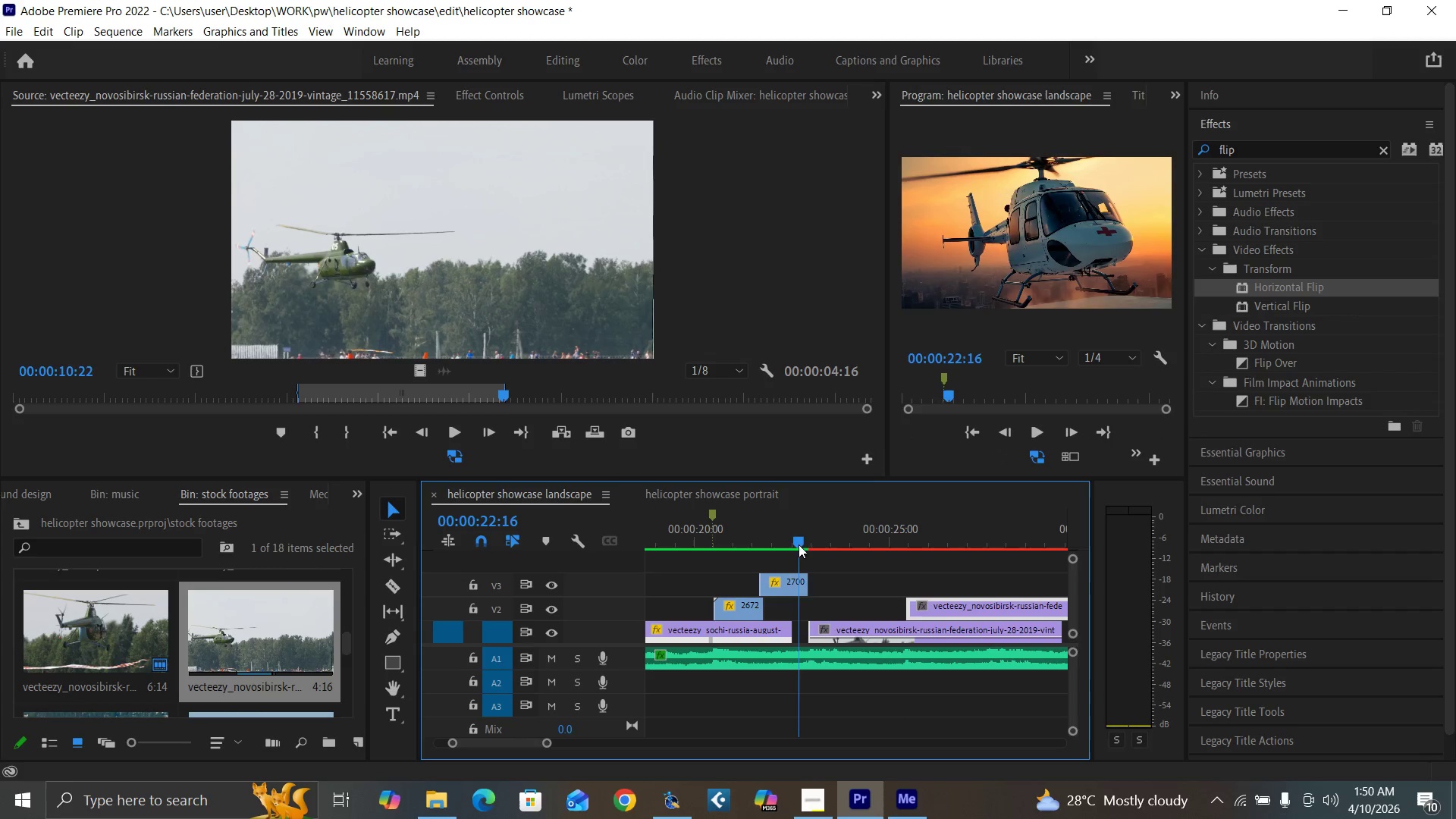 
key(Space)
 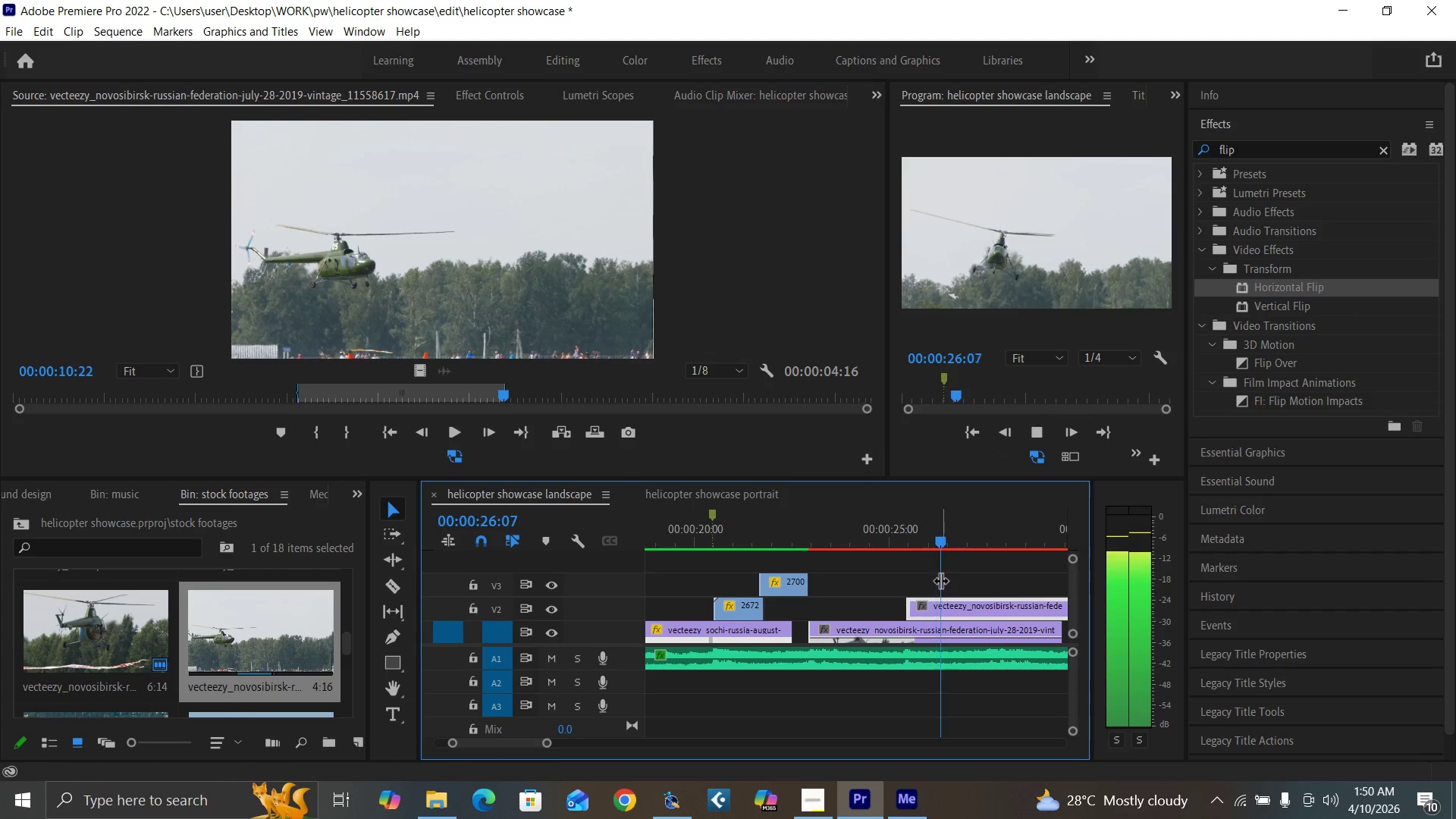 
key(Space)
 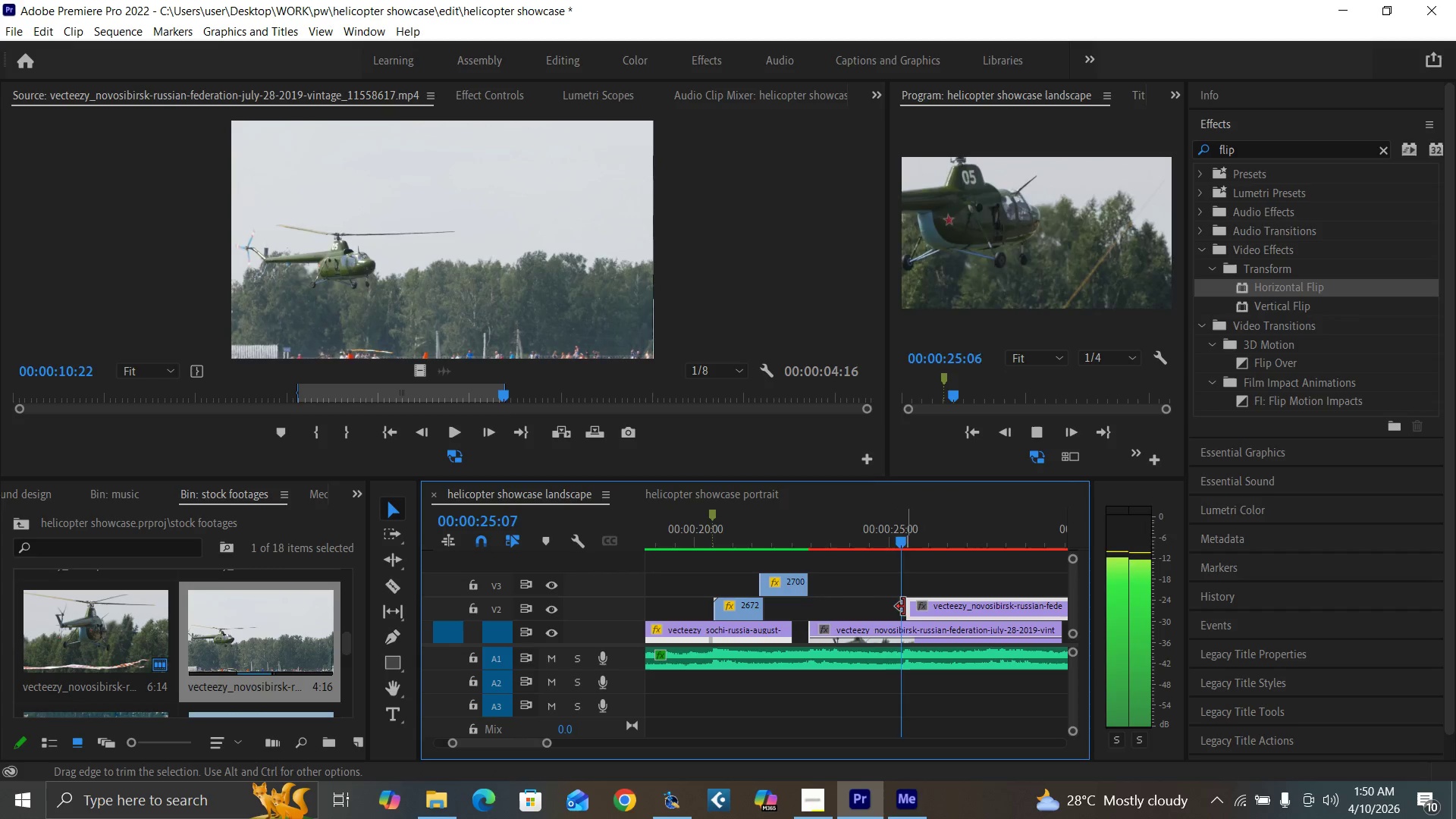 
key(Space)
 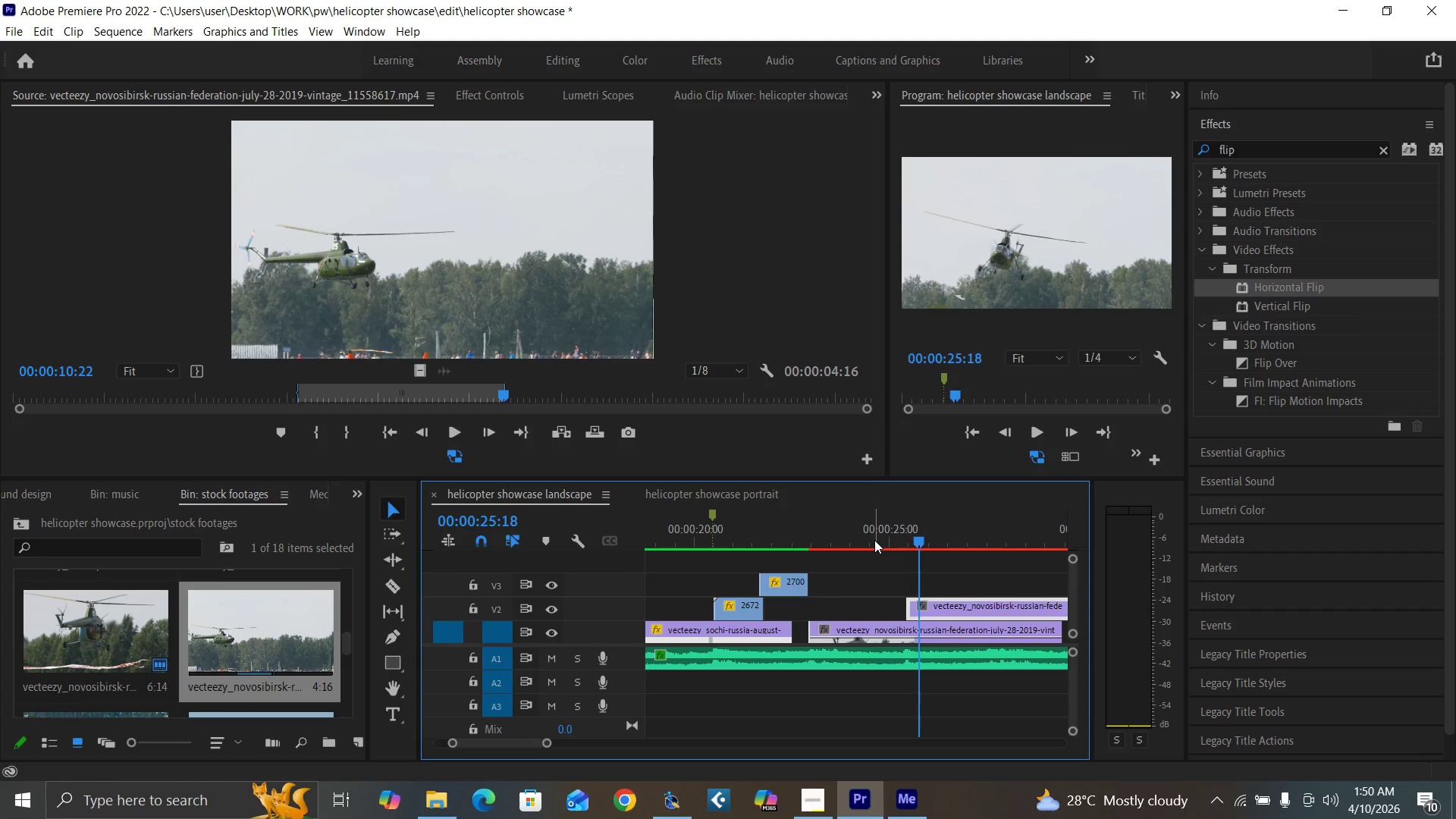 
left_click([875, 541])
 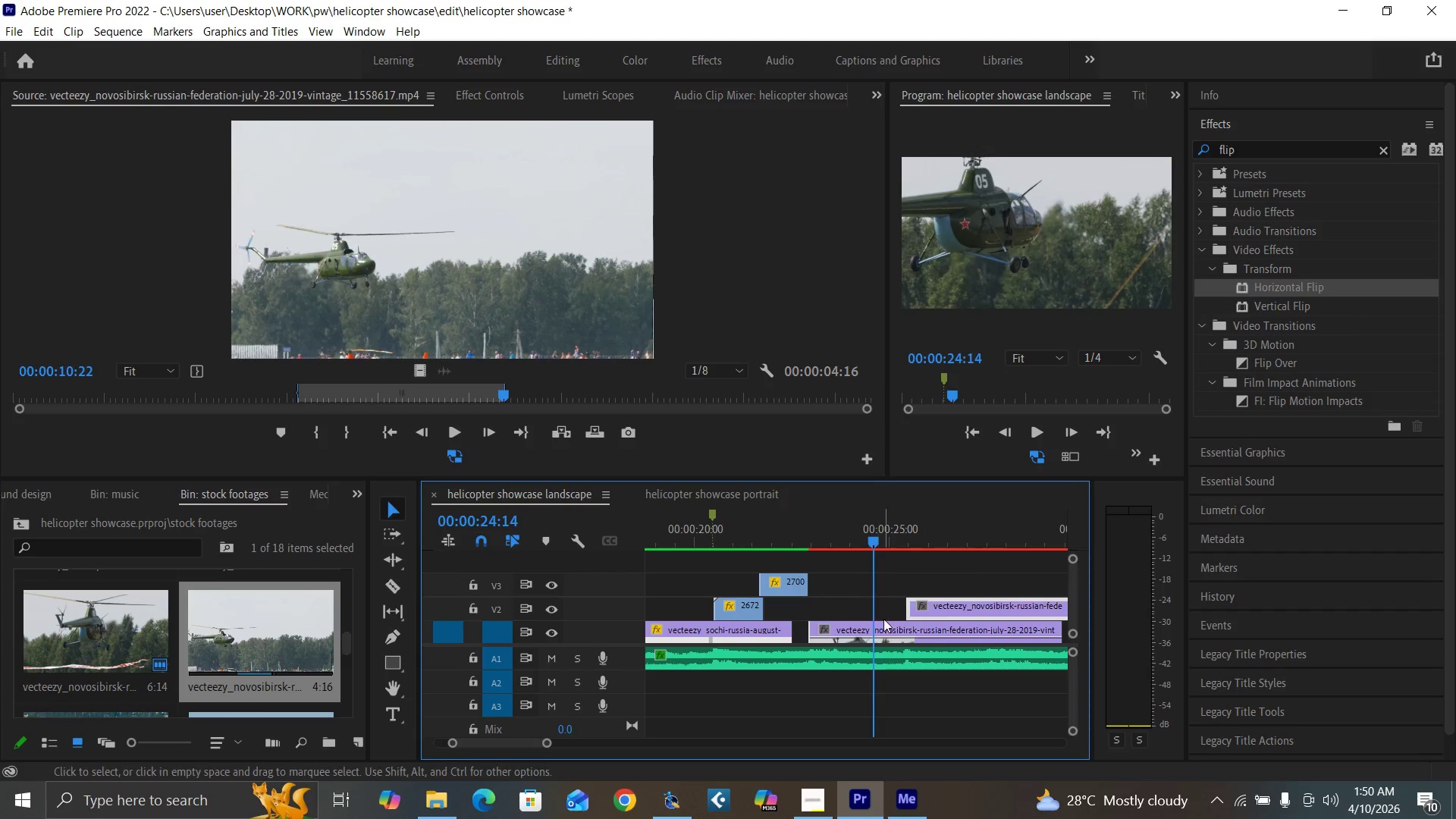 
left_click([885, 621])
 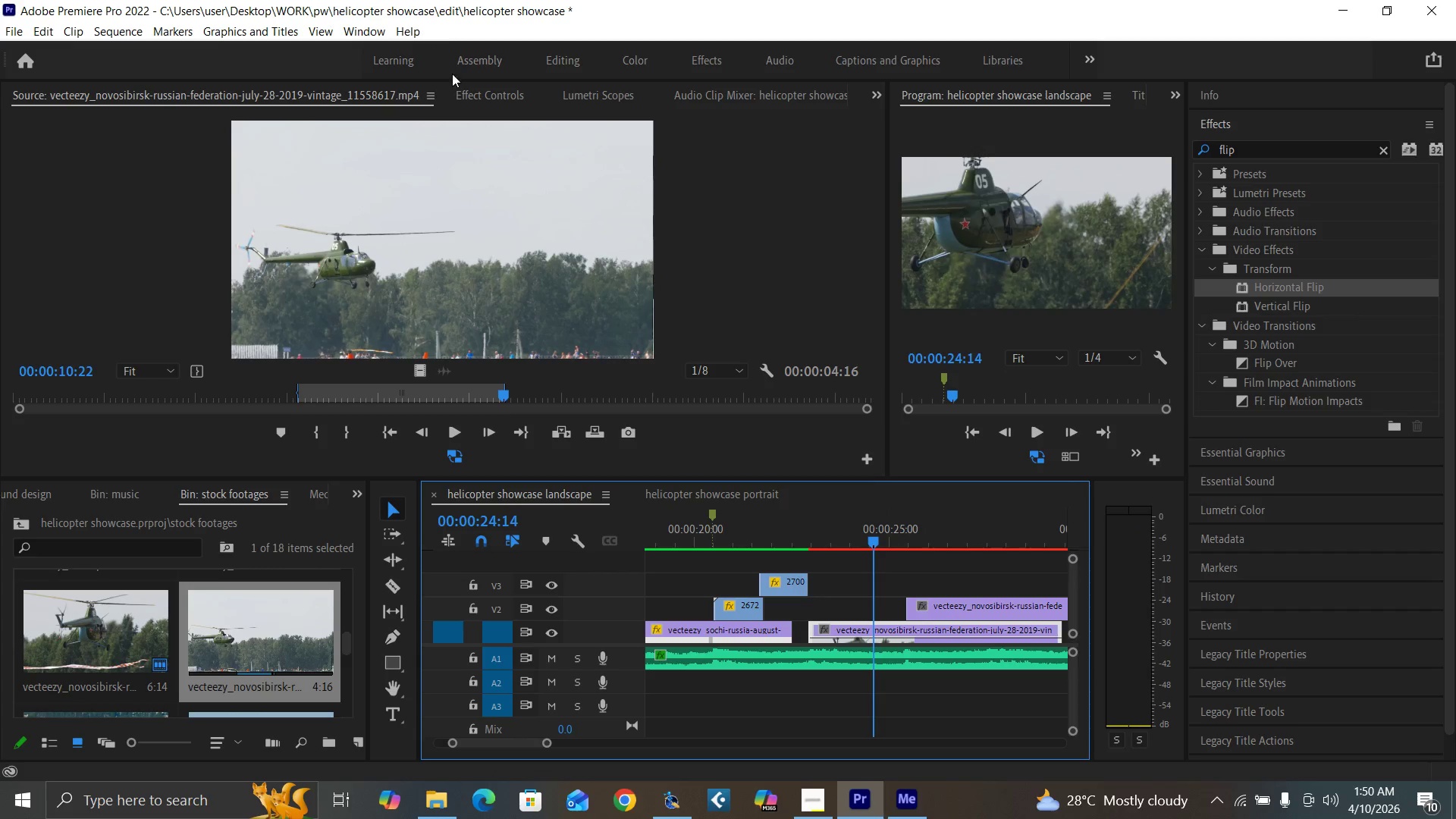 
left_click([469, 99])
 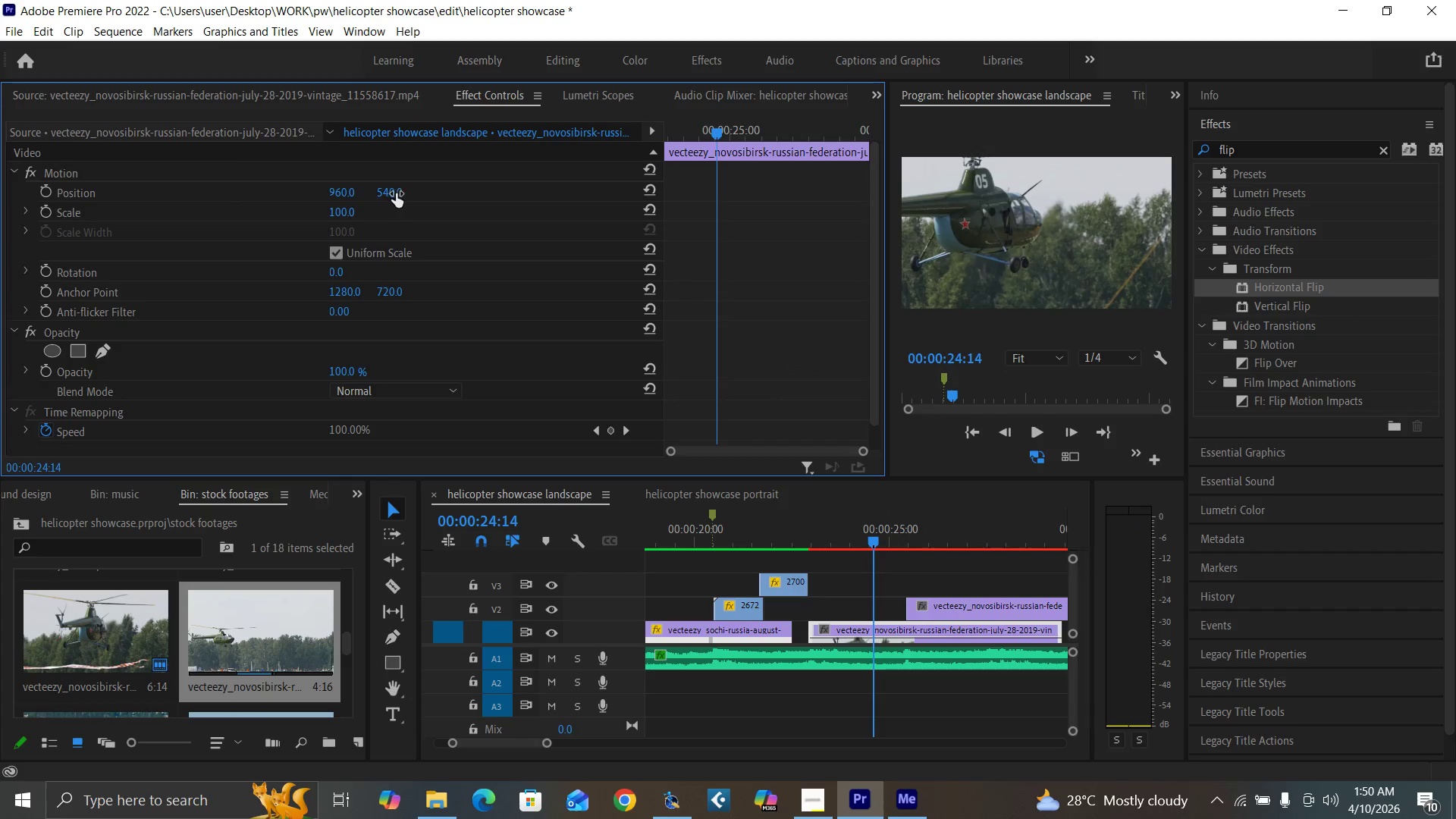 
left_click_drag(start_coordinate=[391, 194], to_coordinate=[525, 203])
 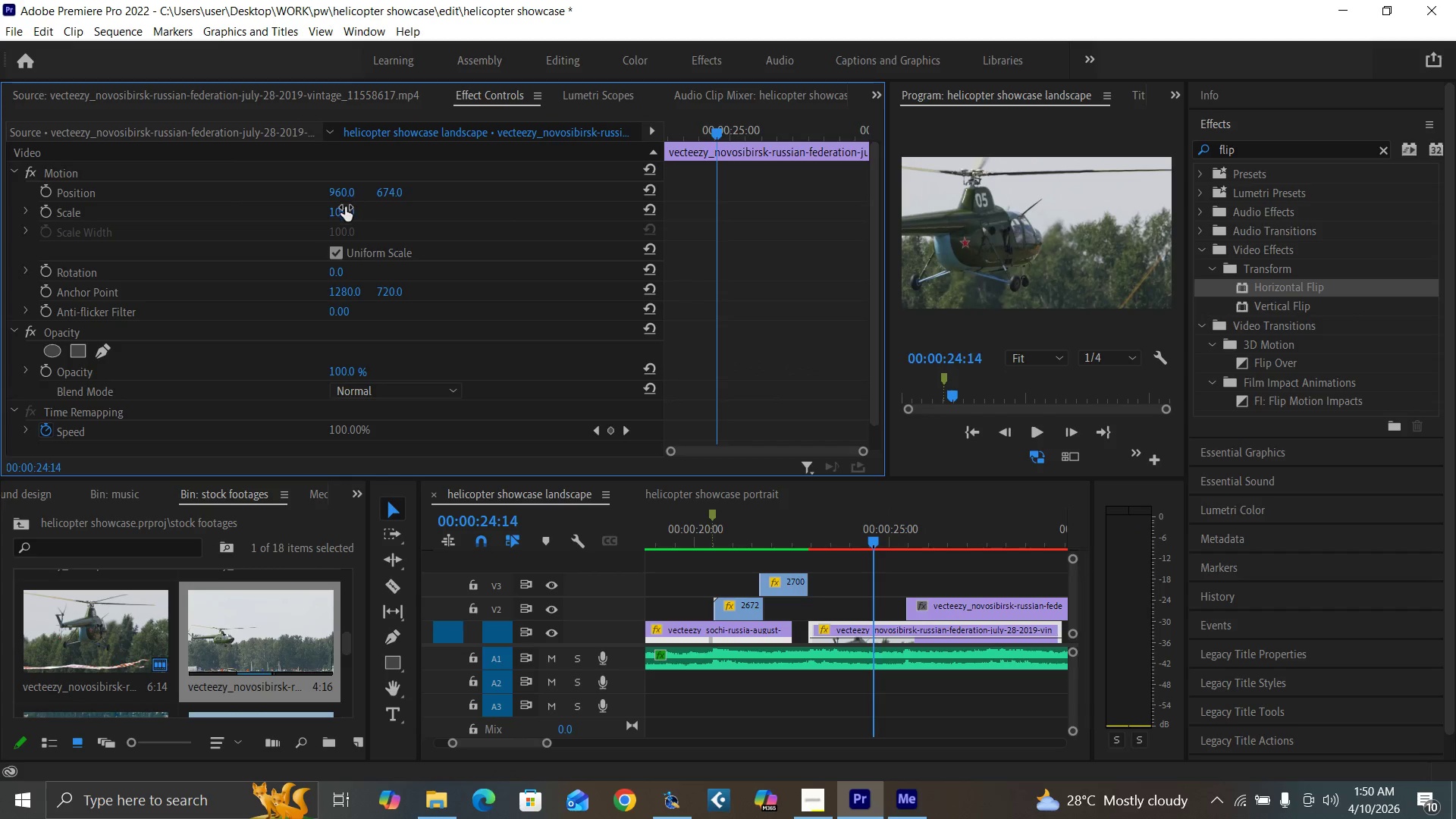 
left_click([341, 209])
 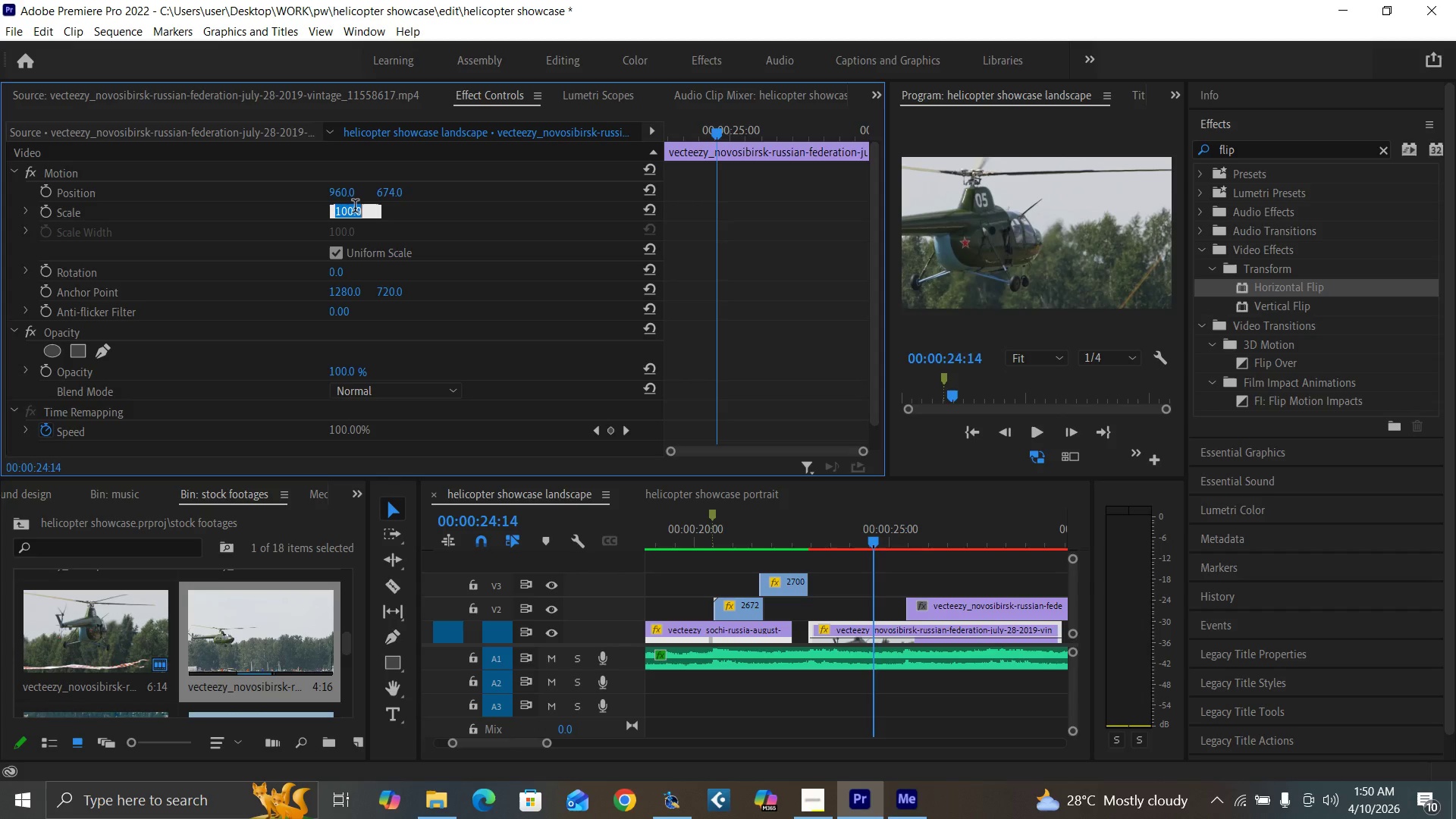 
type(80)
 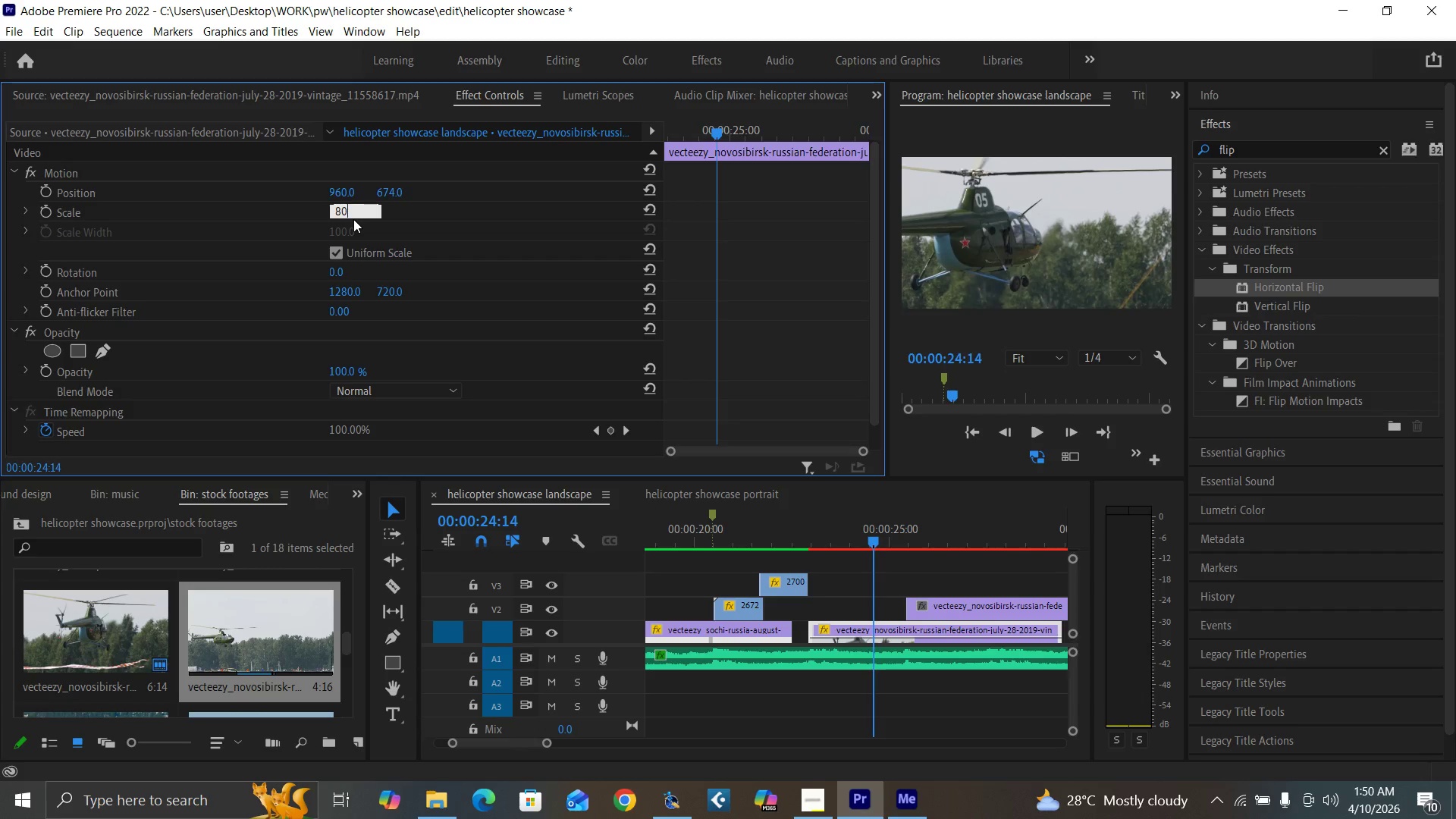 
key(Enter)
 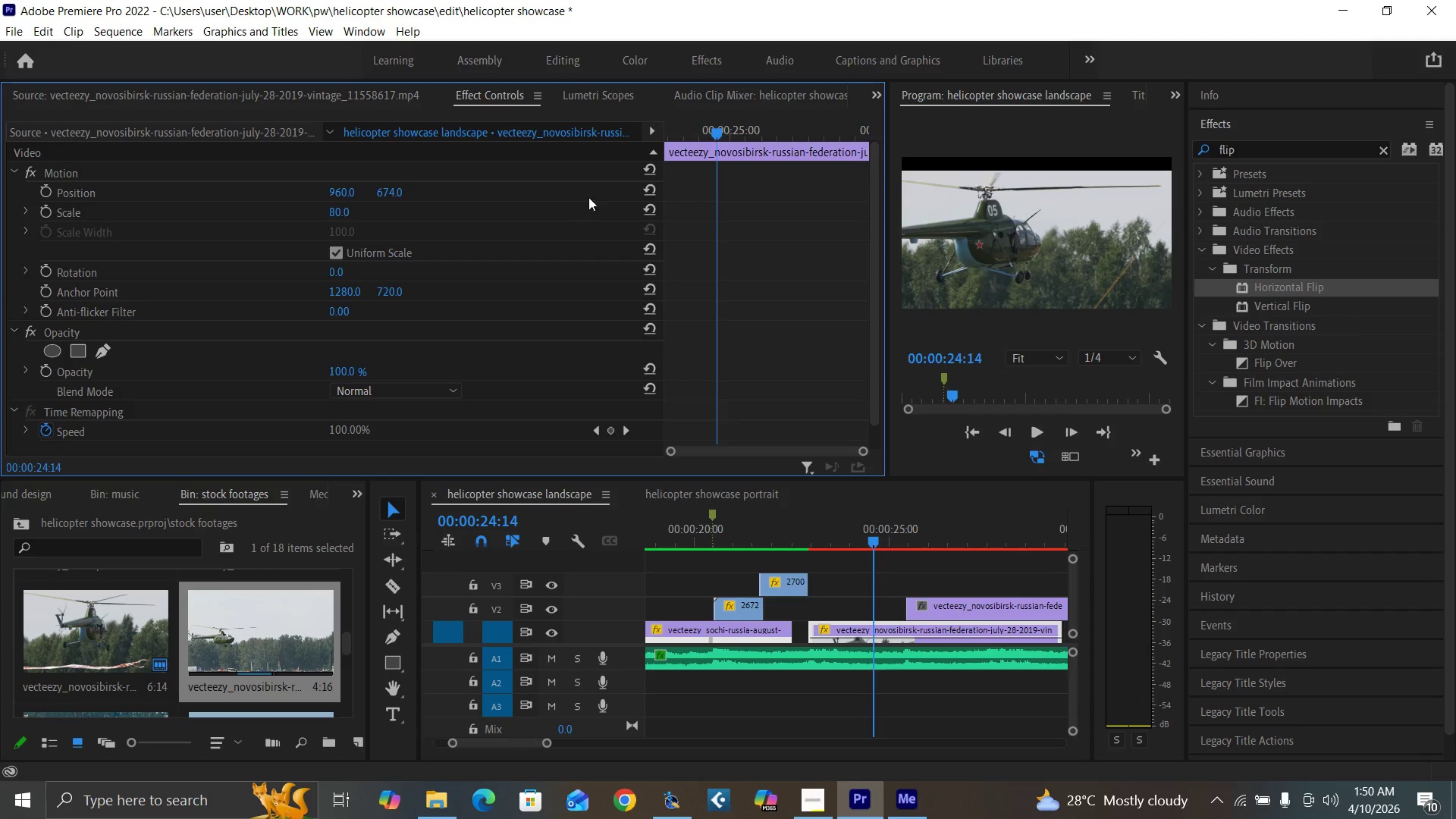 
left_click([648, 187])
 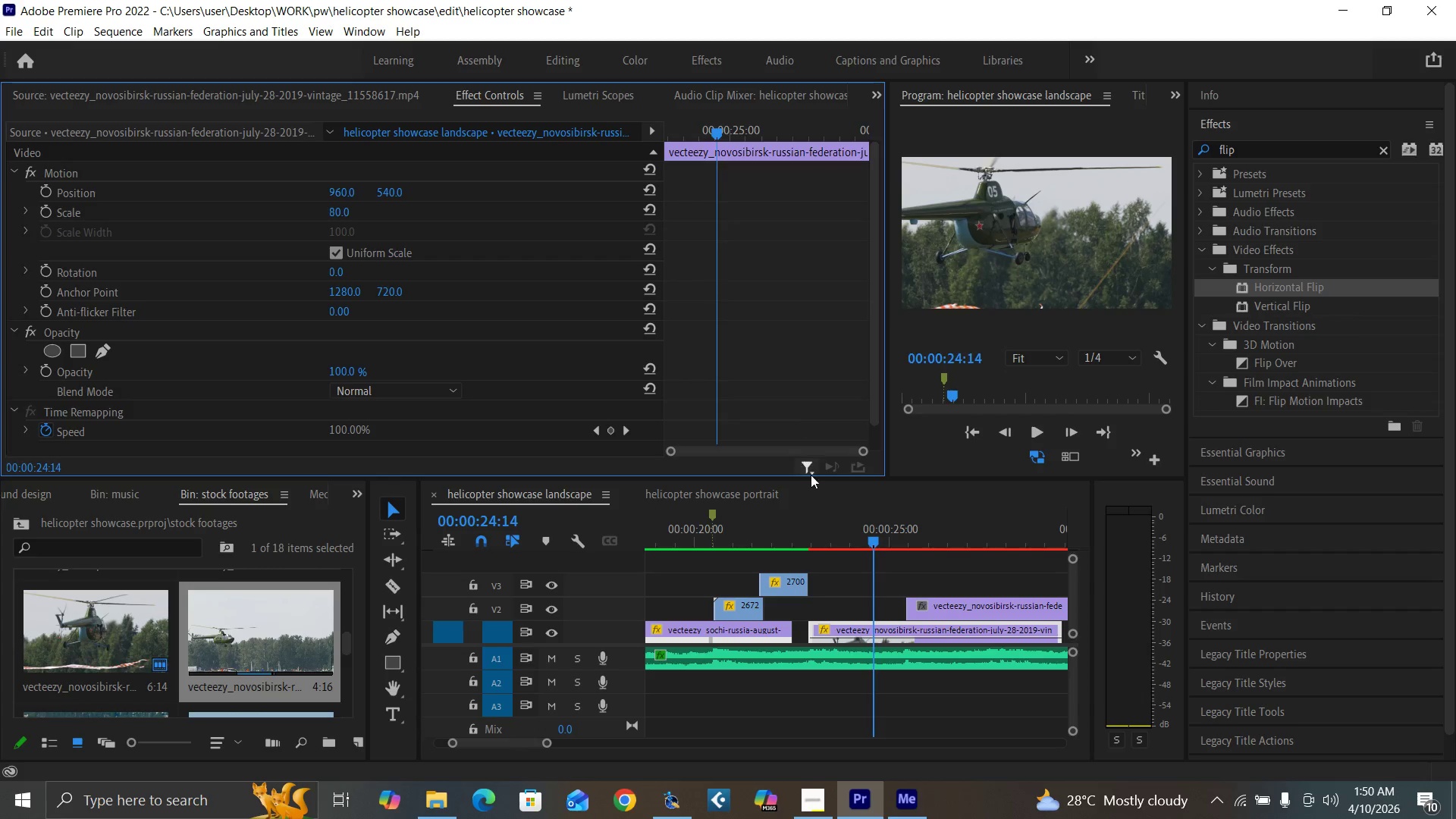 
left_click([788, 536])
 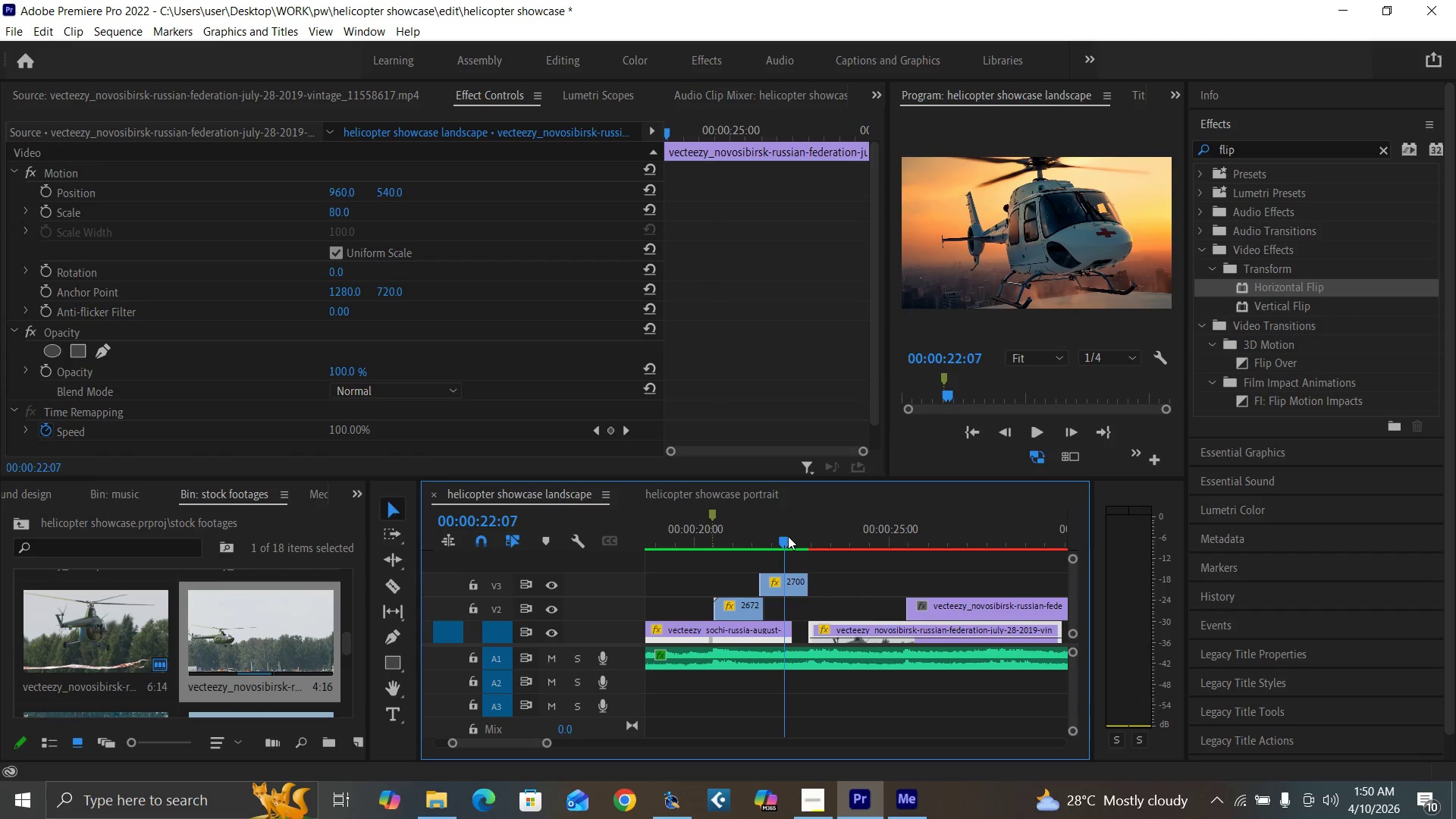 
key(Space)
 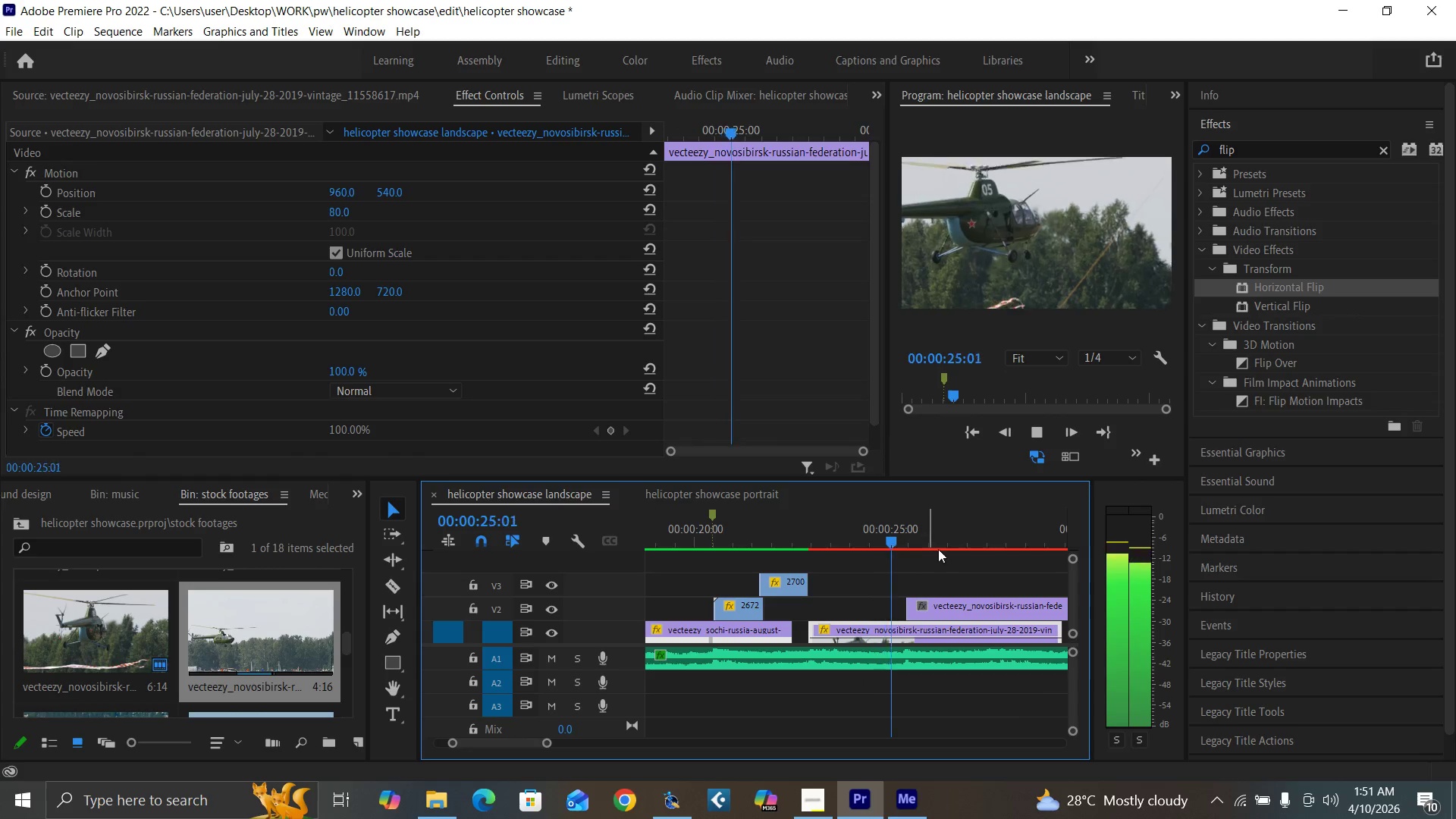 
key(Space)
 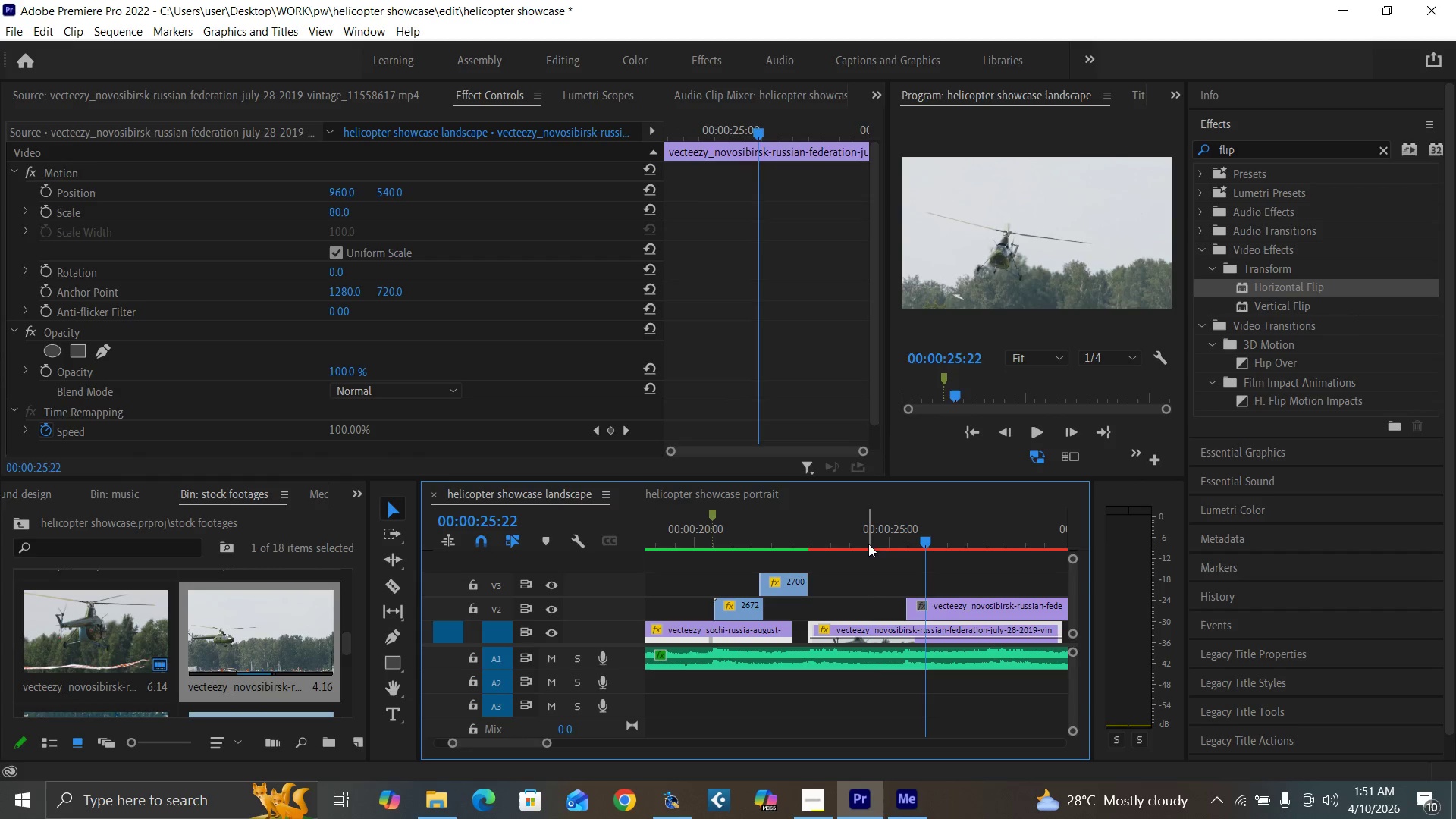 
left_click([868, 541])
 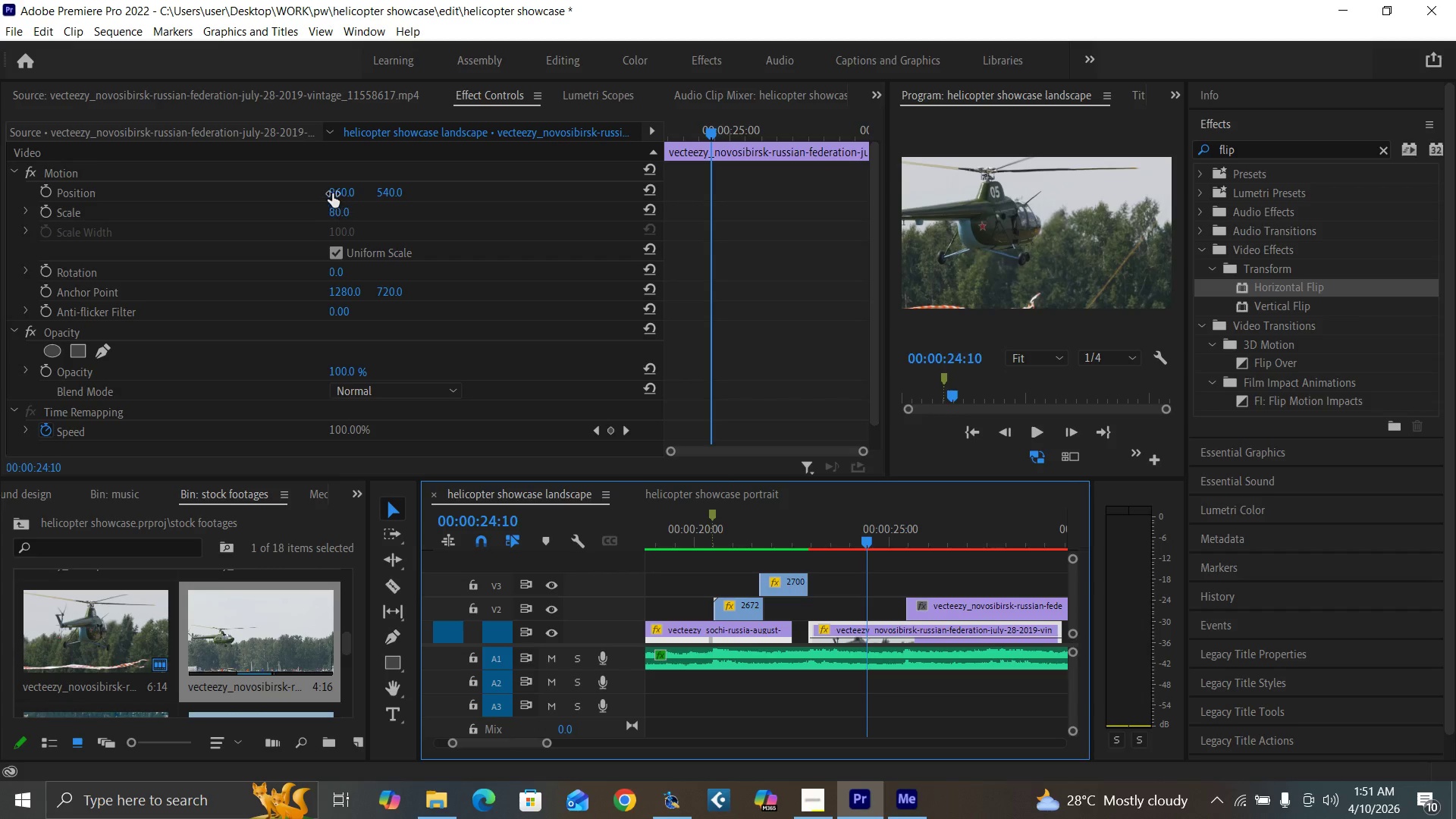 
left_click_drag(start_coordinate=[332, 189], to_coordinate=[380, 243])
 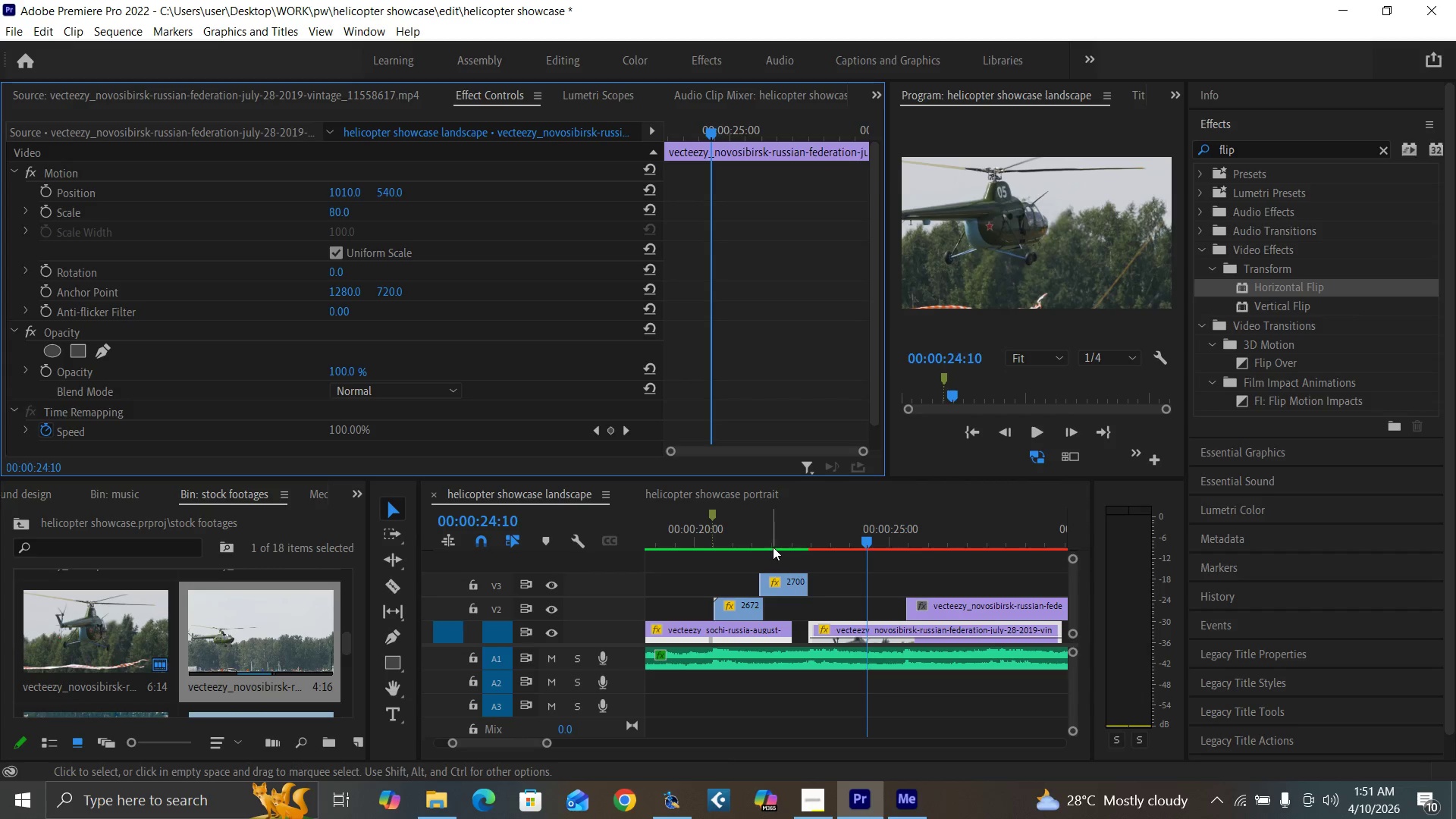 
left_click([792, 539])
 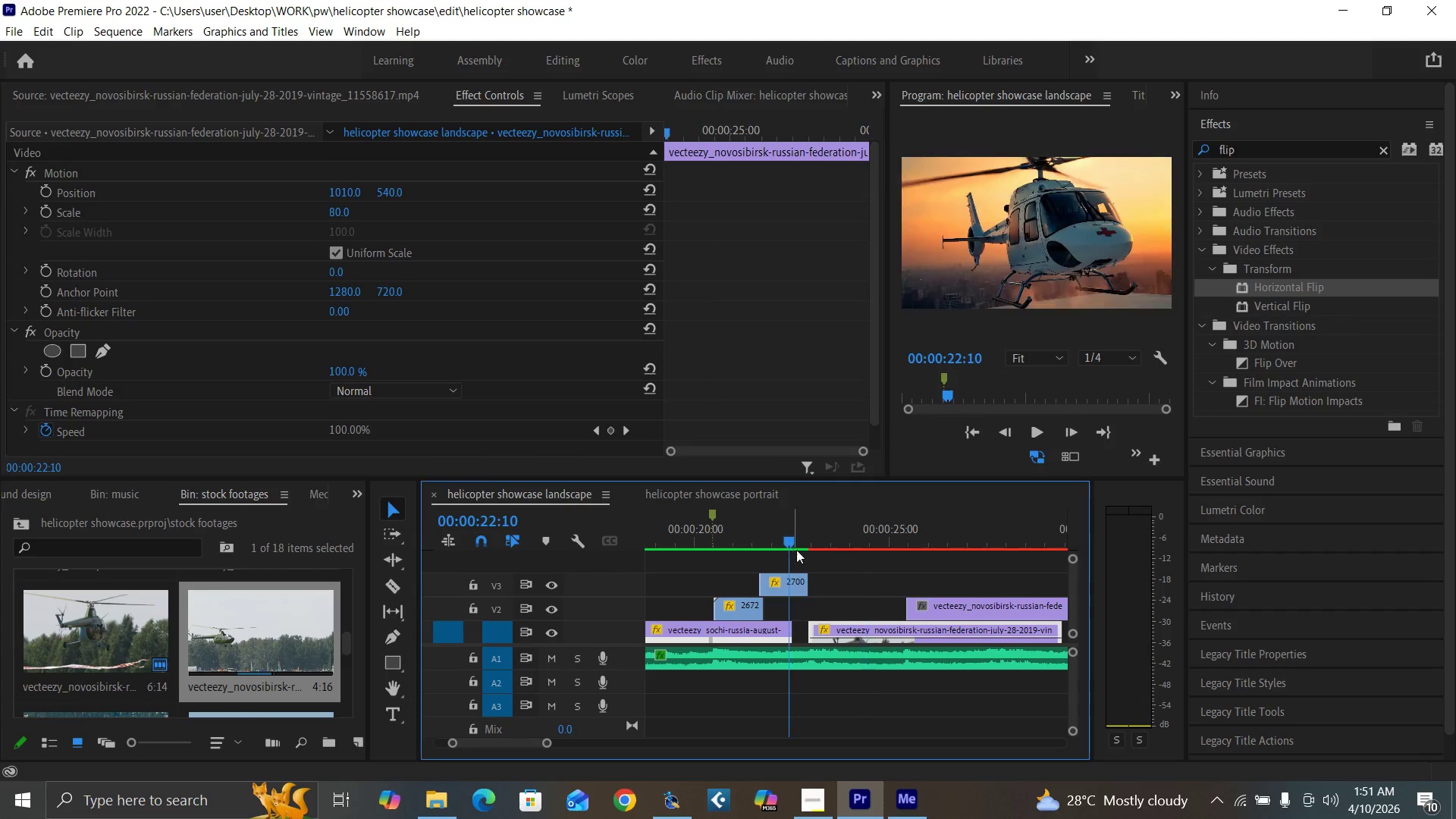 
key(Space)
 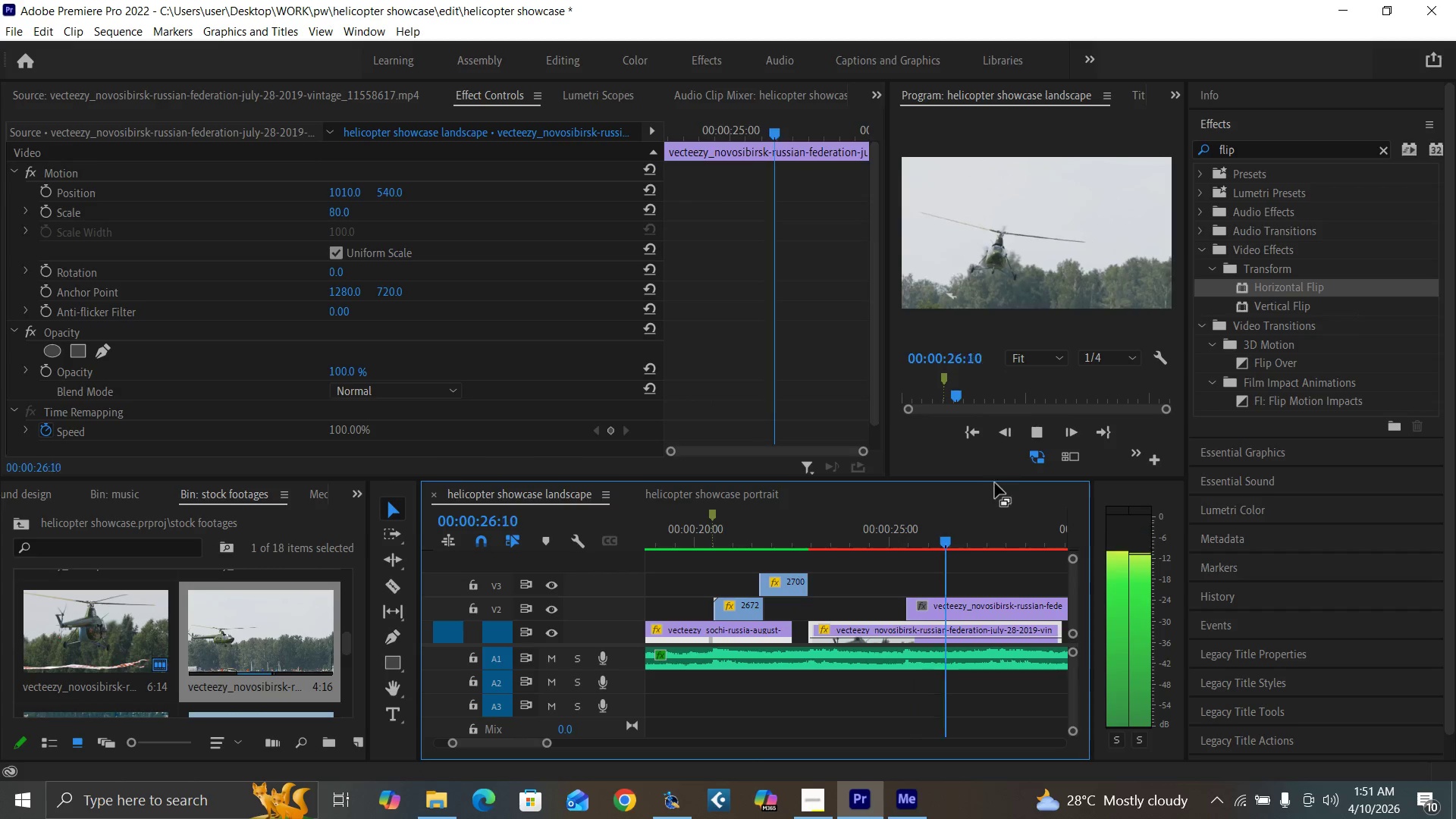 
wait(5.5)
 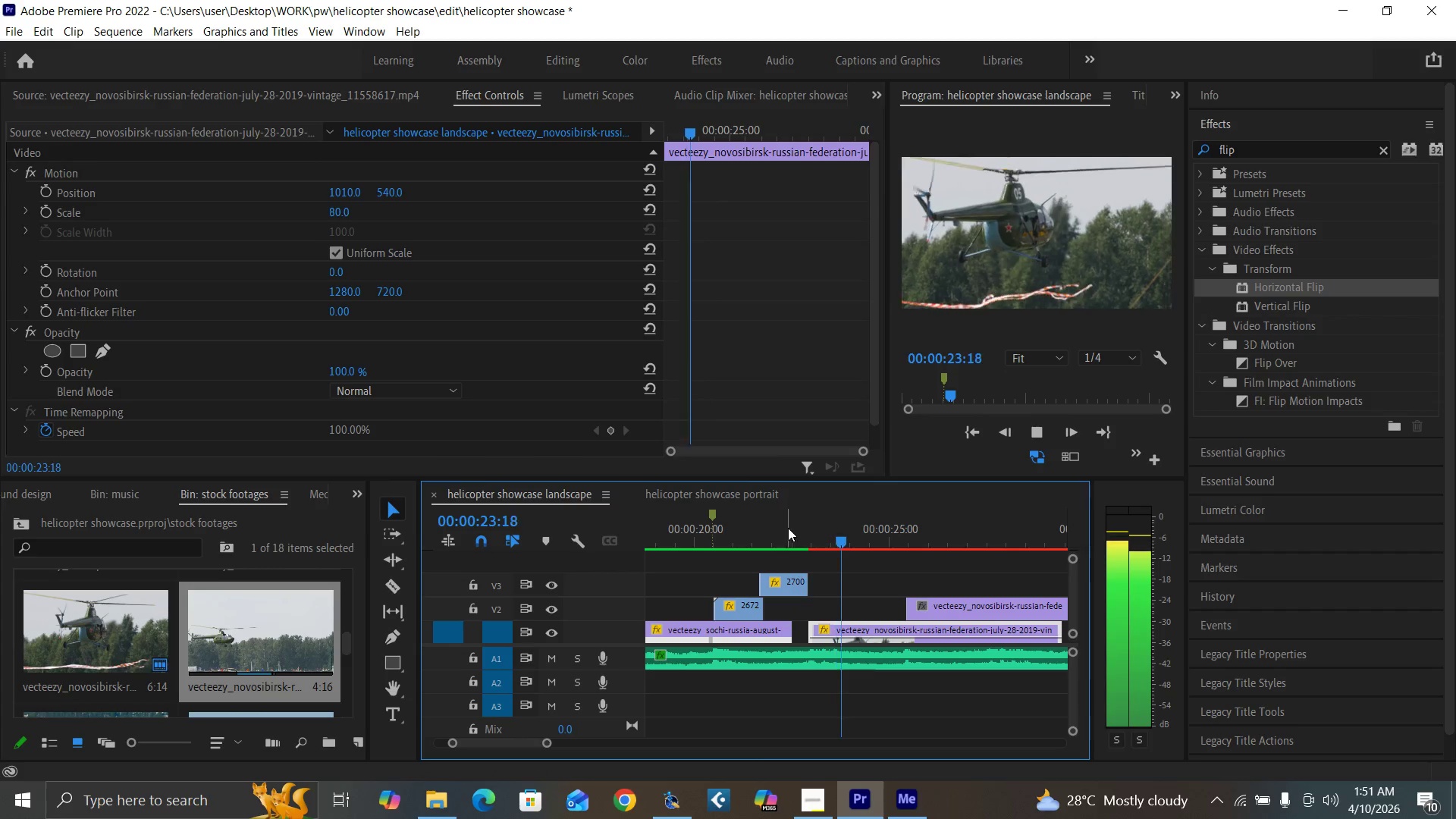 
key(Space)
 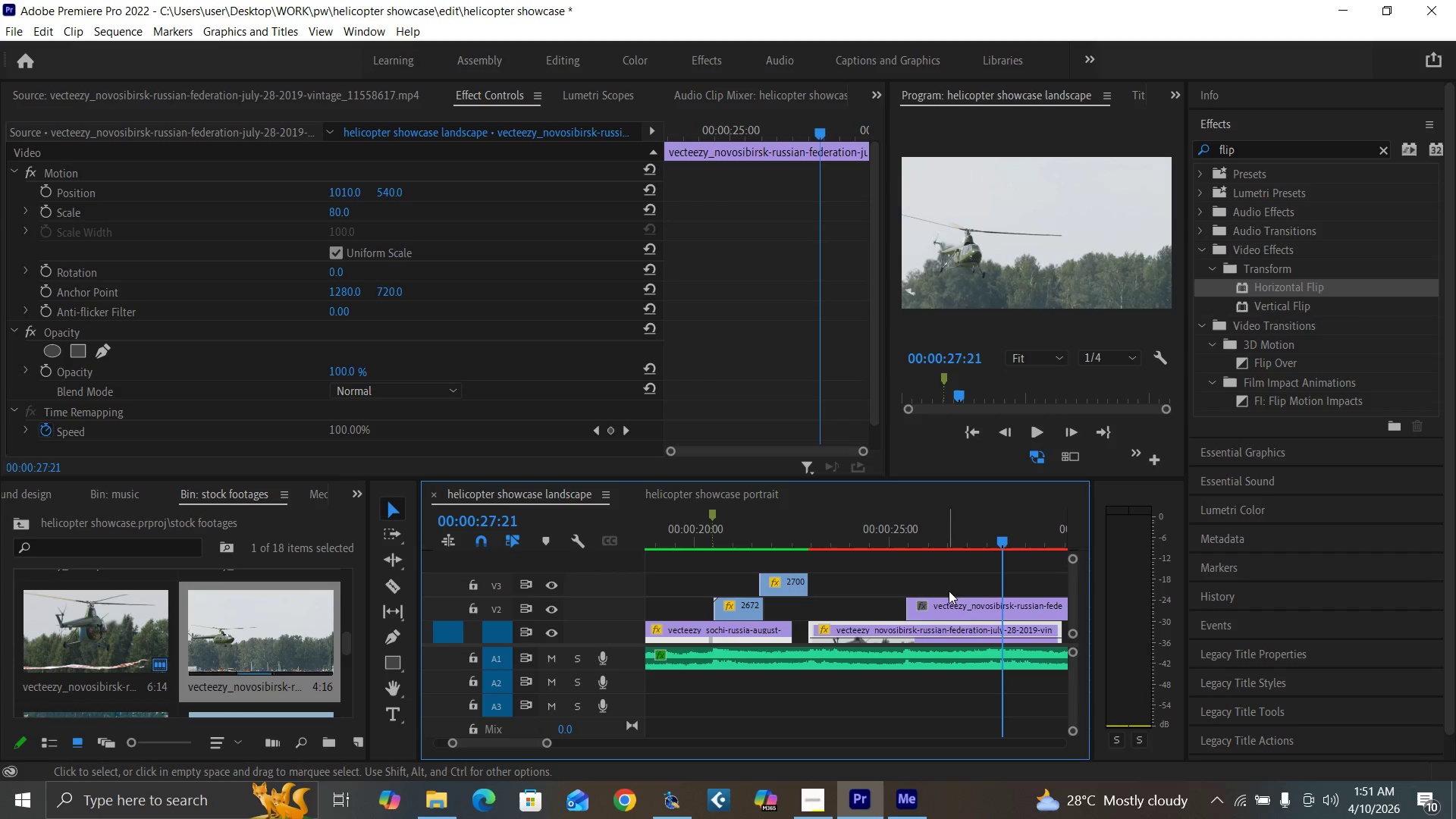 
left_click([958, 601])
 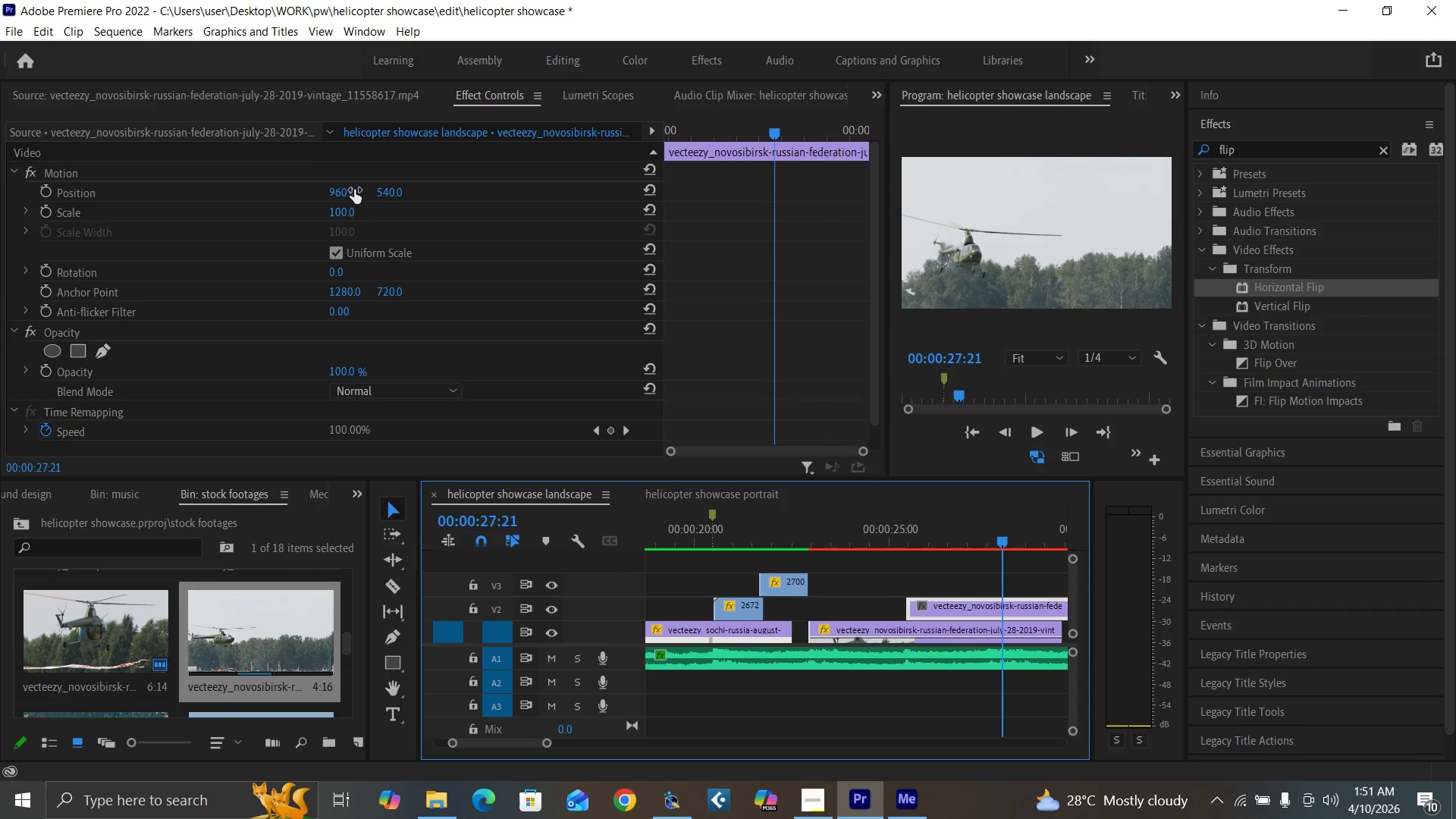 
left_click_drag(start_coordinate=[345, 190], to_coordinate=[633, 180])
 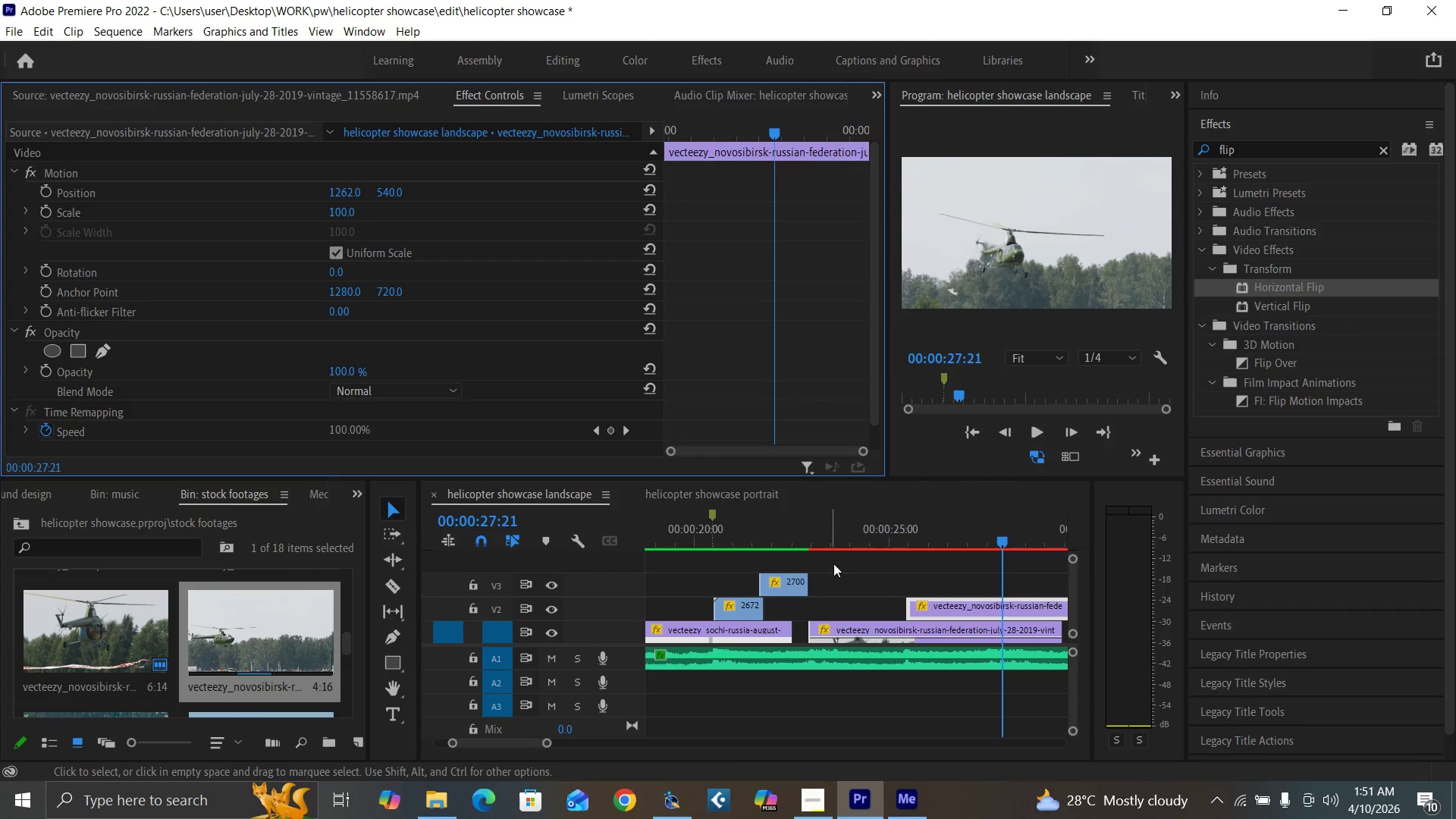 
left_click([868, 540])
 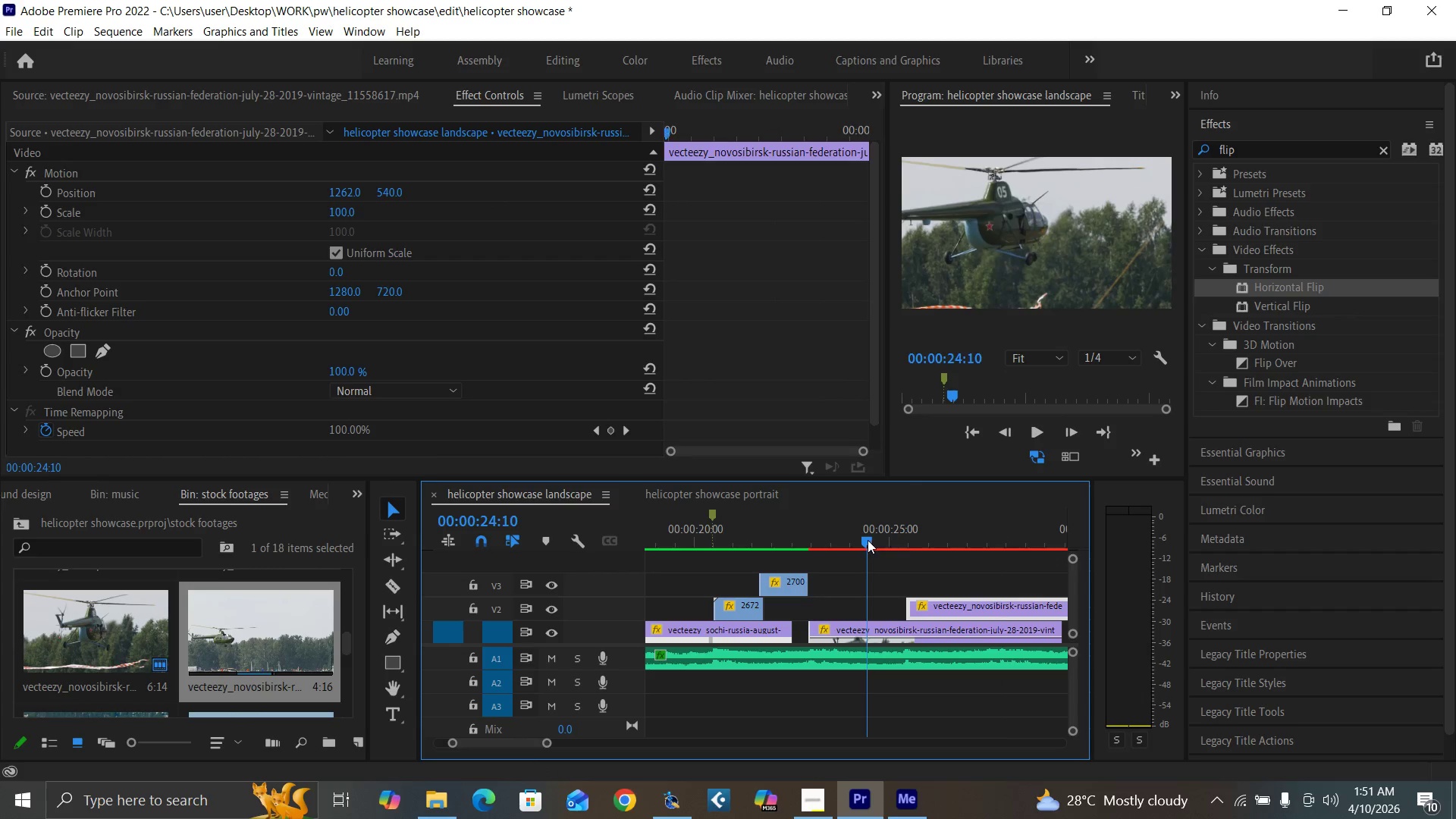 
key(Space)
 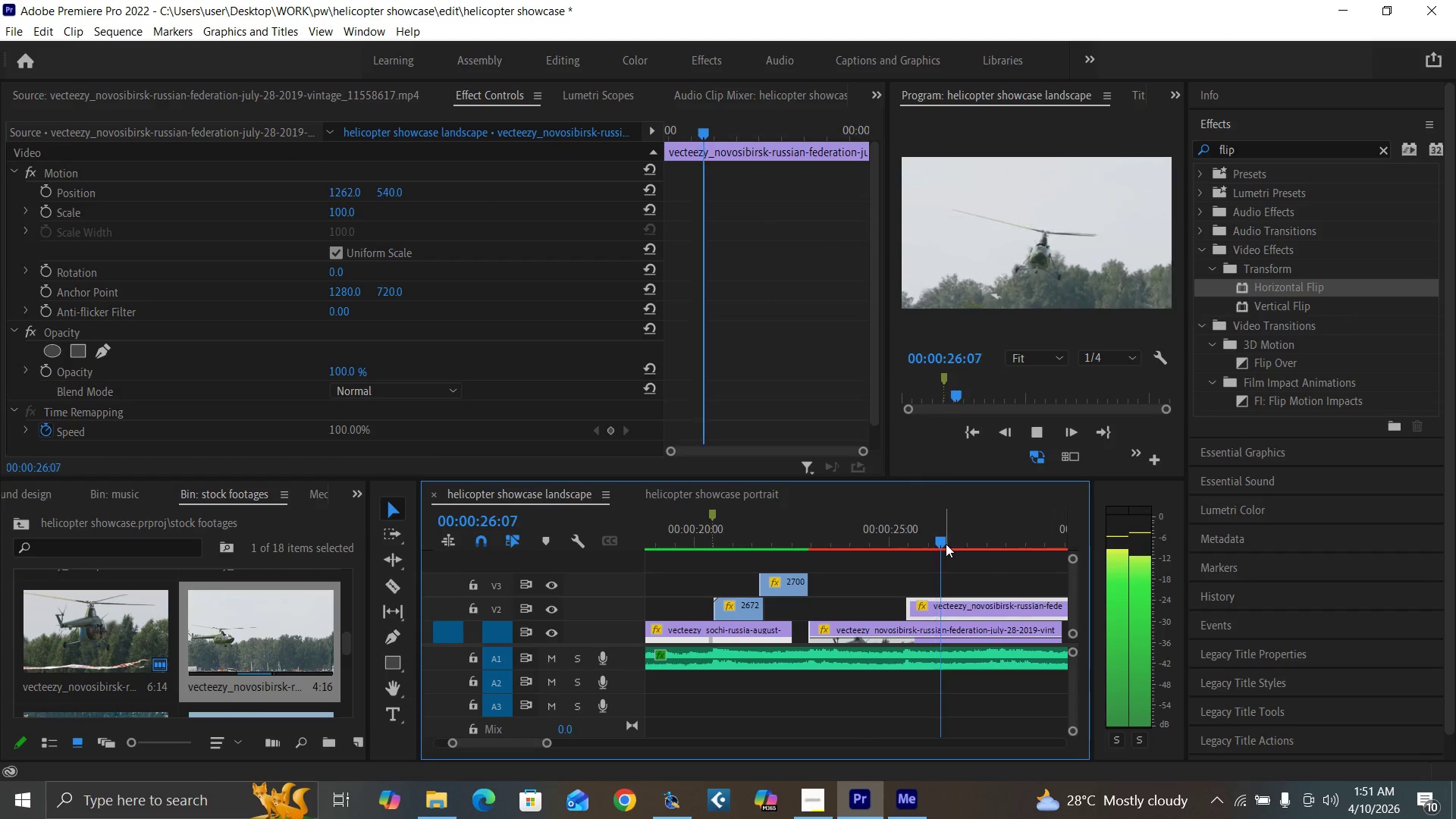 
left_click([885, 535])
 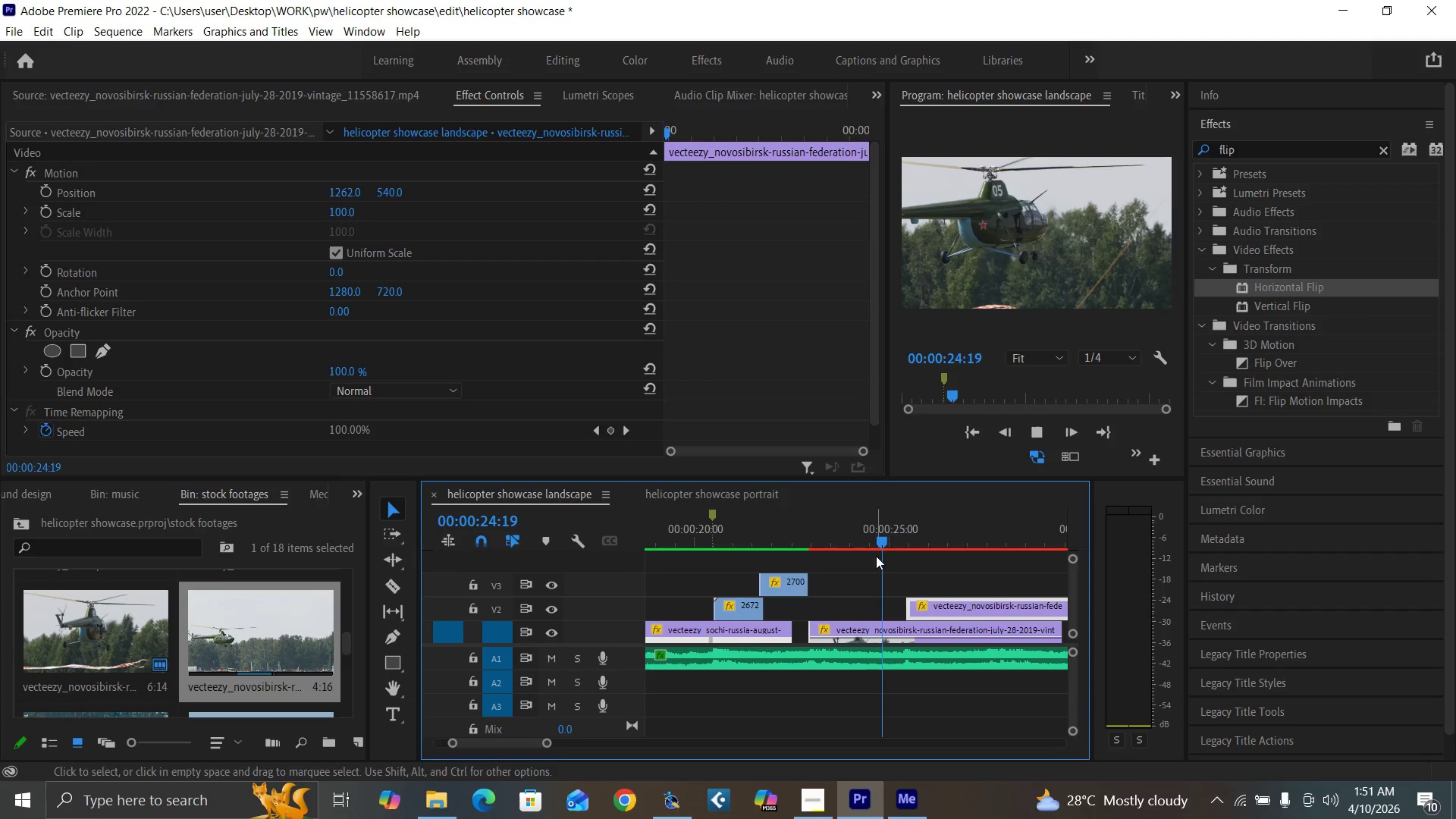 
key(Space)
 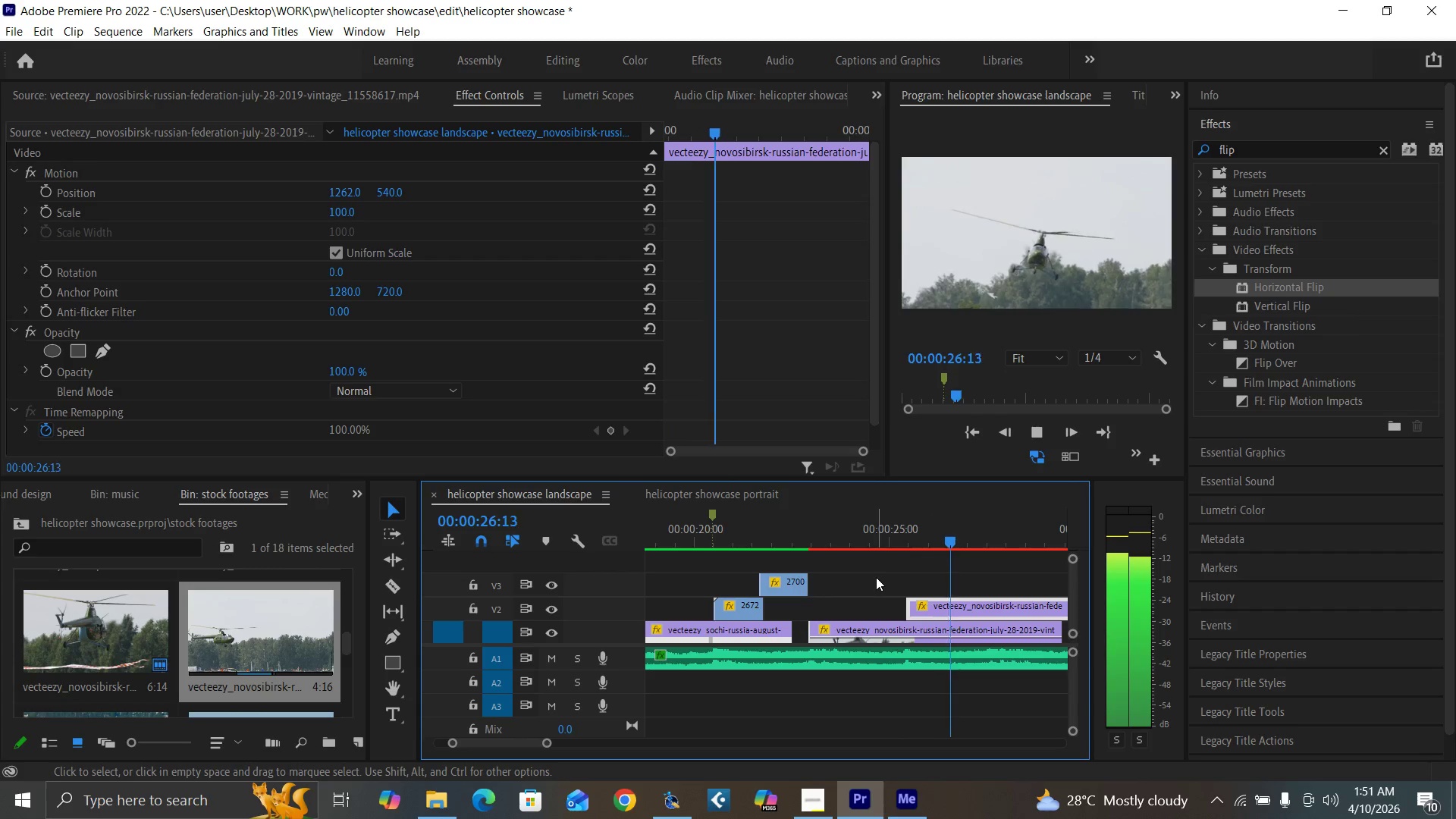 
left_click([861, 538])
 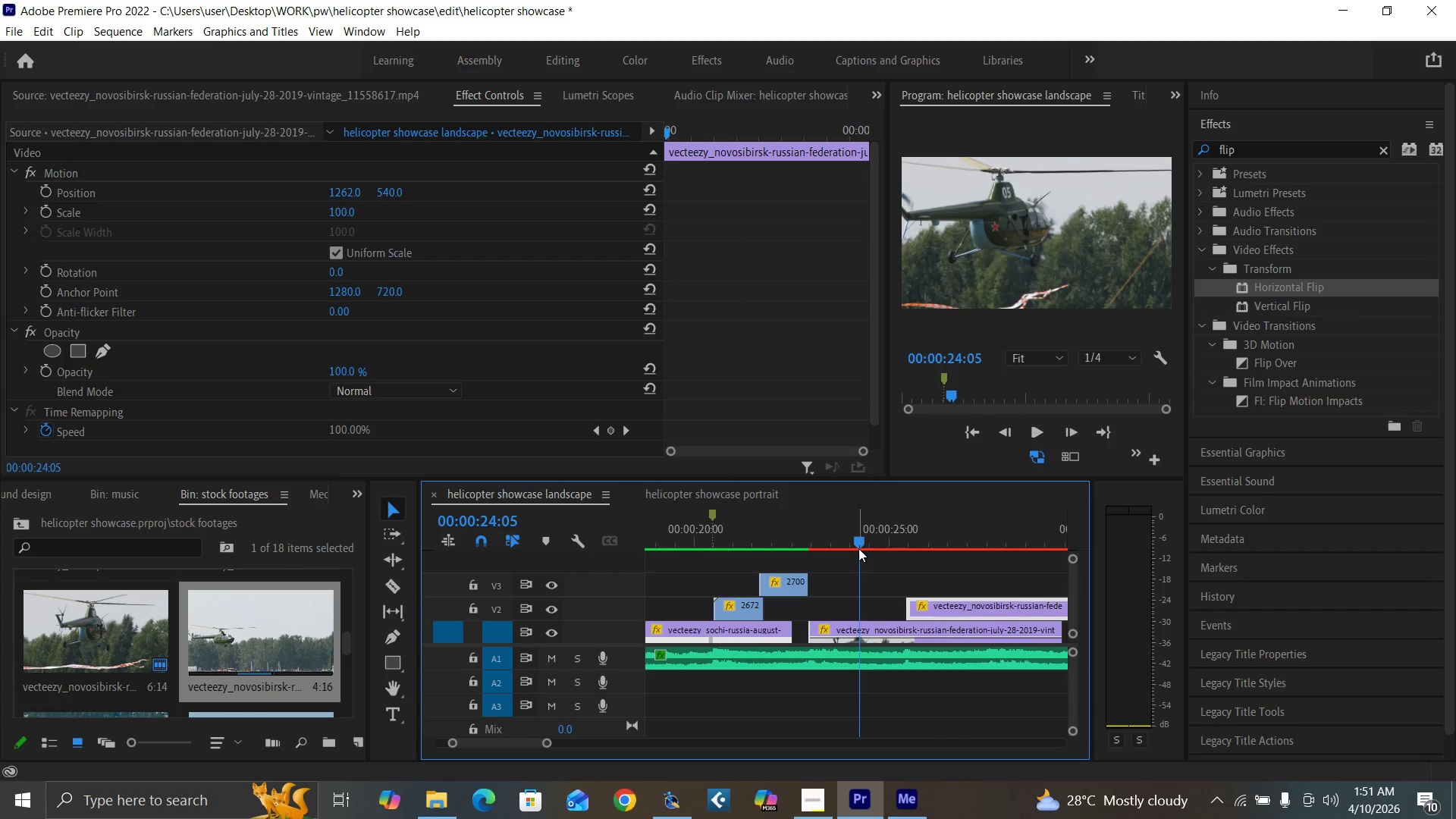 
key(Space)
 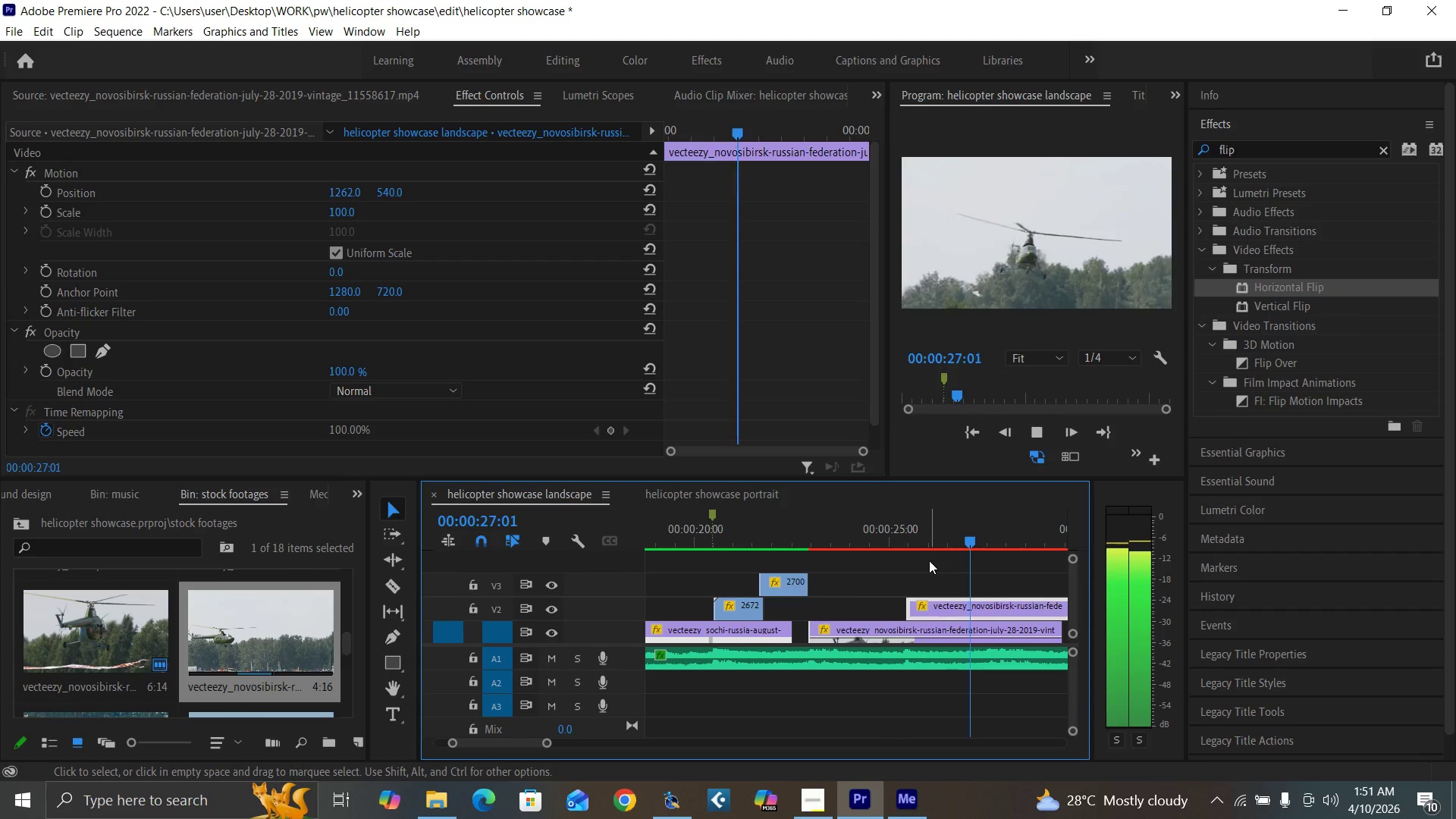 
key(Space)
 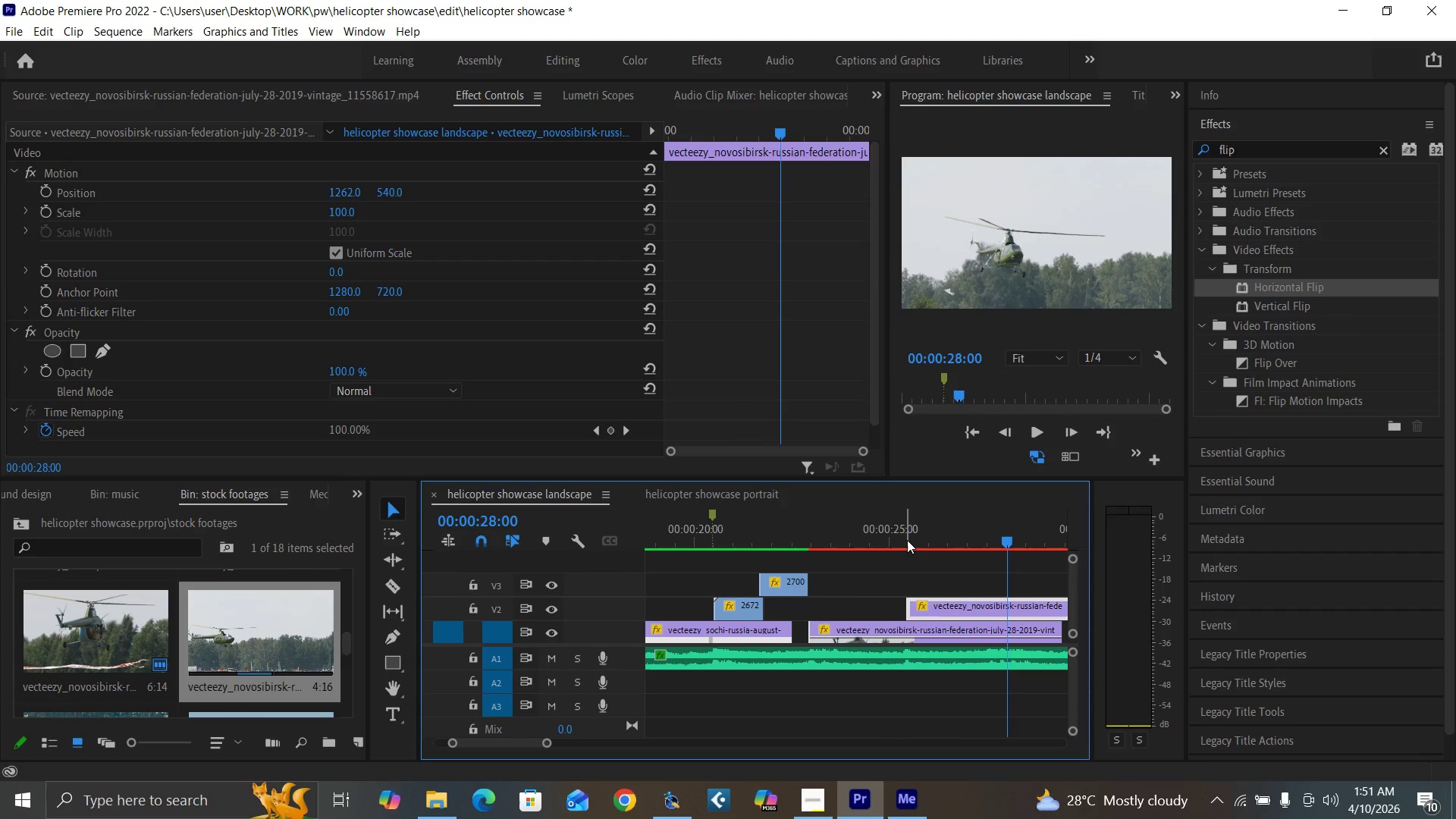 
left_click([912, 542])
 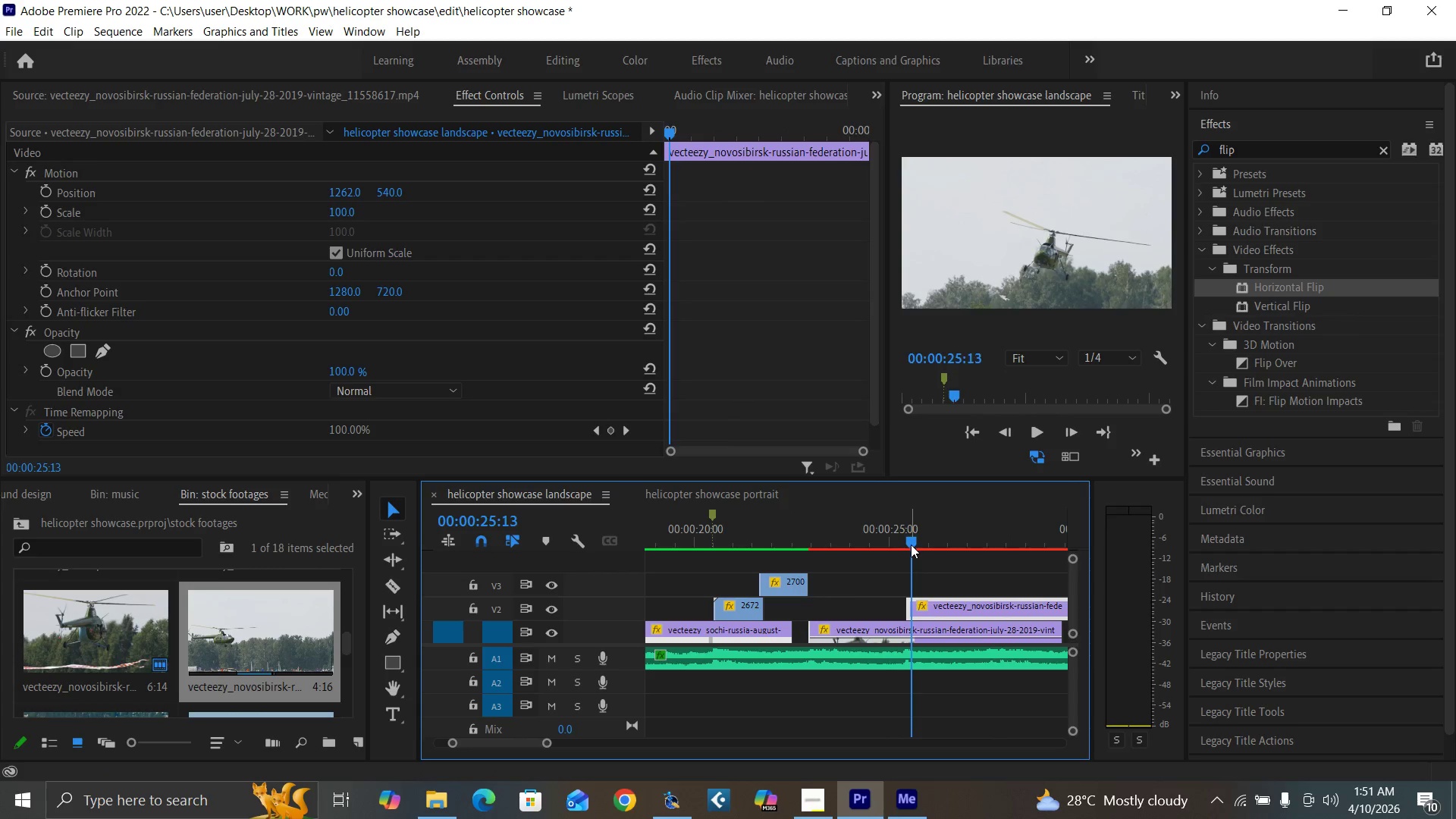 
key(ArrowLeft)
 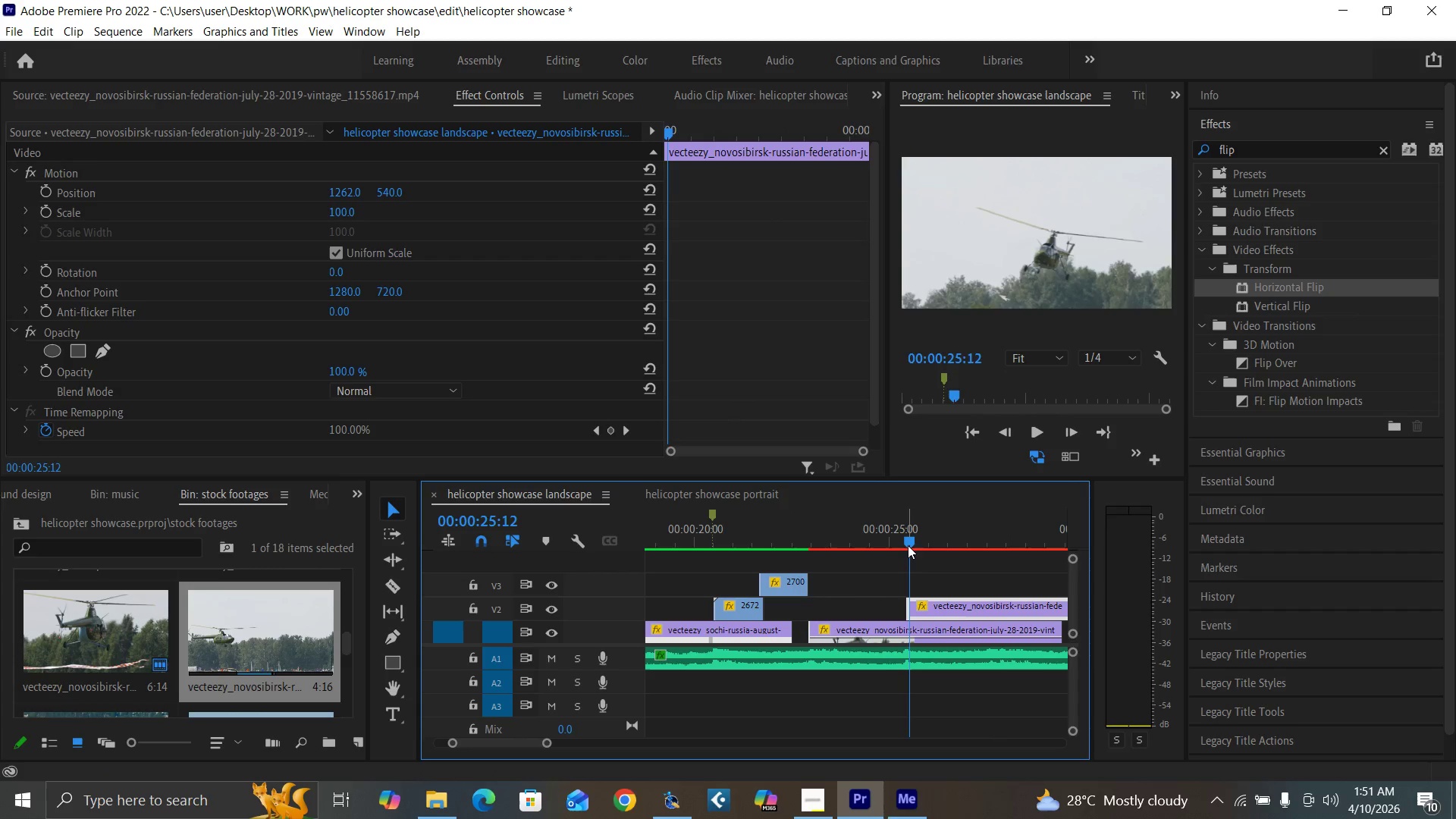 
key(ArrowLeft)
 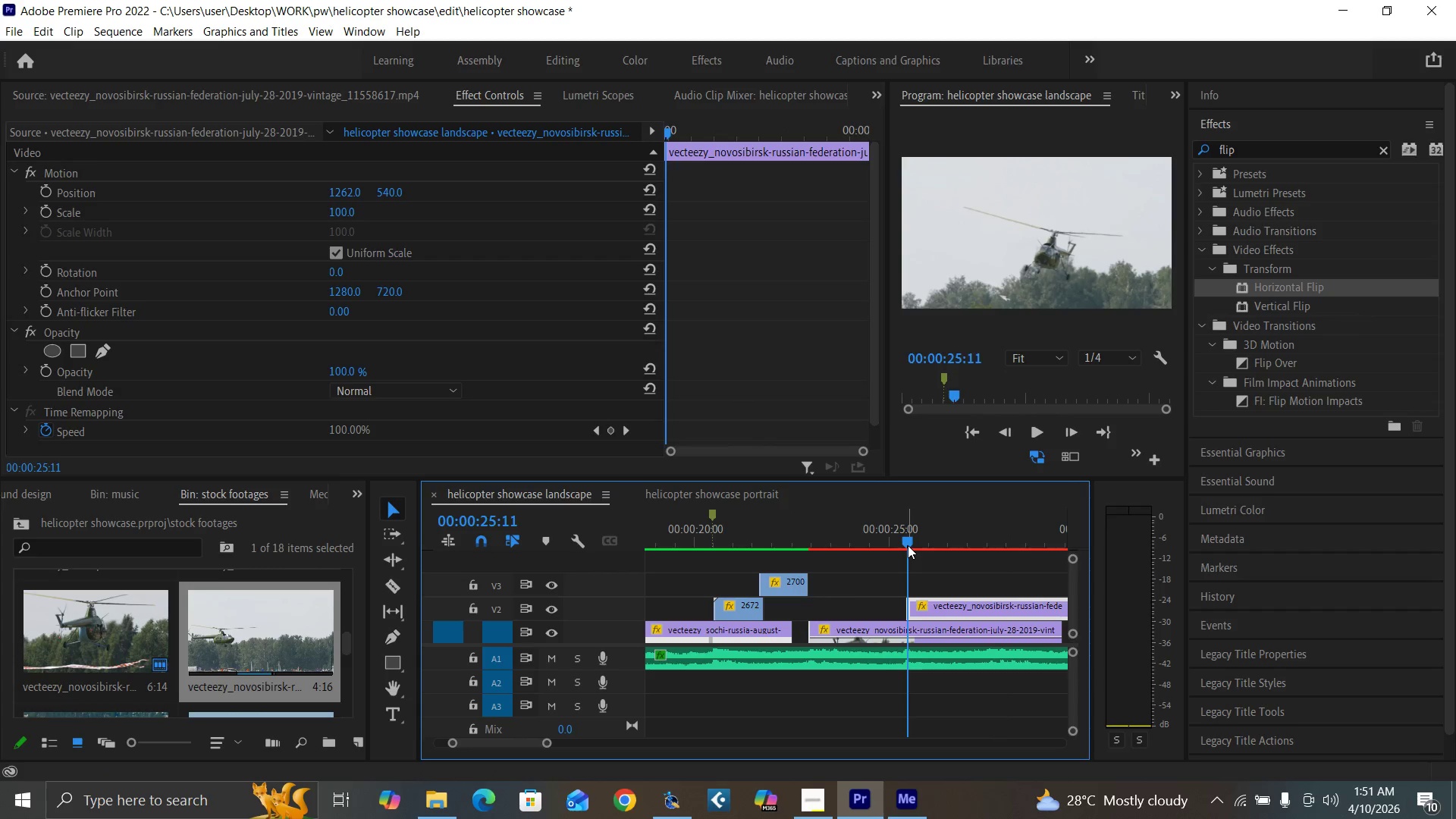 
key(ArrowLeft)
 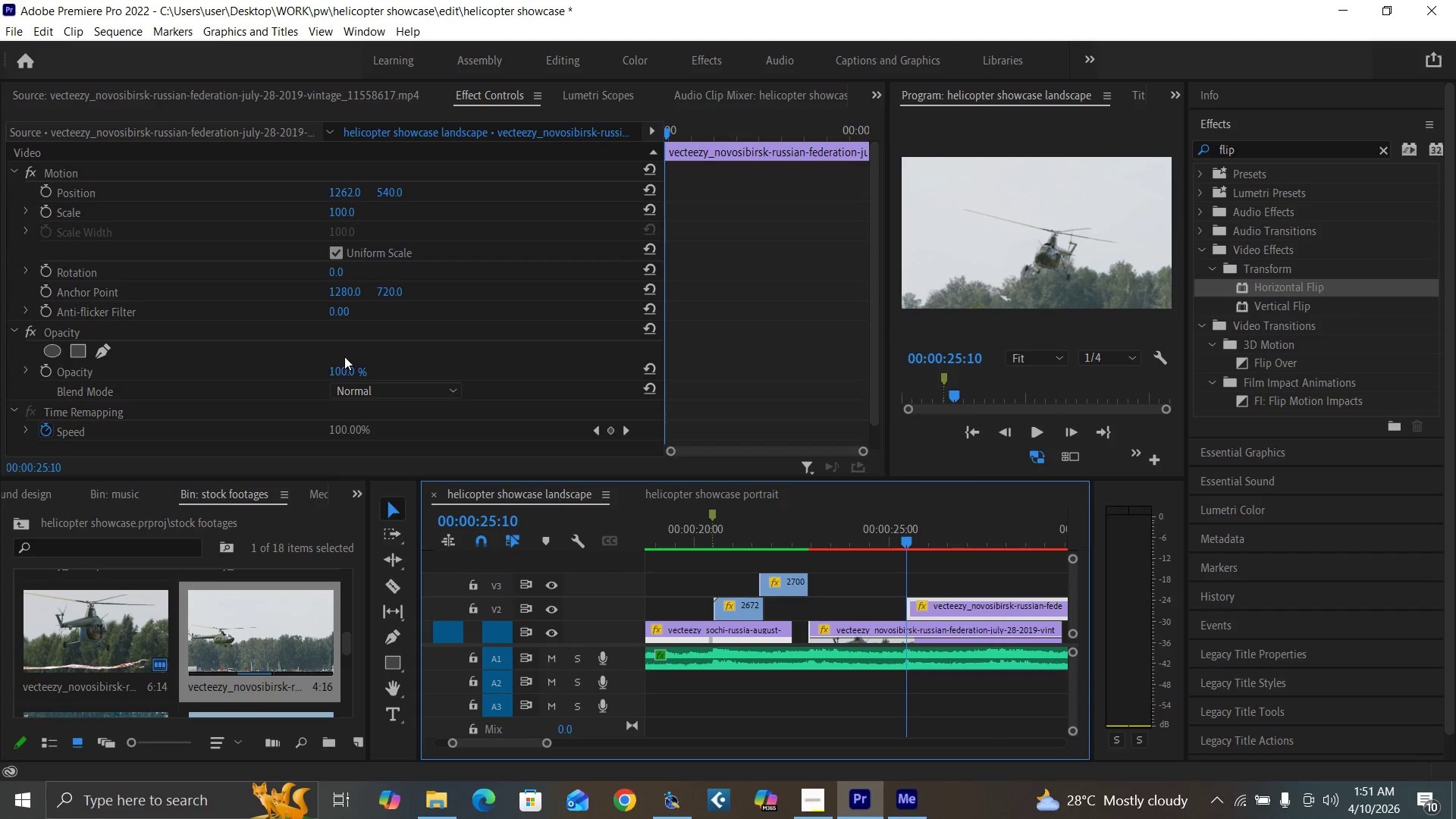 
left_click([343, 369])
 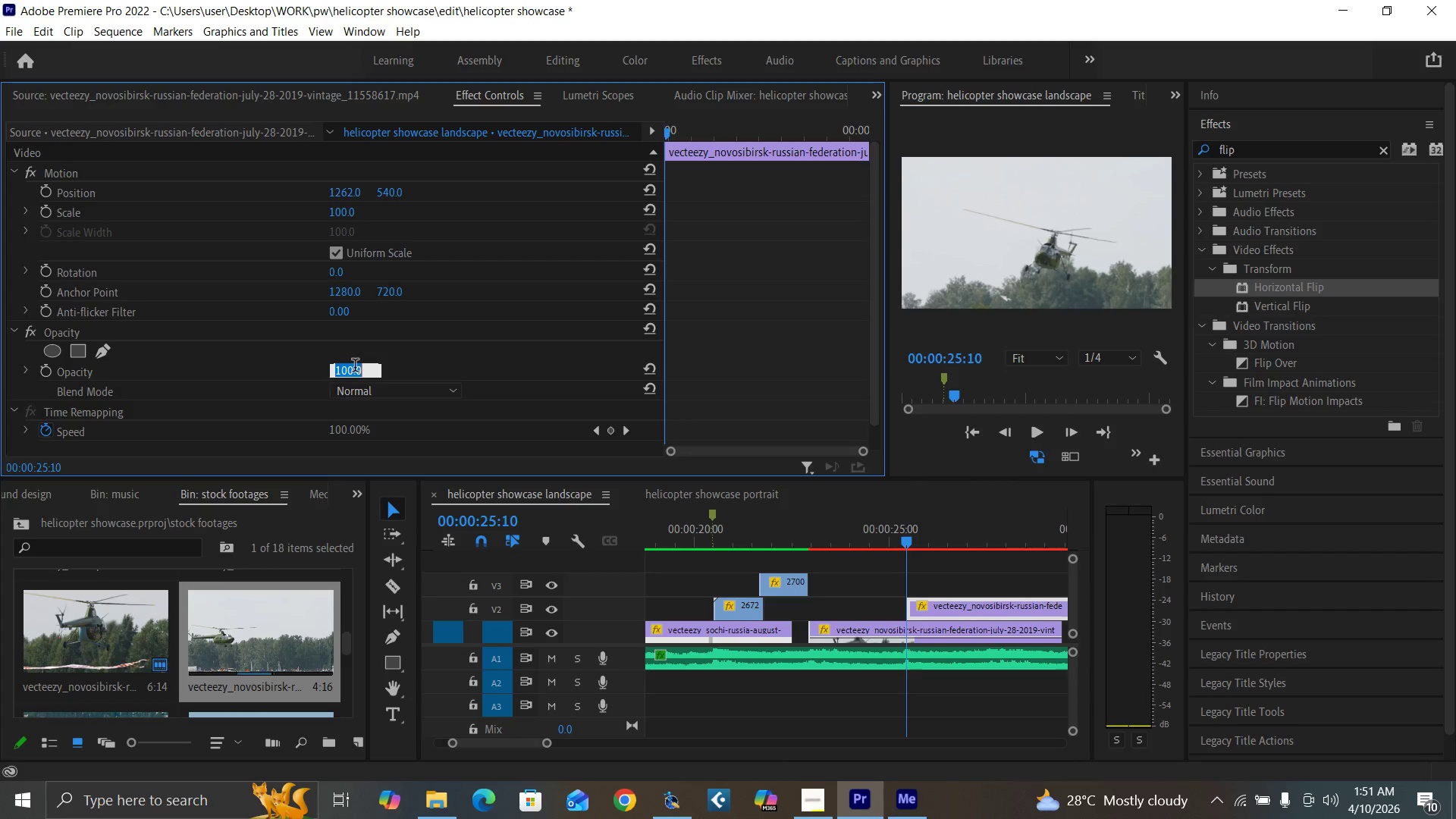 
key(5)
 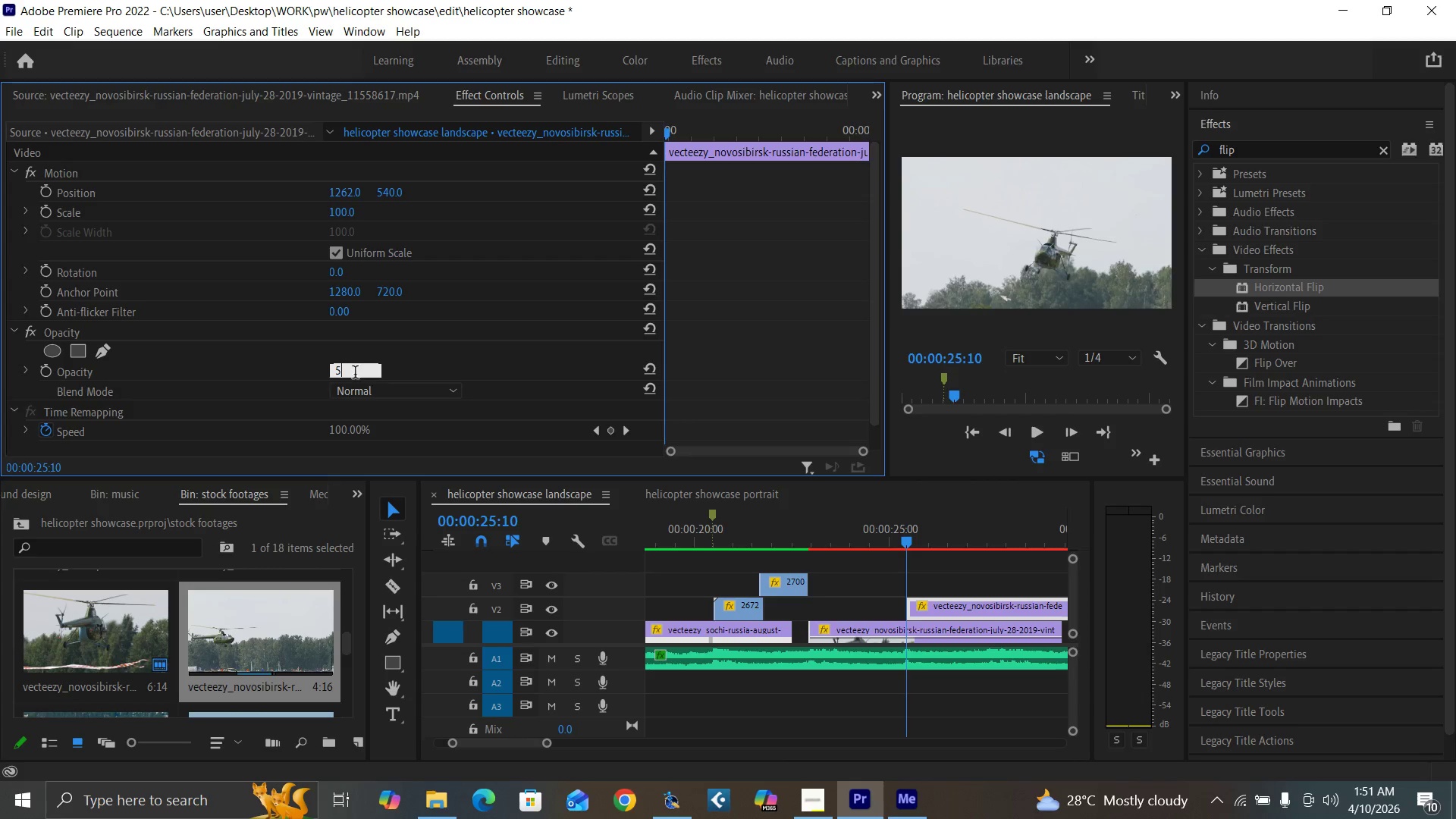 
key(0)
 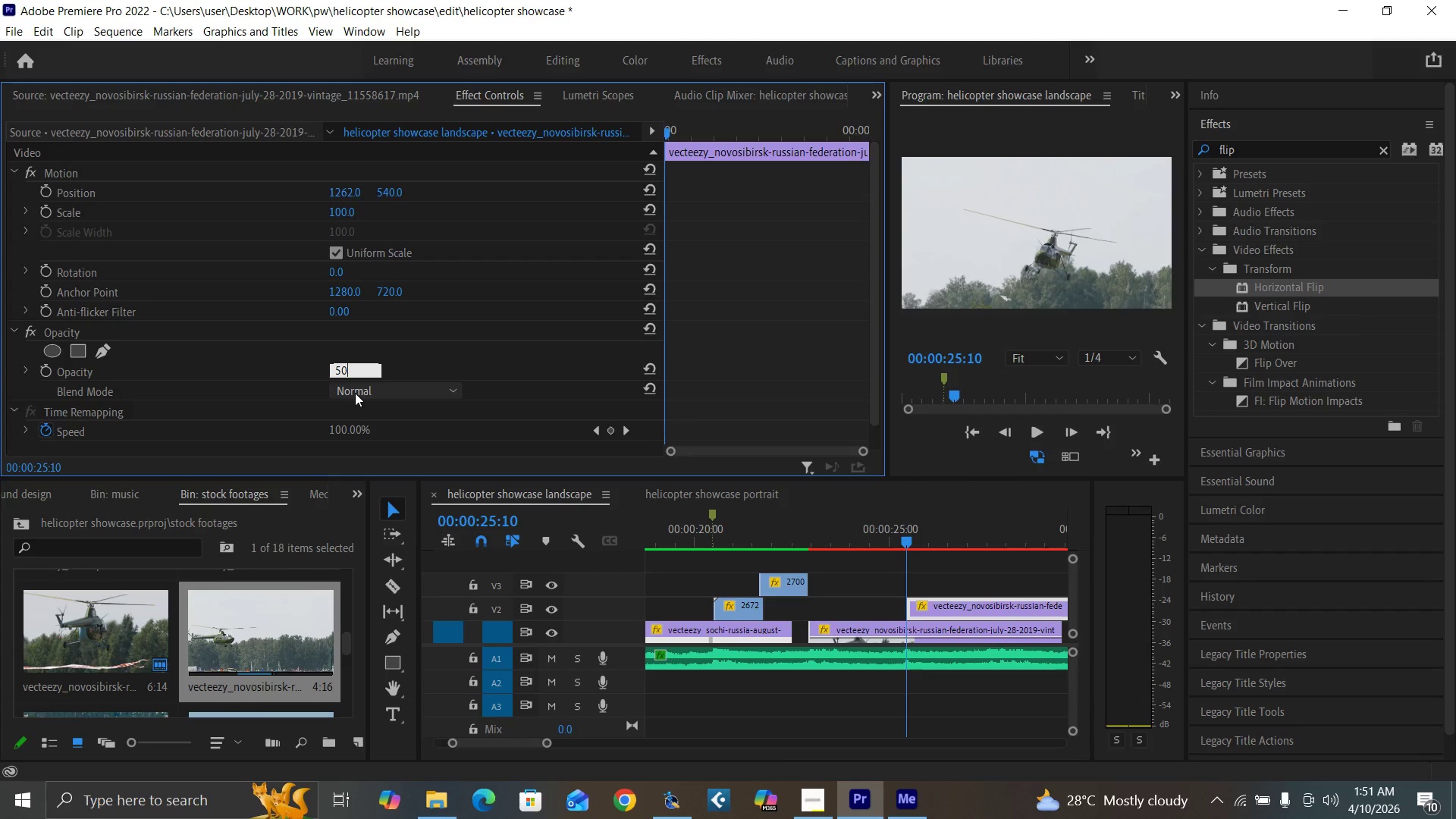 
key(Enter)
 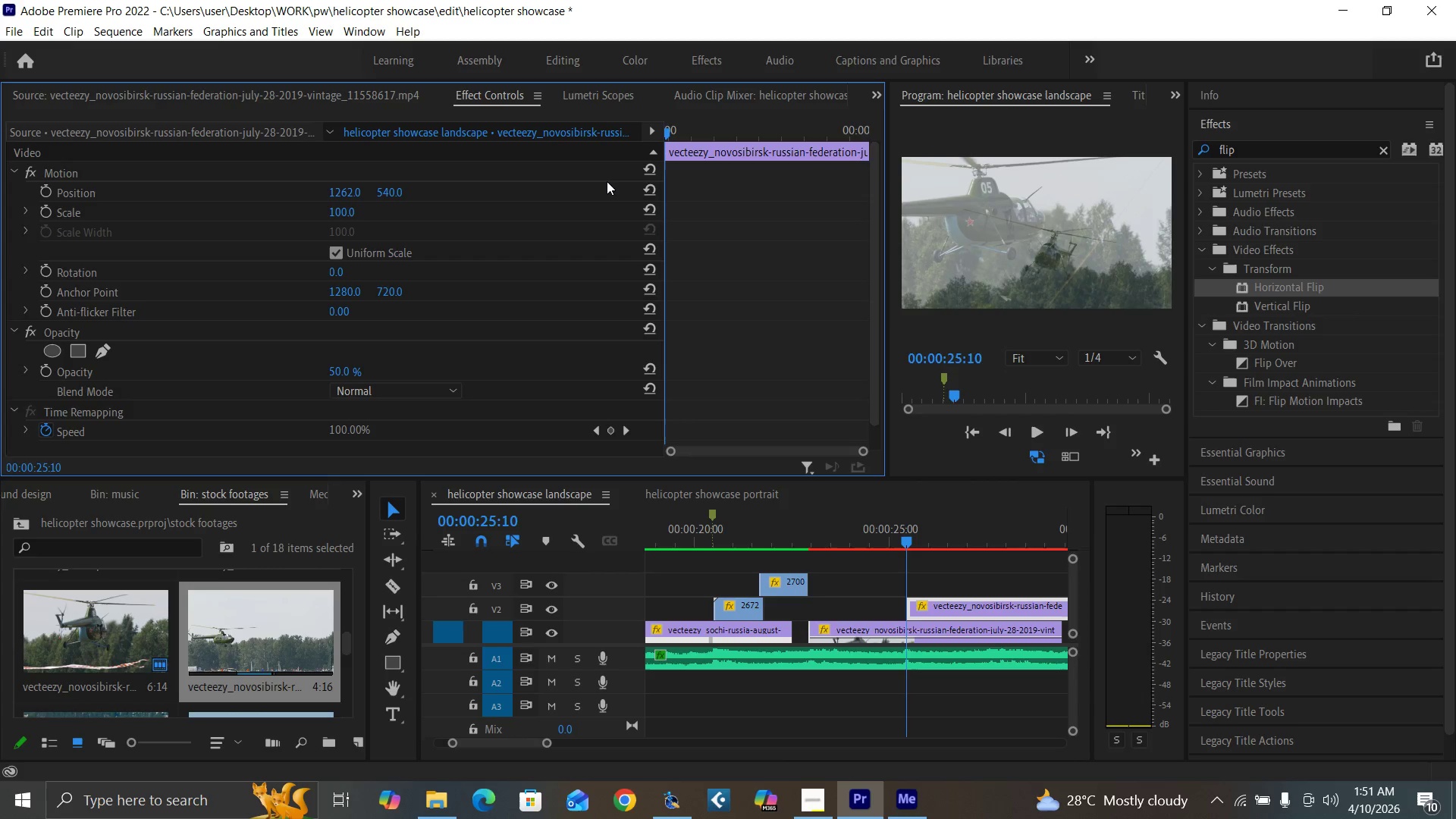 
left_click([645, 189])
 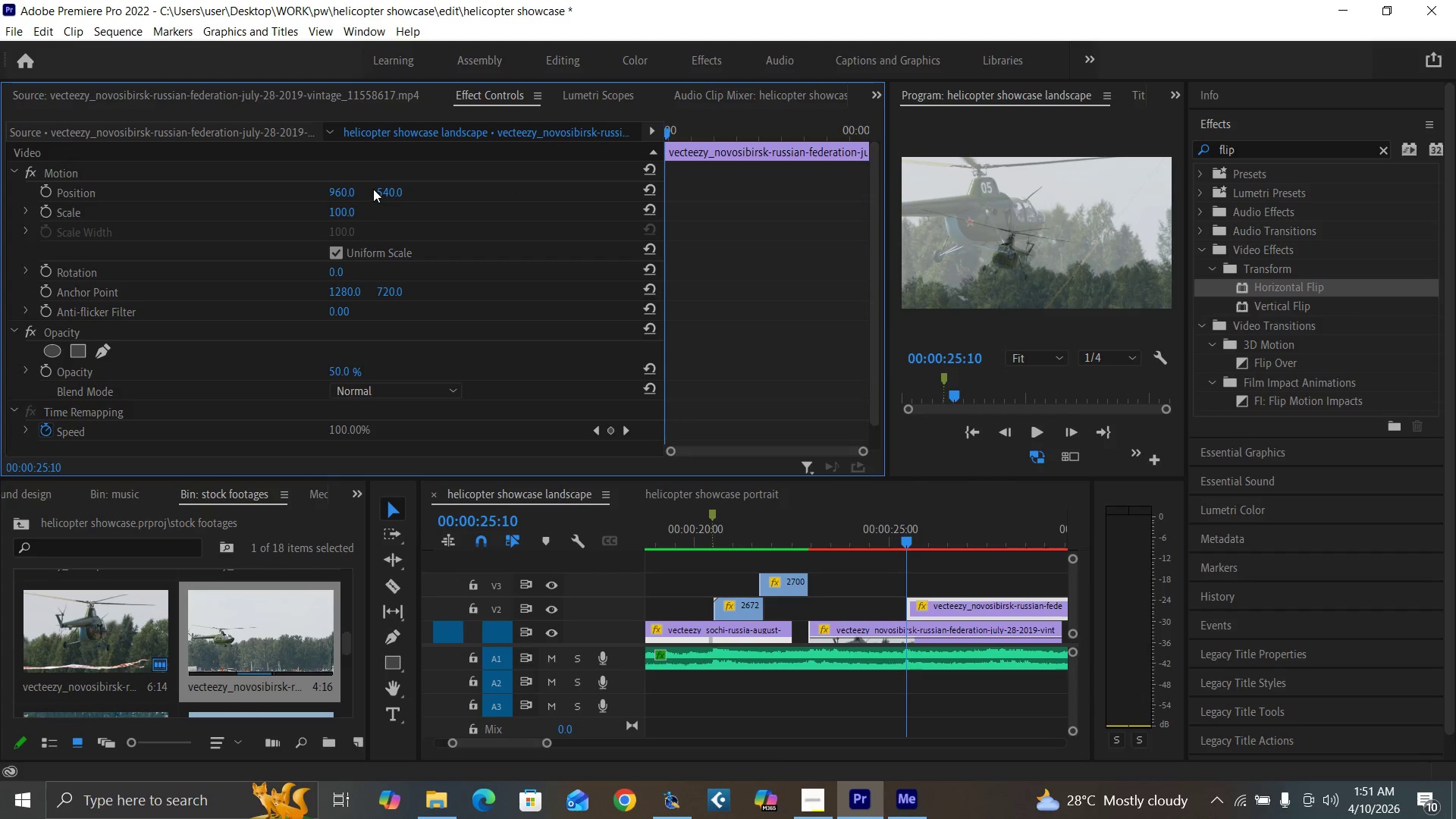 
left_click_drag(start_coordinate=[381, 191], to_coordinate=[191, 240])
 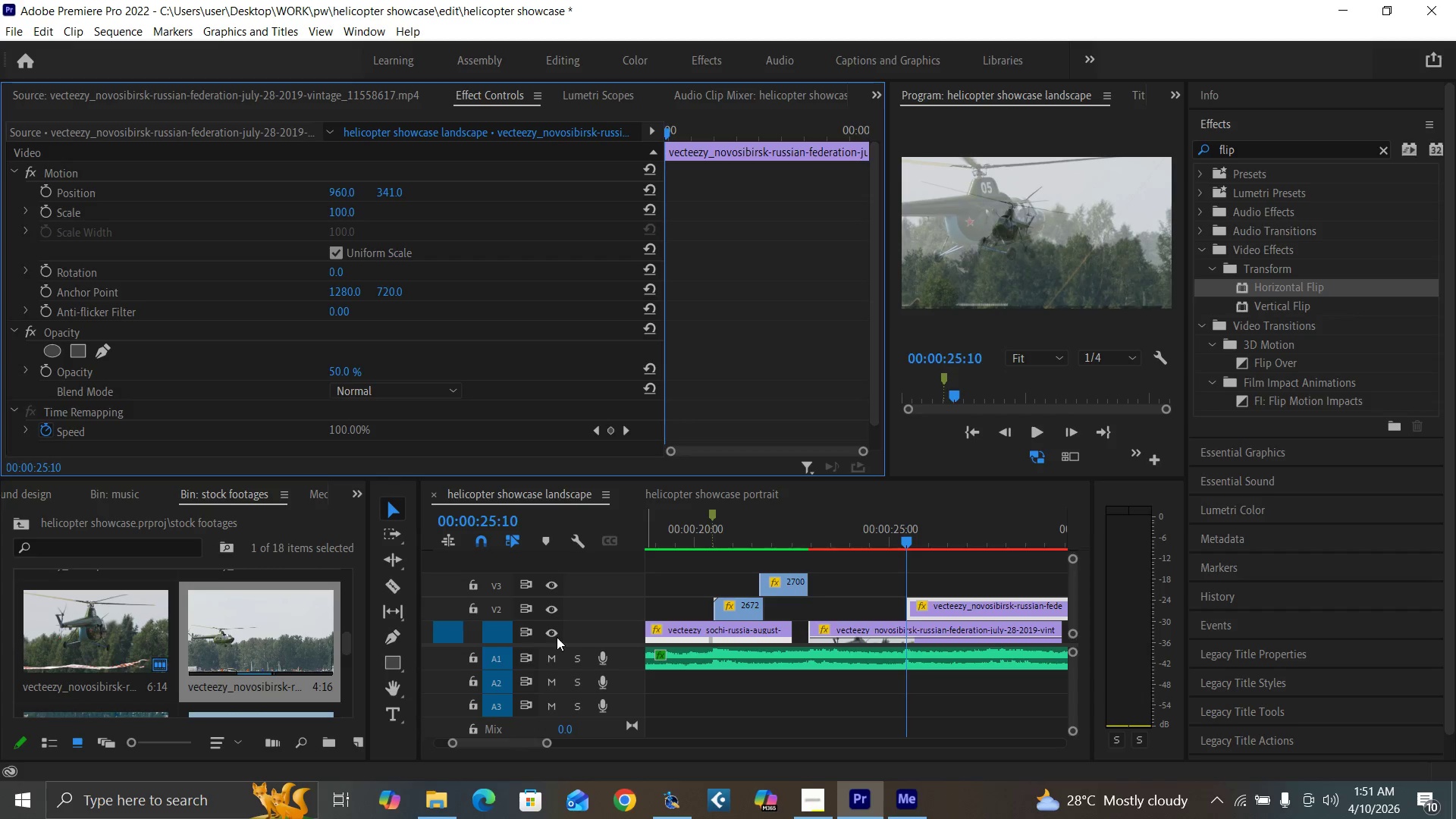 
left_click([550, 635])
 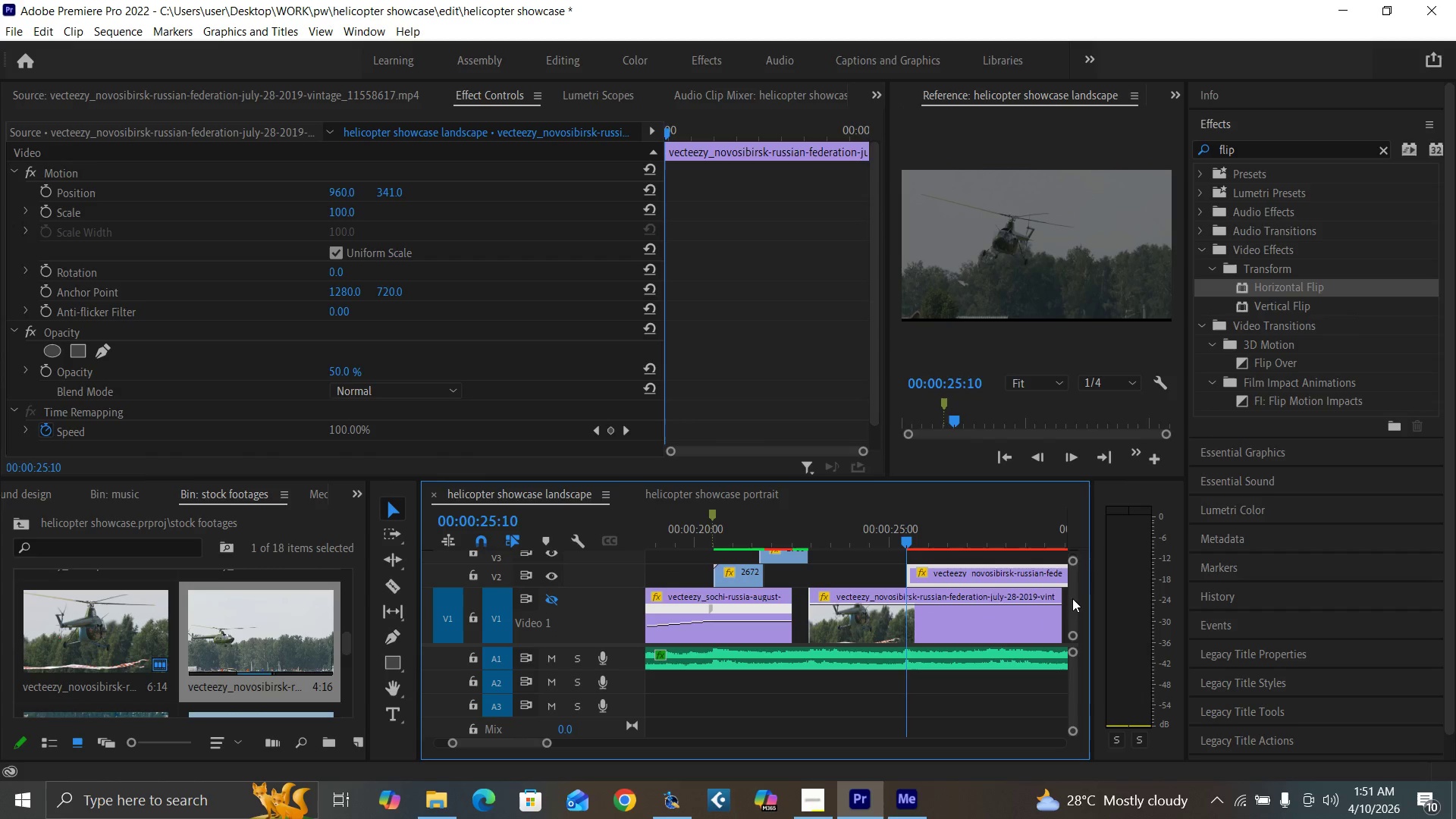 
left_click([336, 210])
 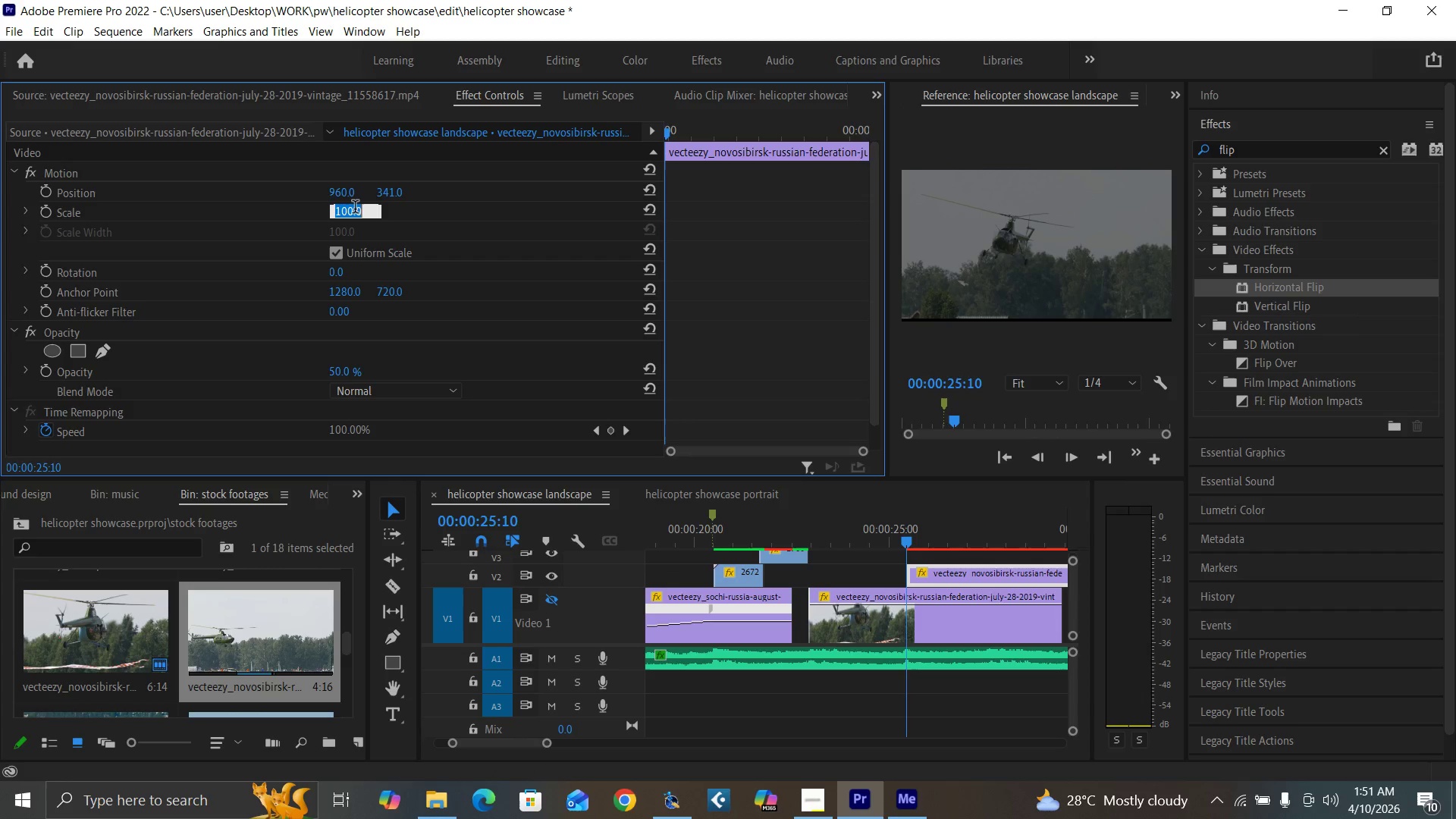 
left_click([355, 209])
 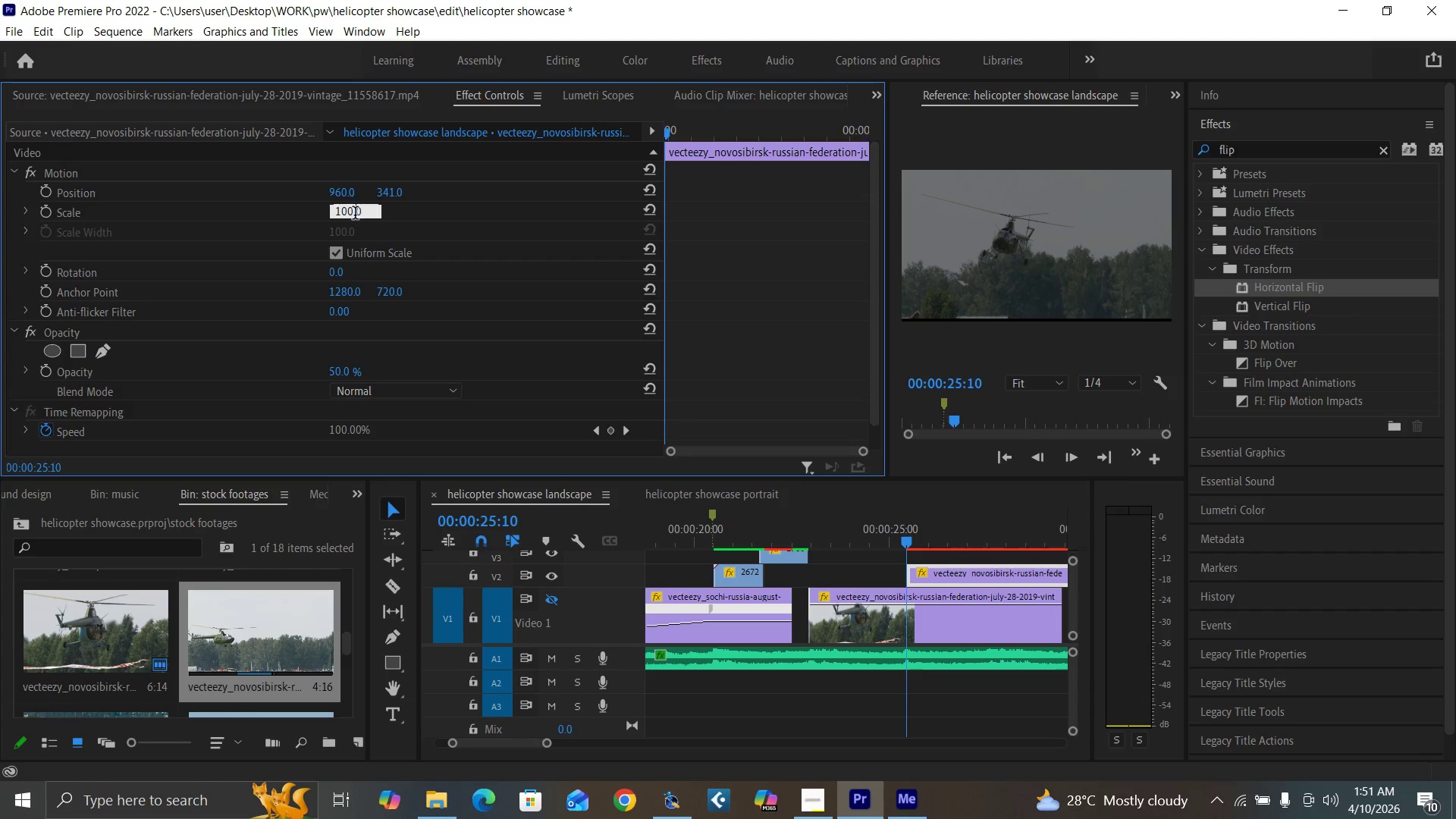 
type(110)
 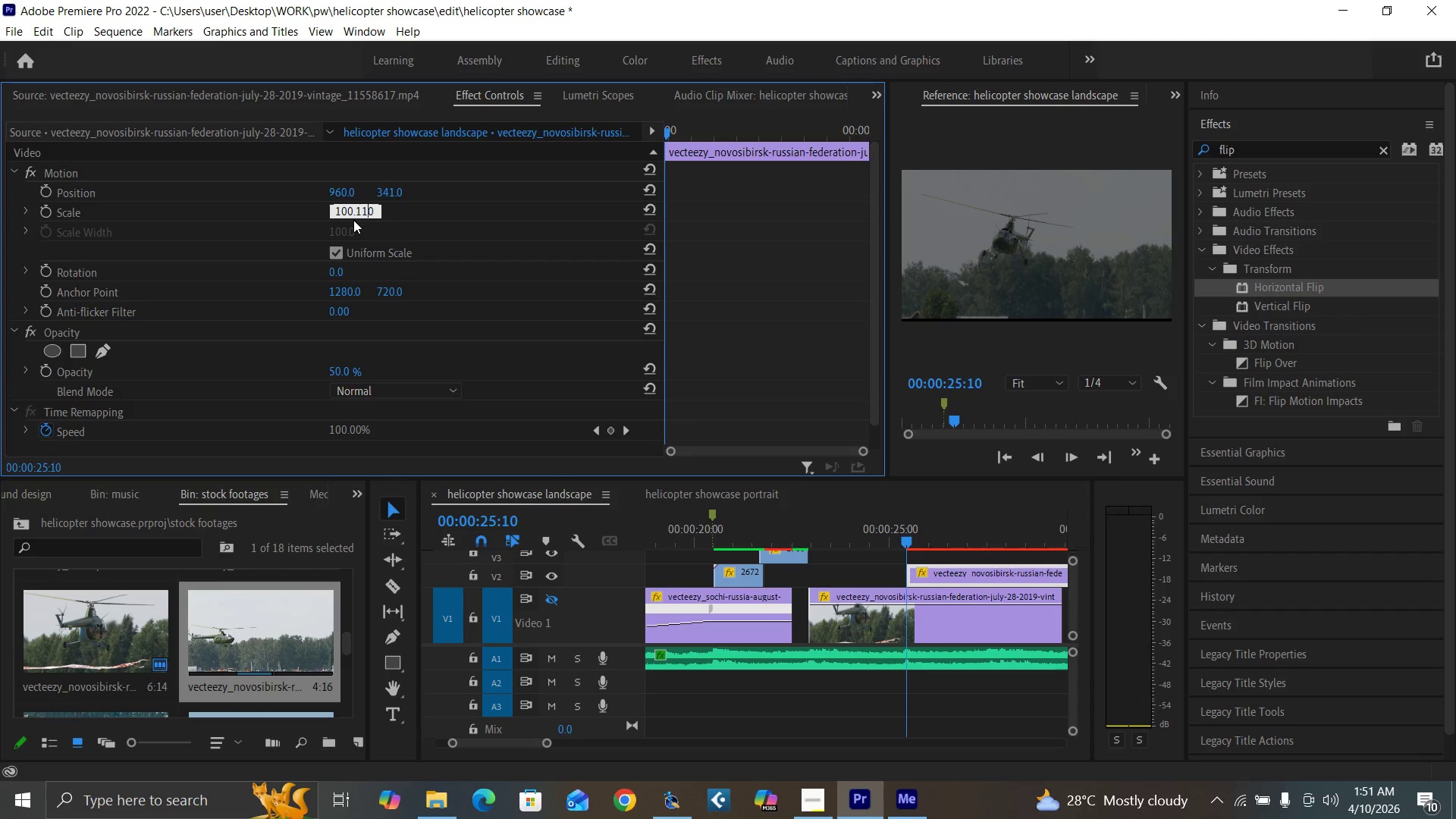 
key(Enter)
 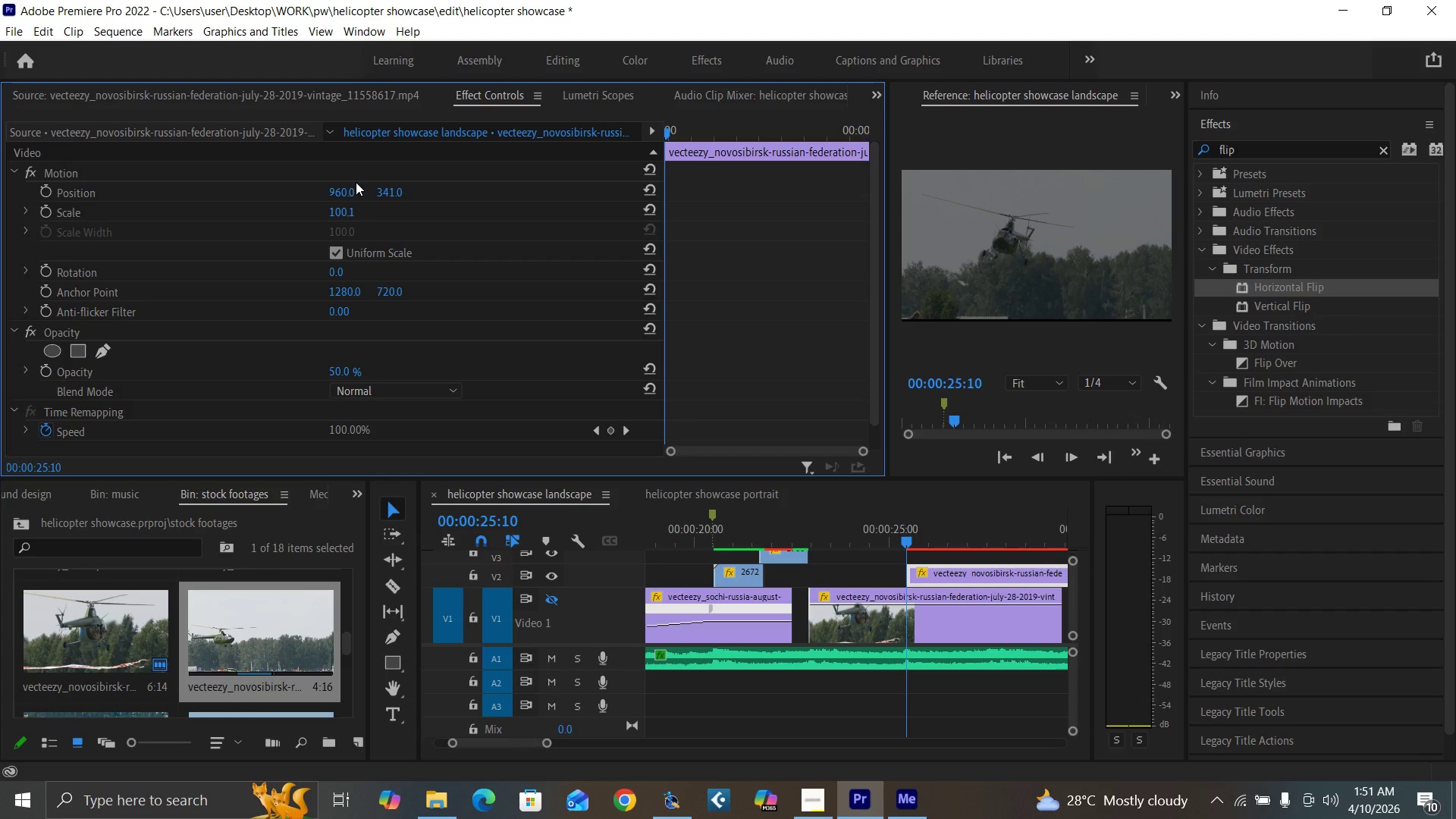 
left_click([344, 209])
 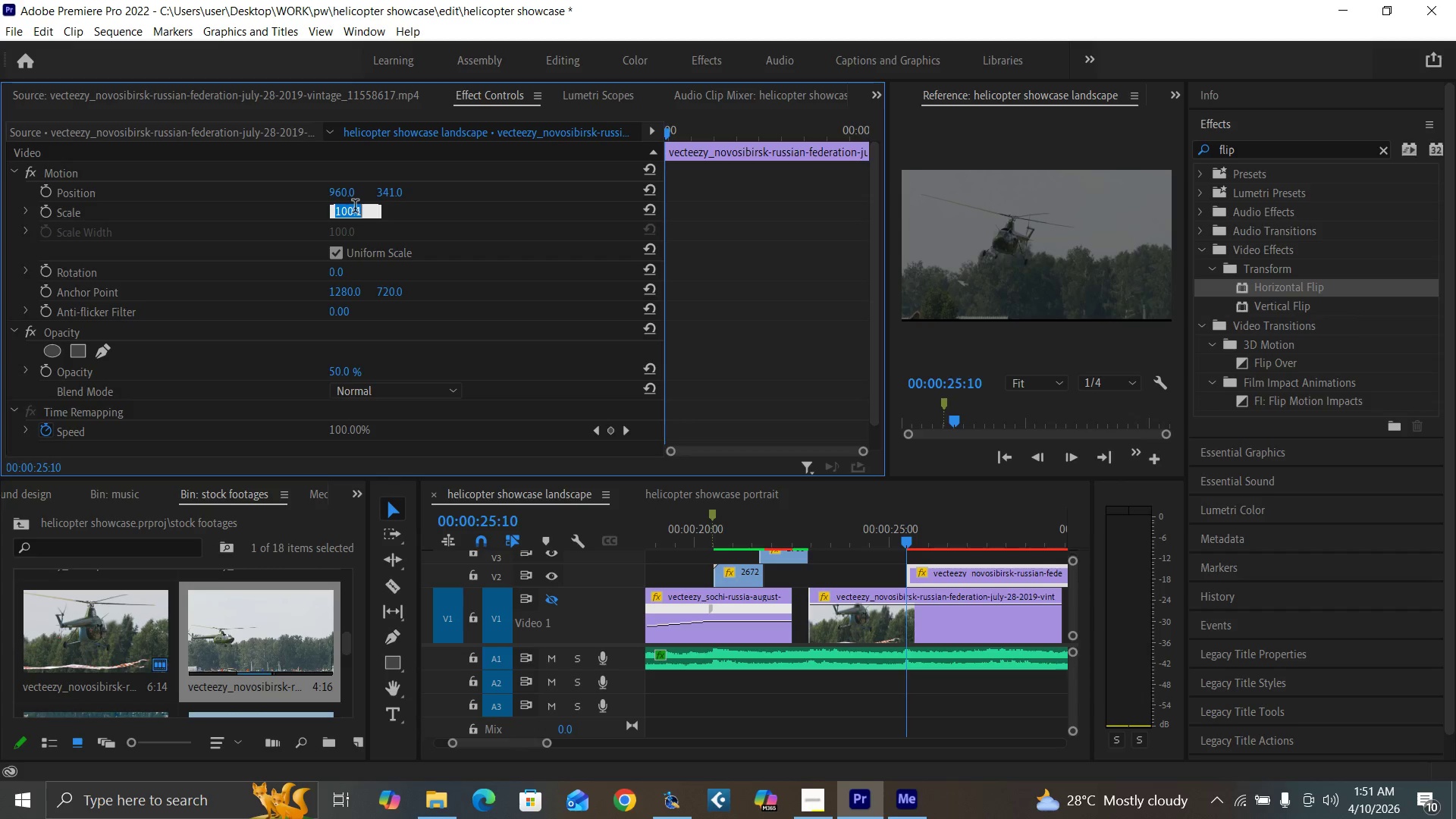 
type(110)
 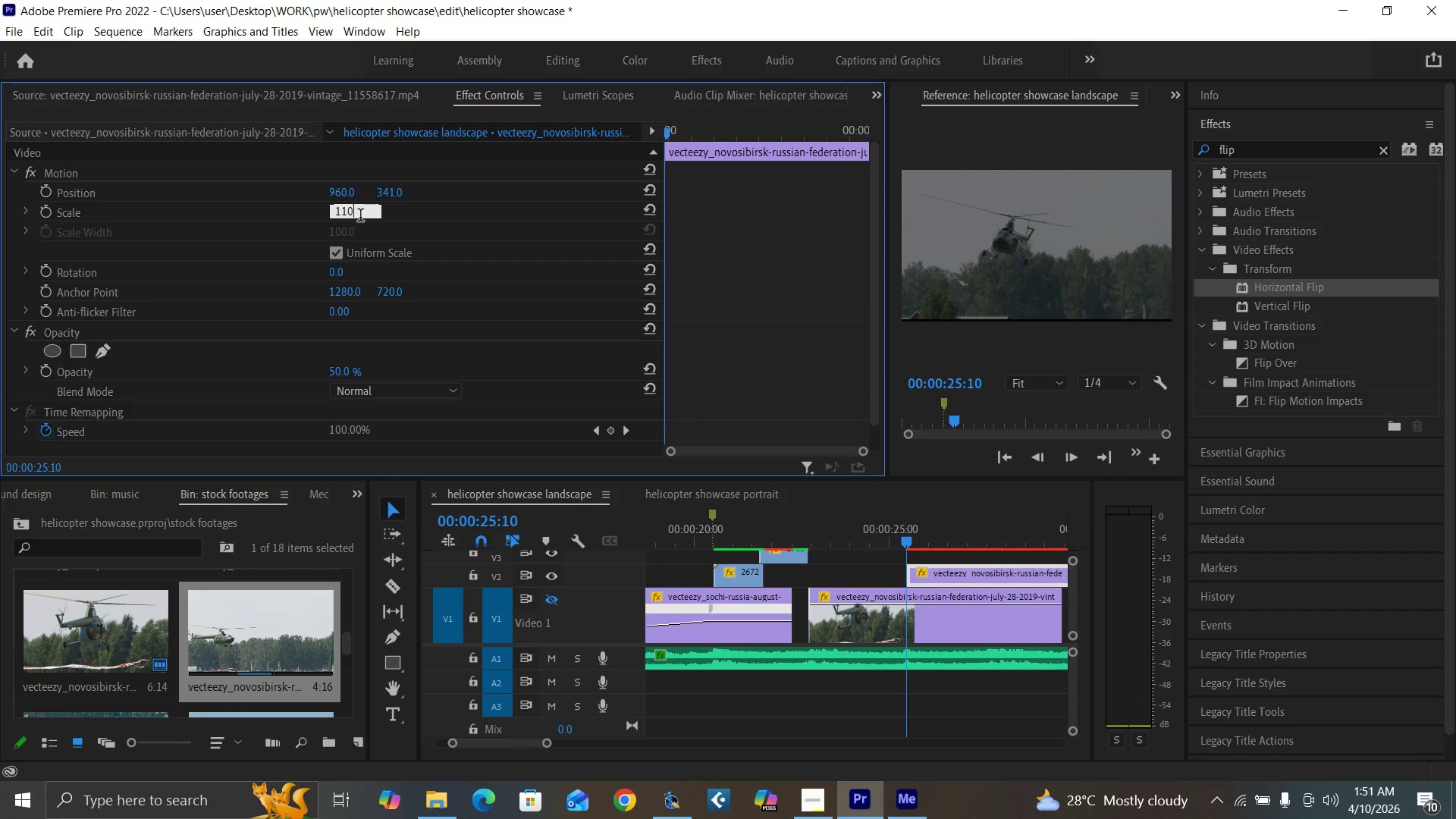 
key(Enter)
 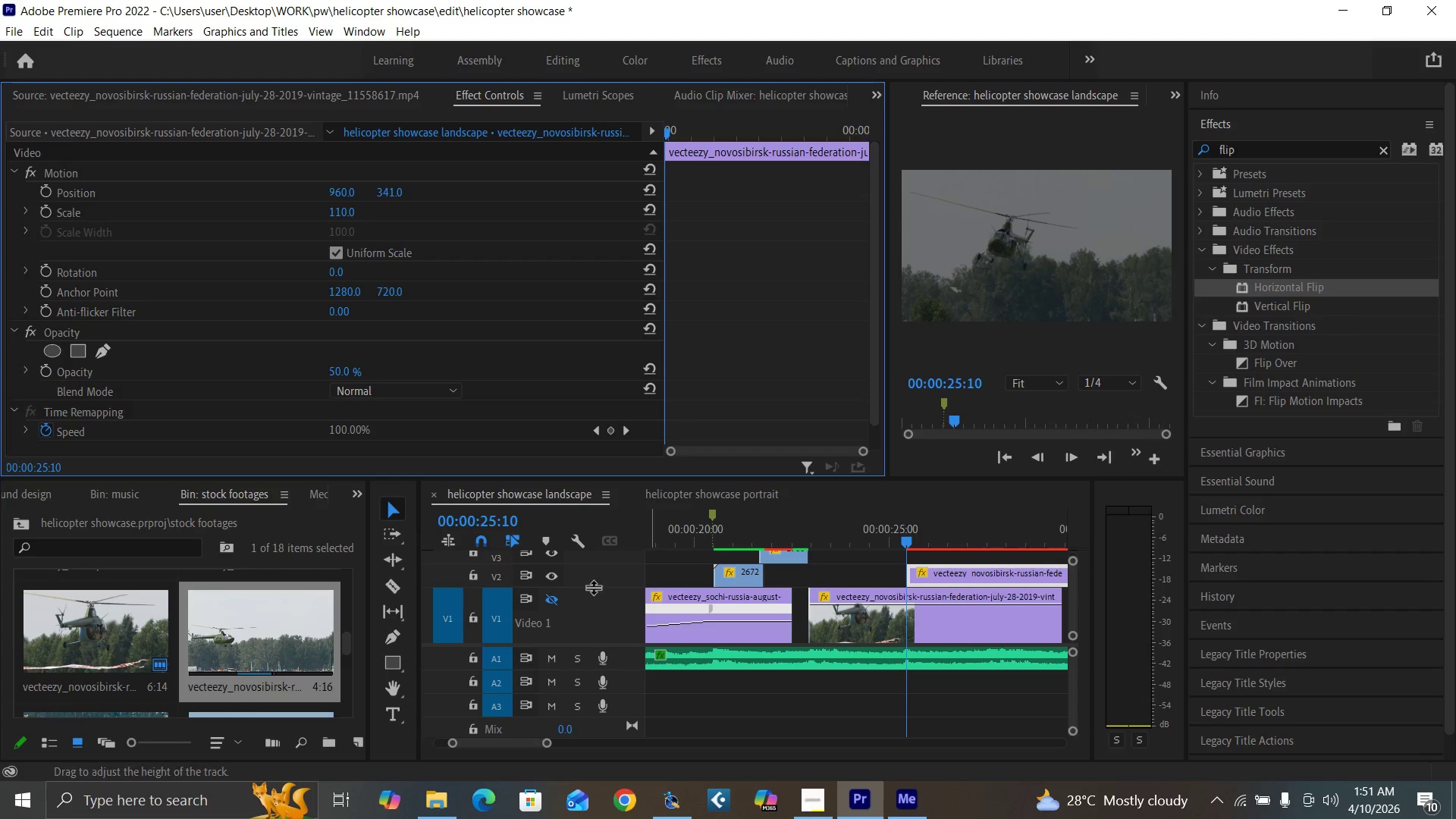 
left_click([550, 599])
 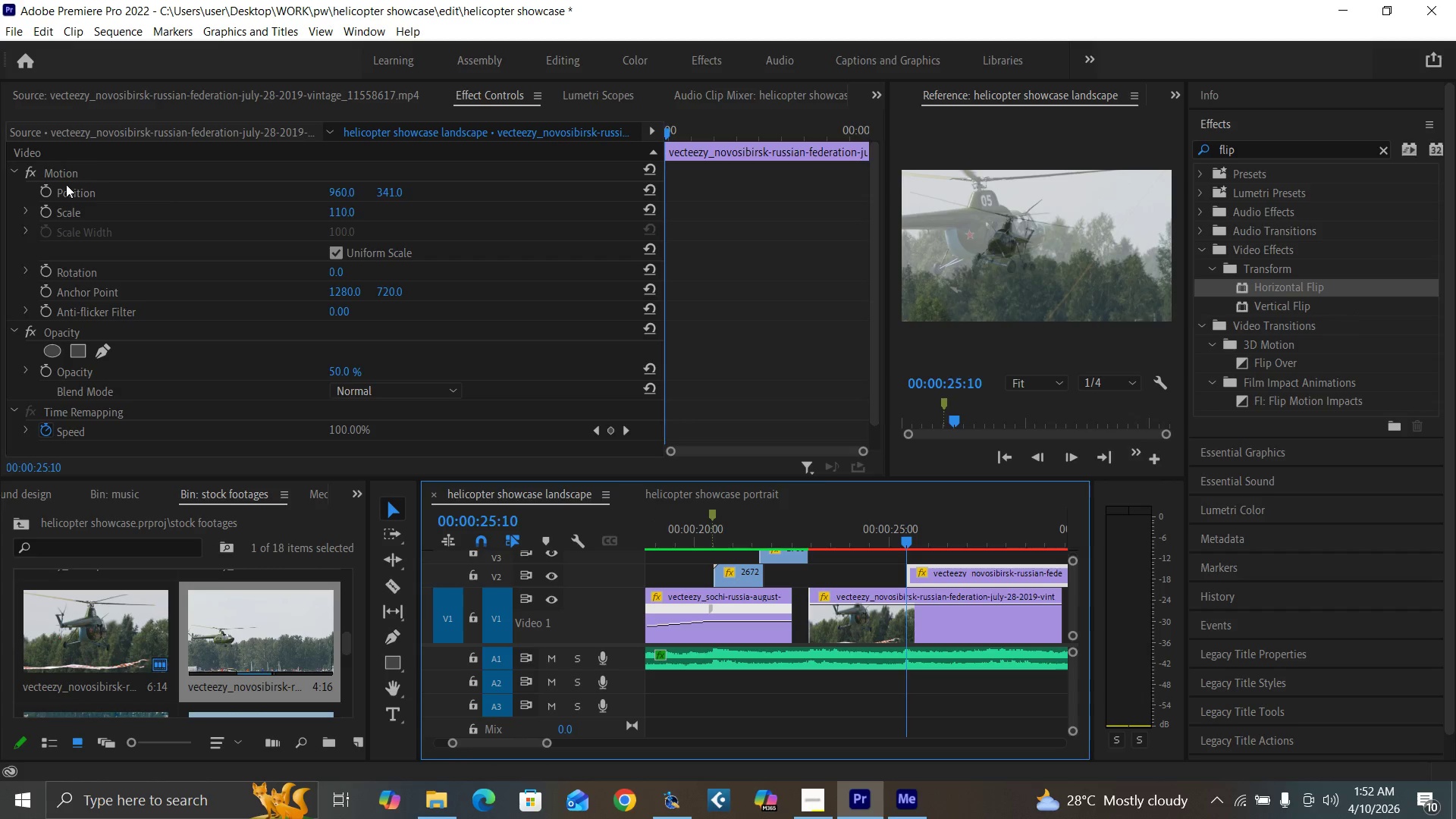 
left_click([46, 190])
 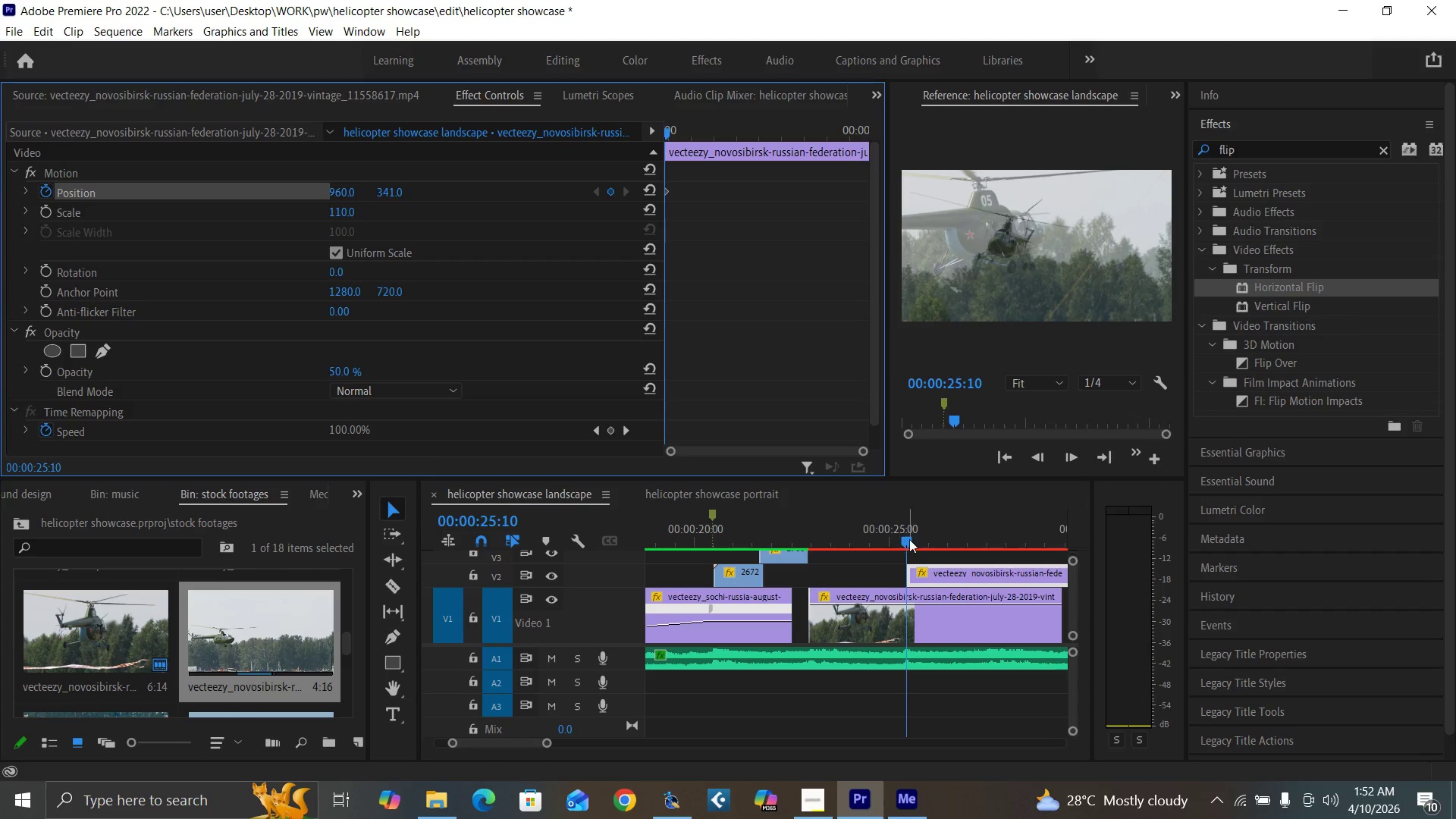 
left_click_drag(start_coordinate=[906, 539], to_coordinate=[1004, 545])
 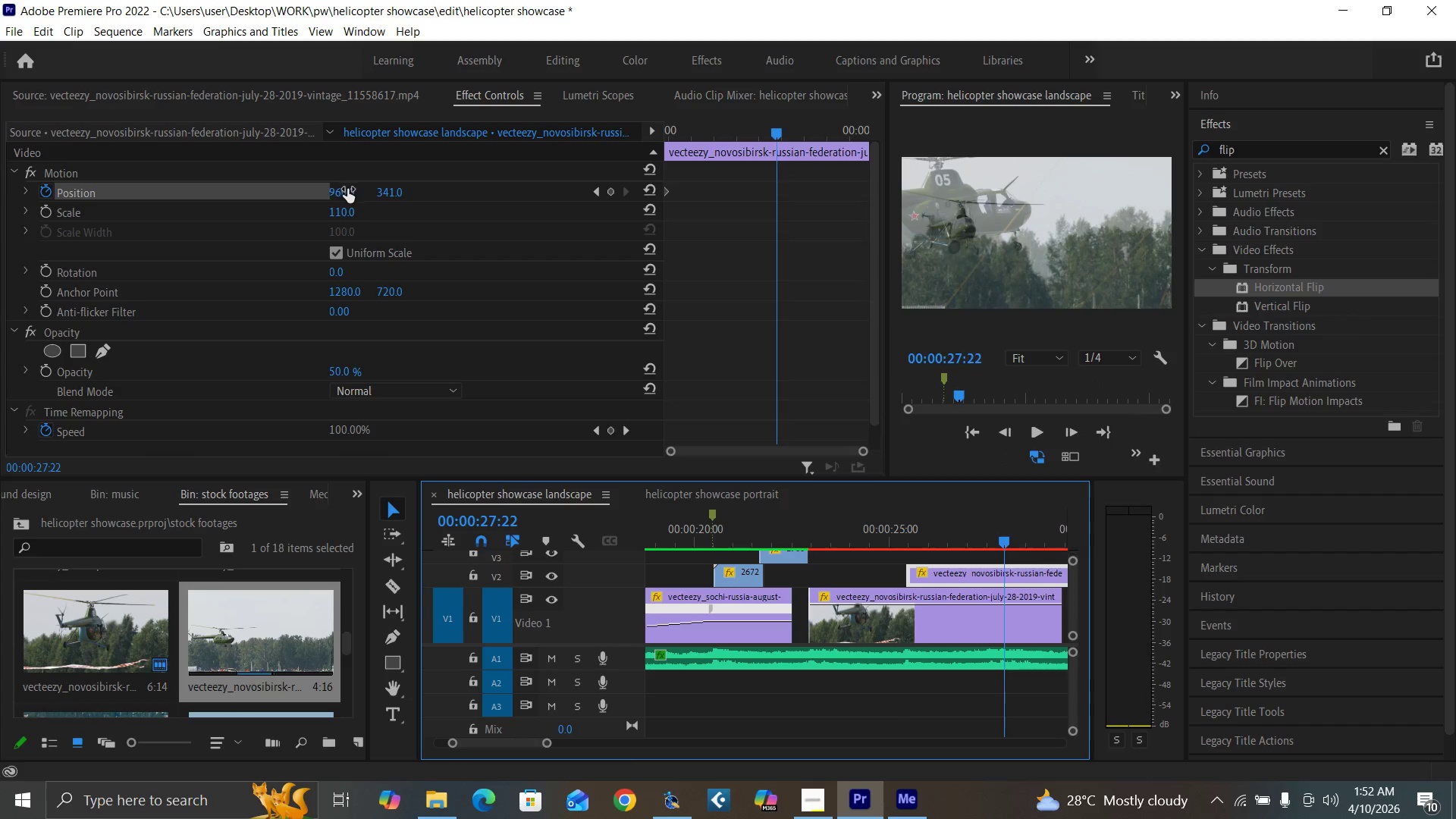 
left_click([340, 191])
 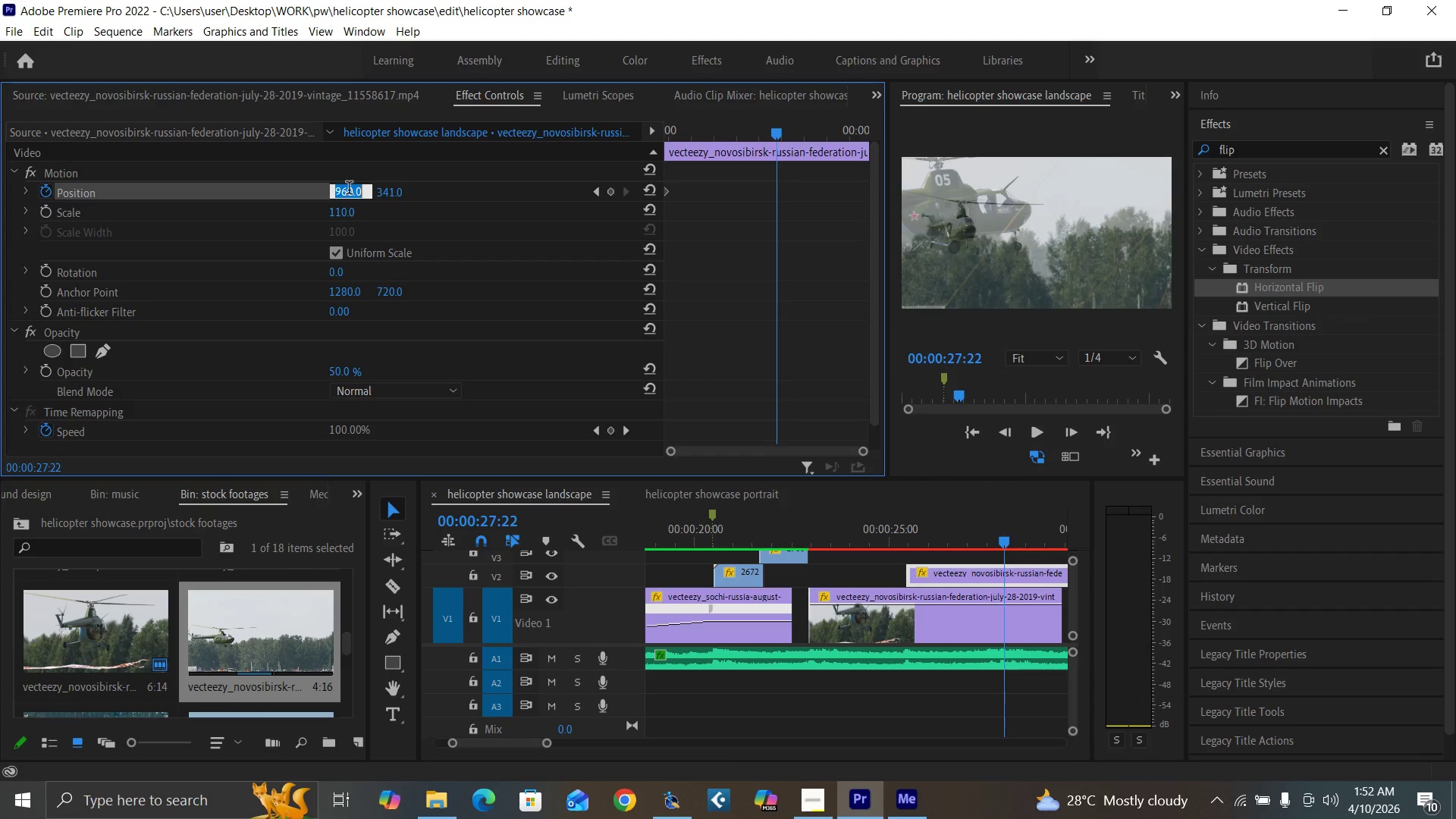 
type(1262)
 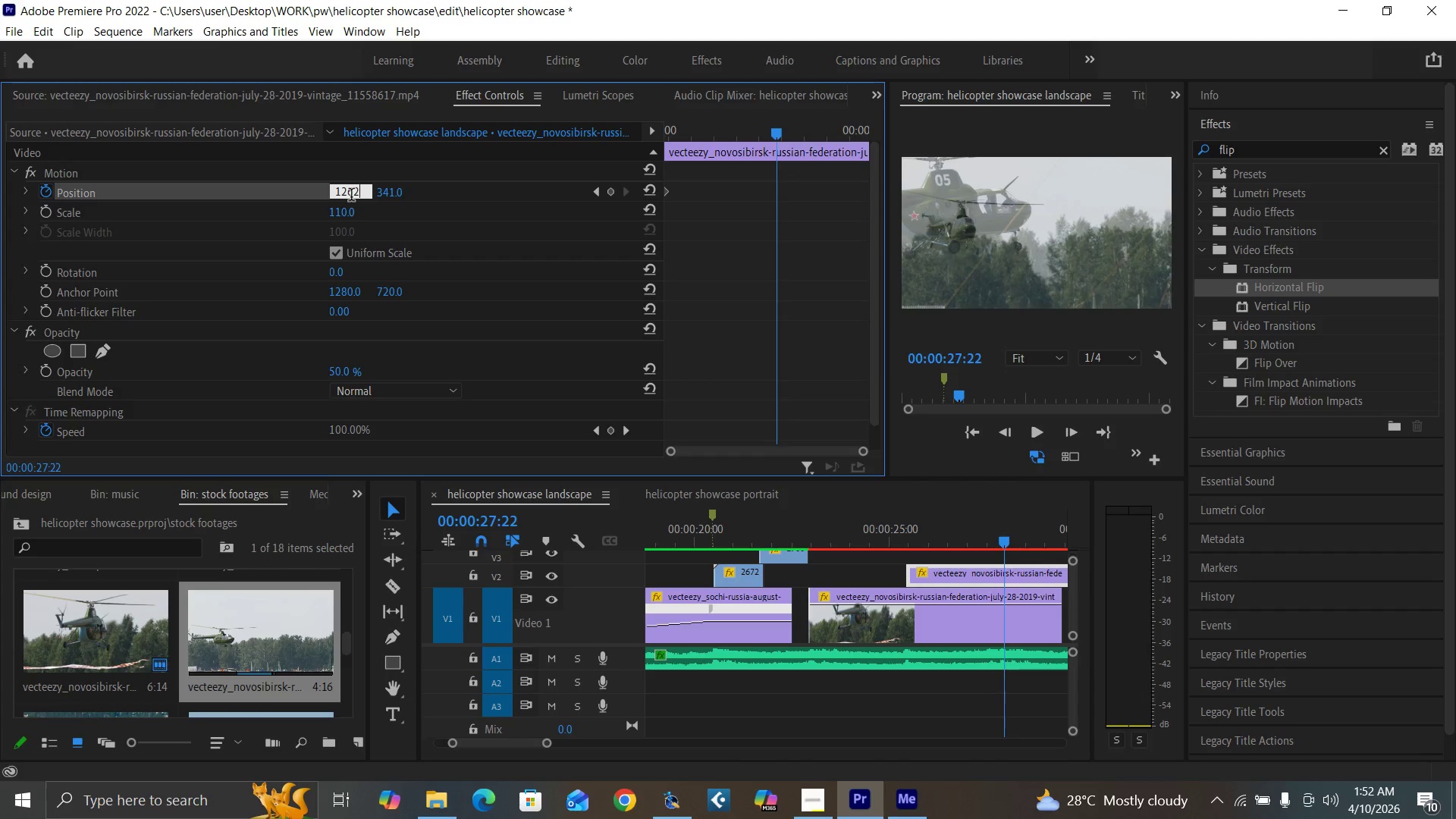 
key(Enter)
 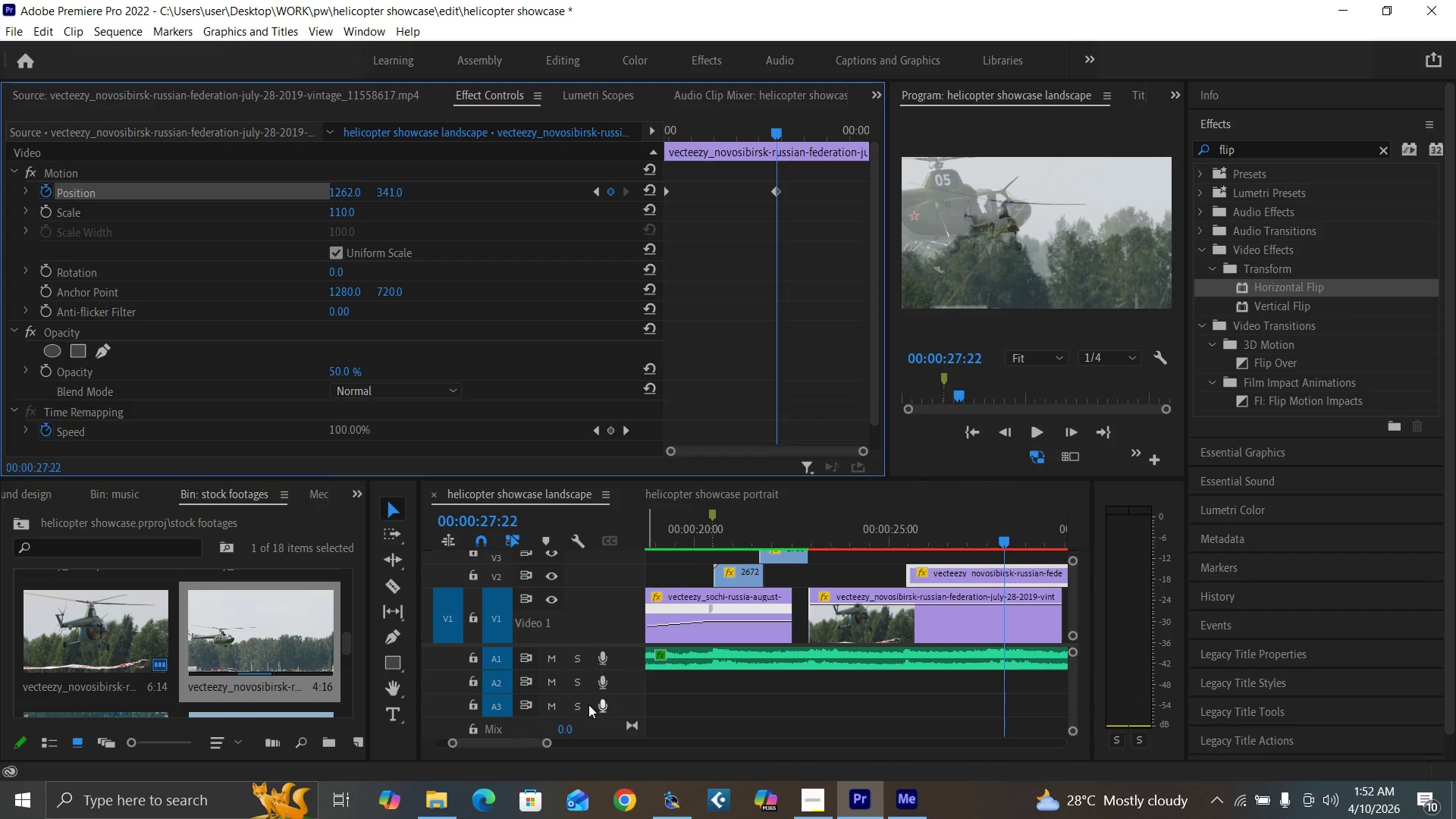 
left_click_drag(start_coordinate=[548, 742], to_coordinate=[570, 751])
 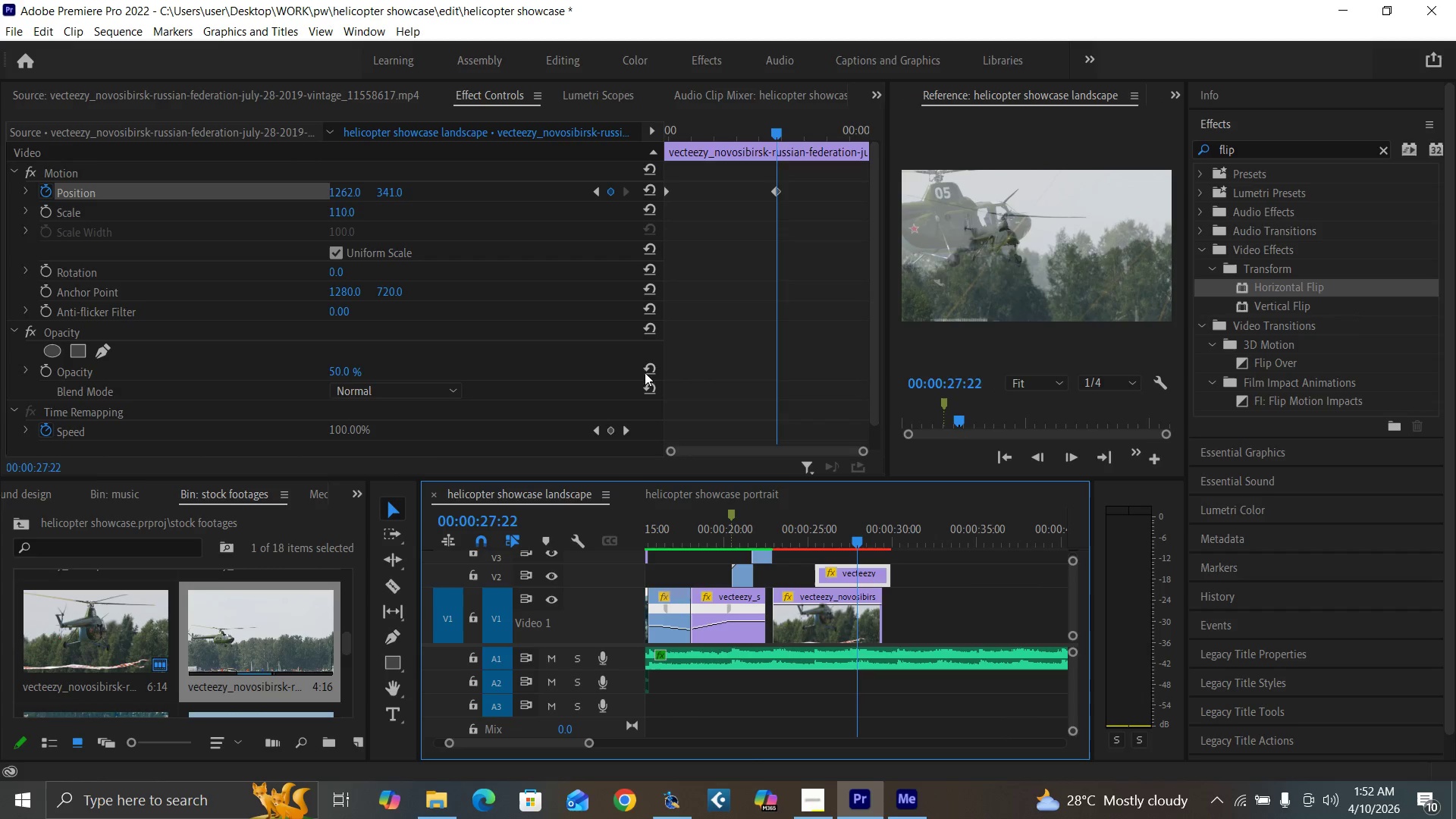 
left_click([646, 369])
 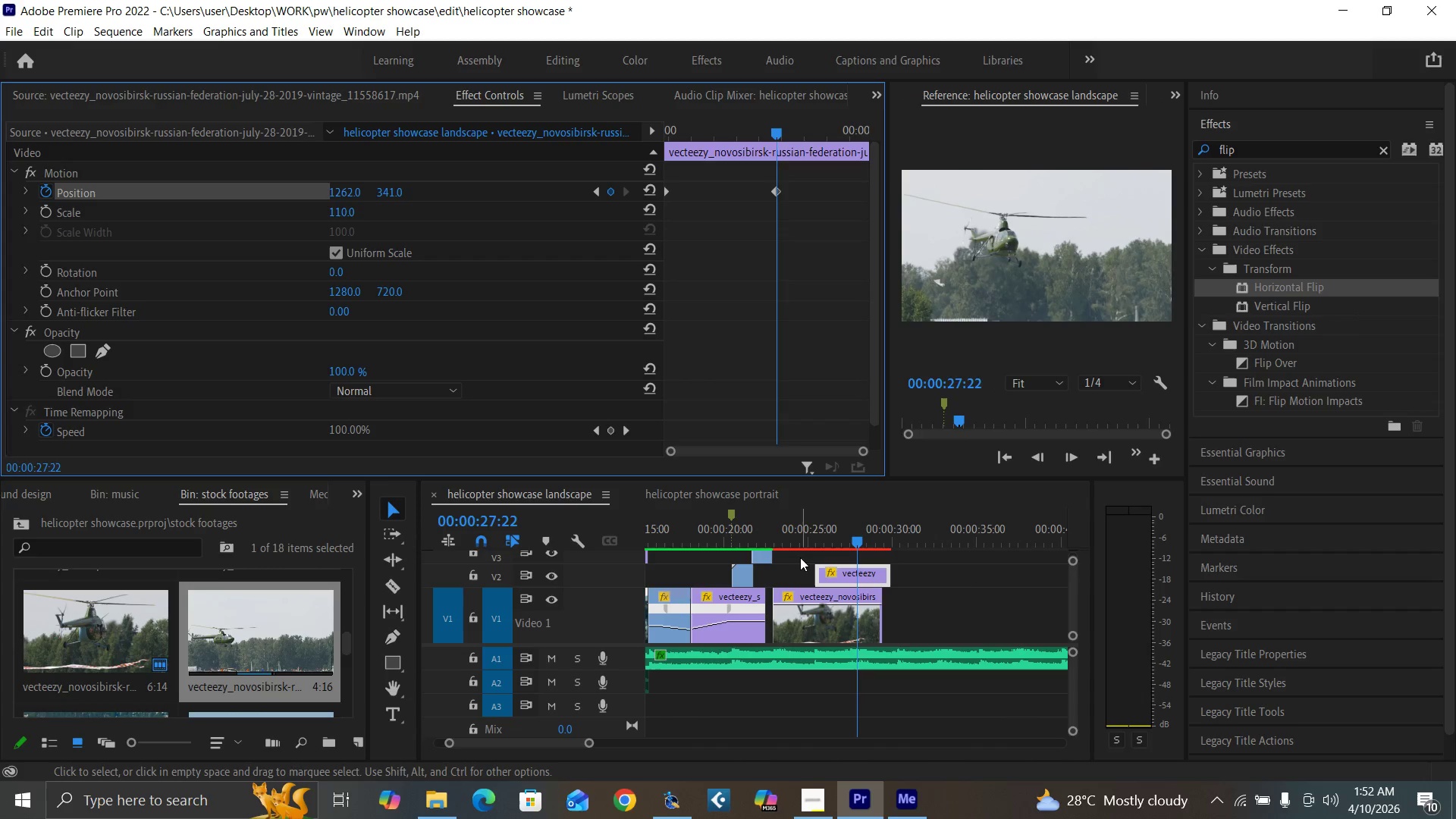 
left_click([799, 540])
 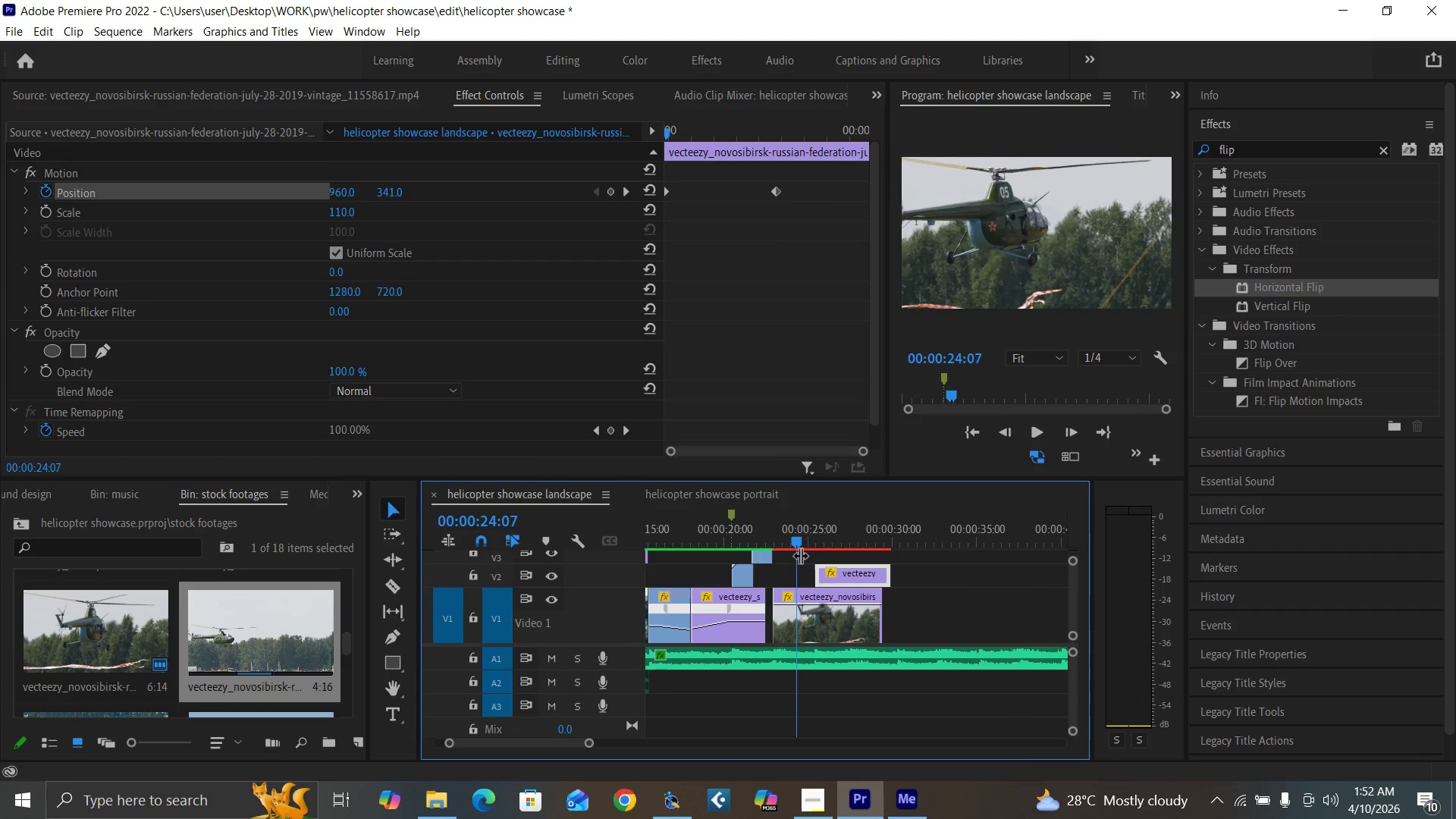 
key(Space)
 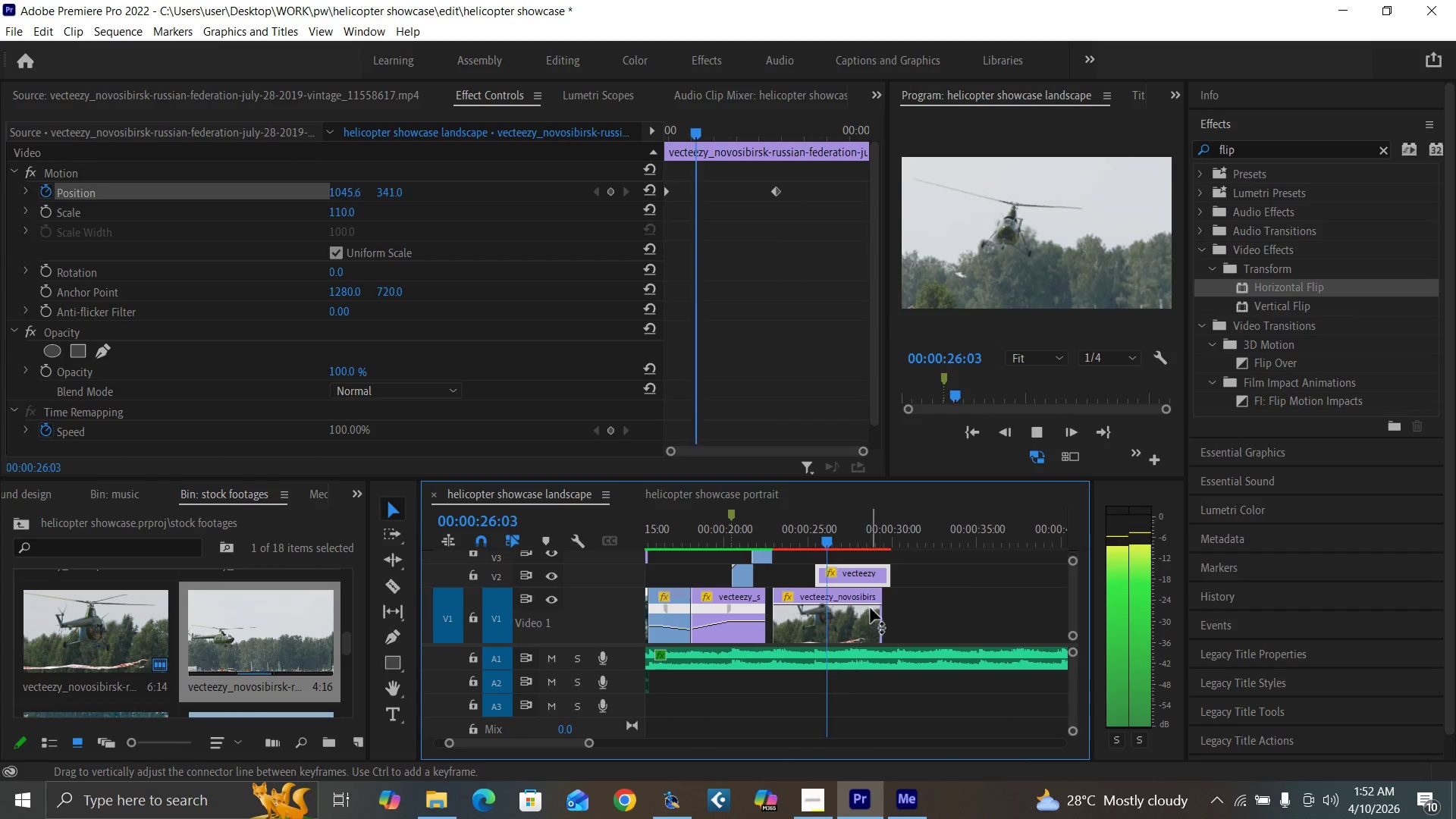 
key(Space)
 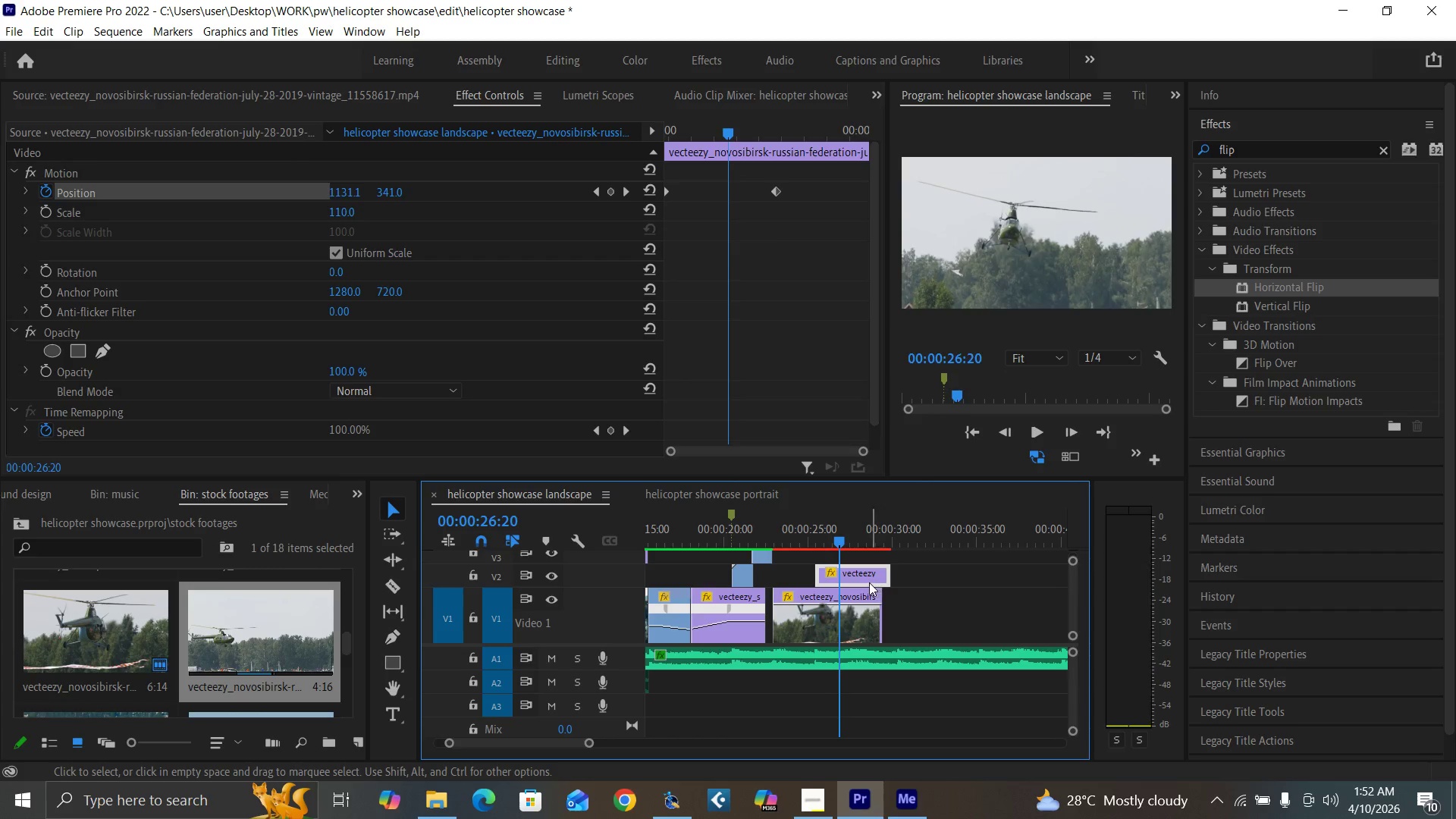 
key(Control+S)
 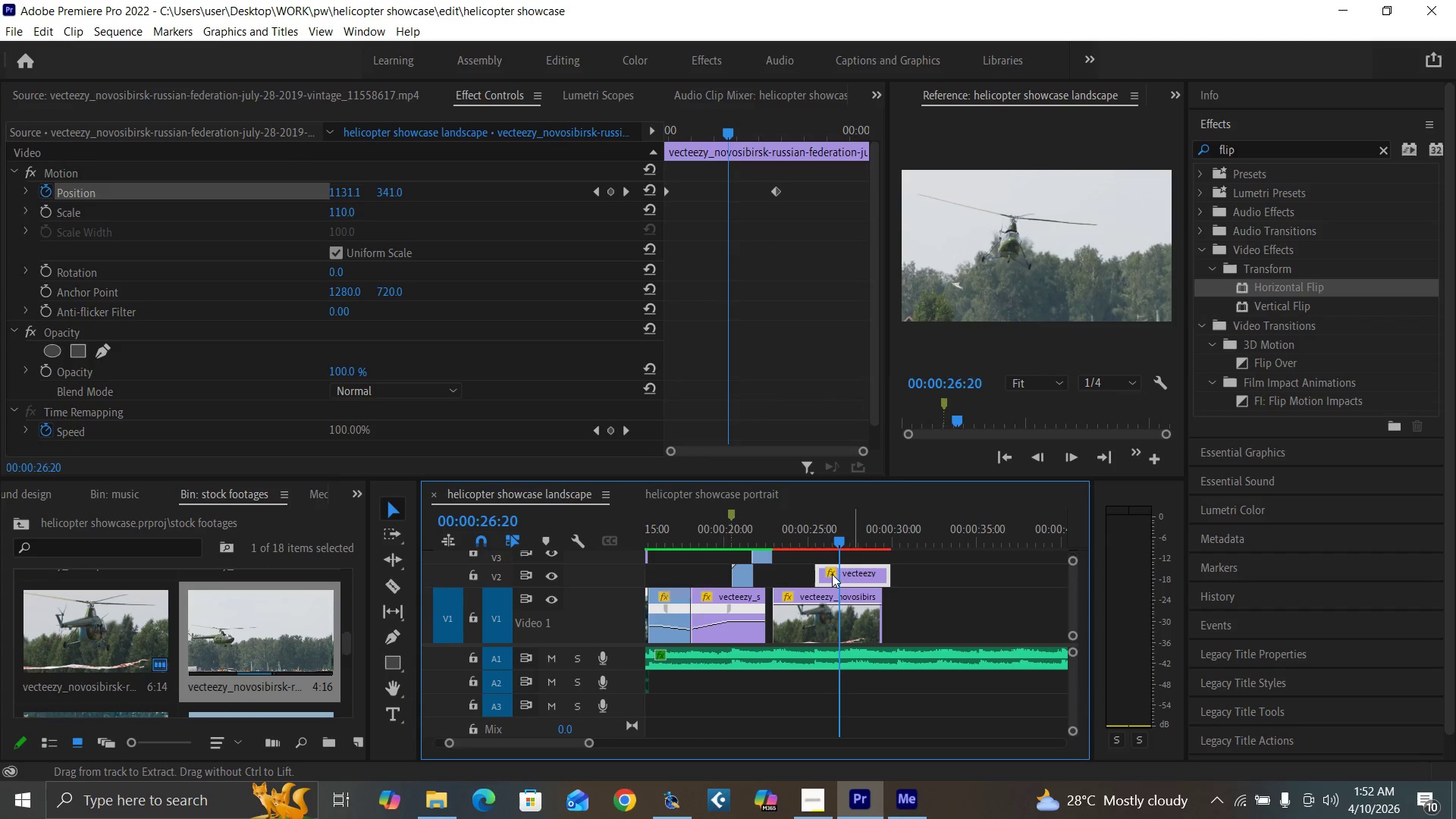 
key(Enter)
 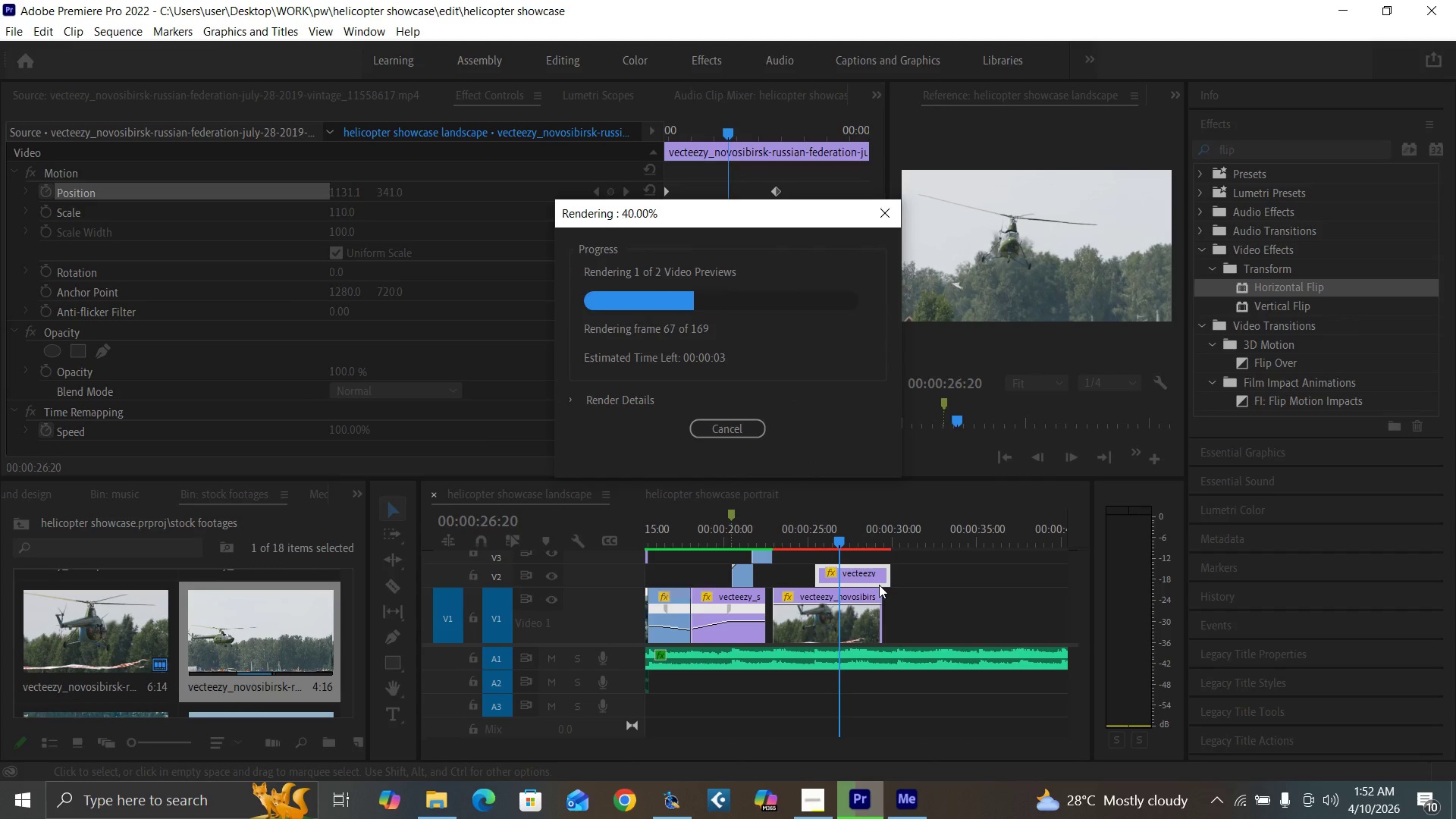 
wait(9.19)
 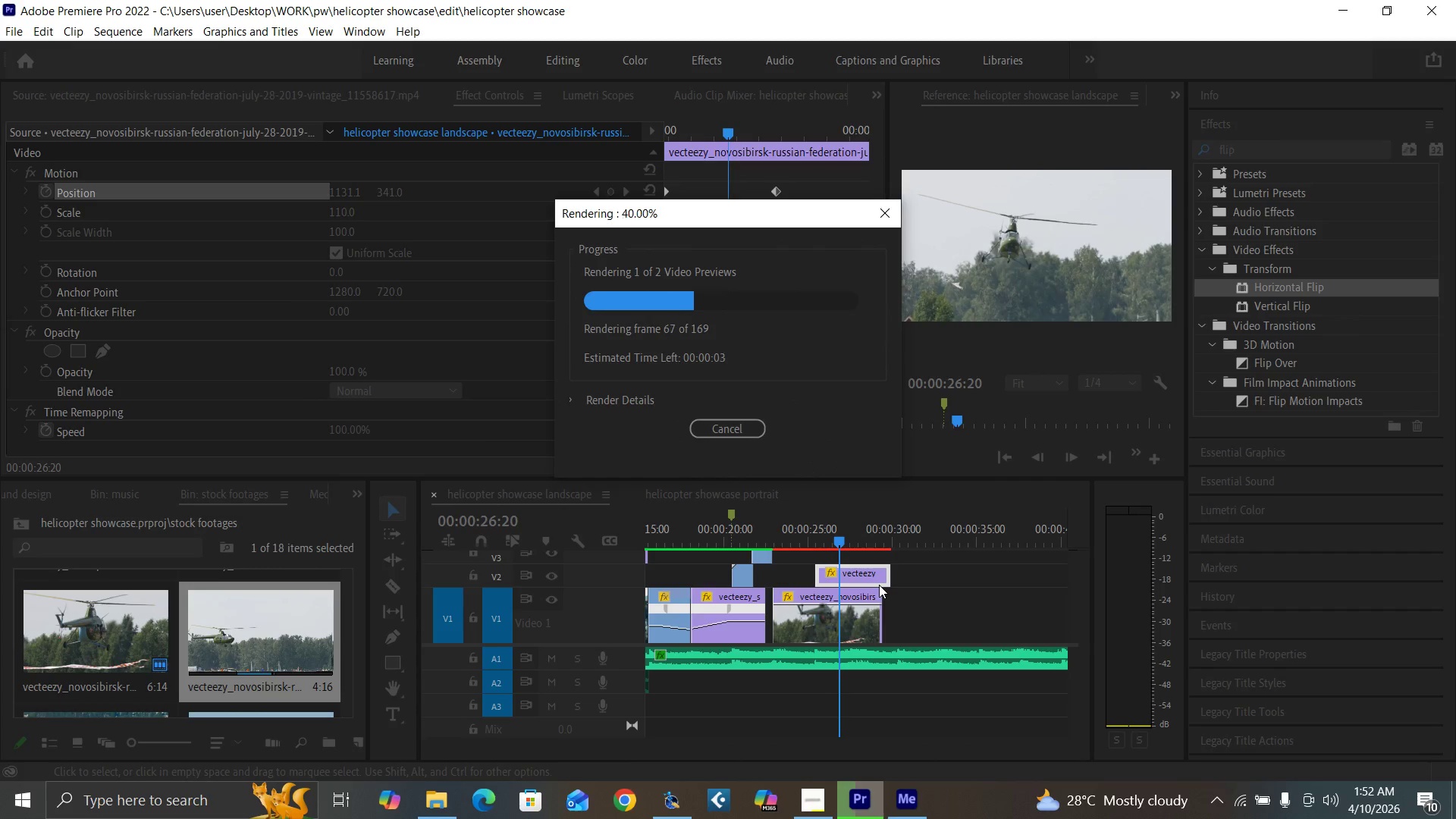 
left_click([855, 510])
 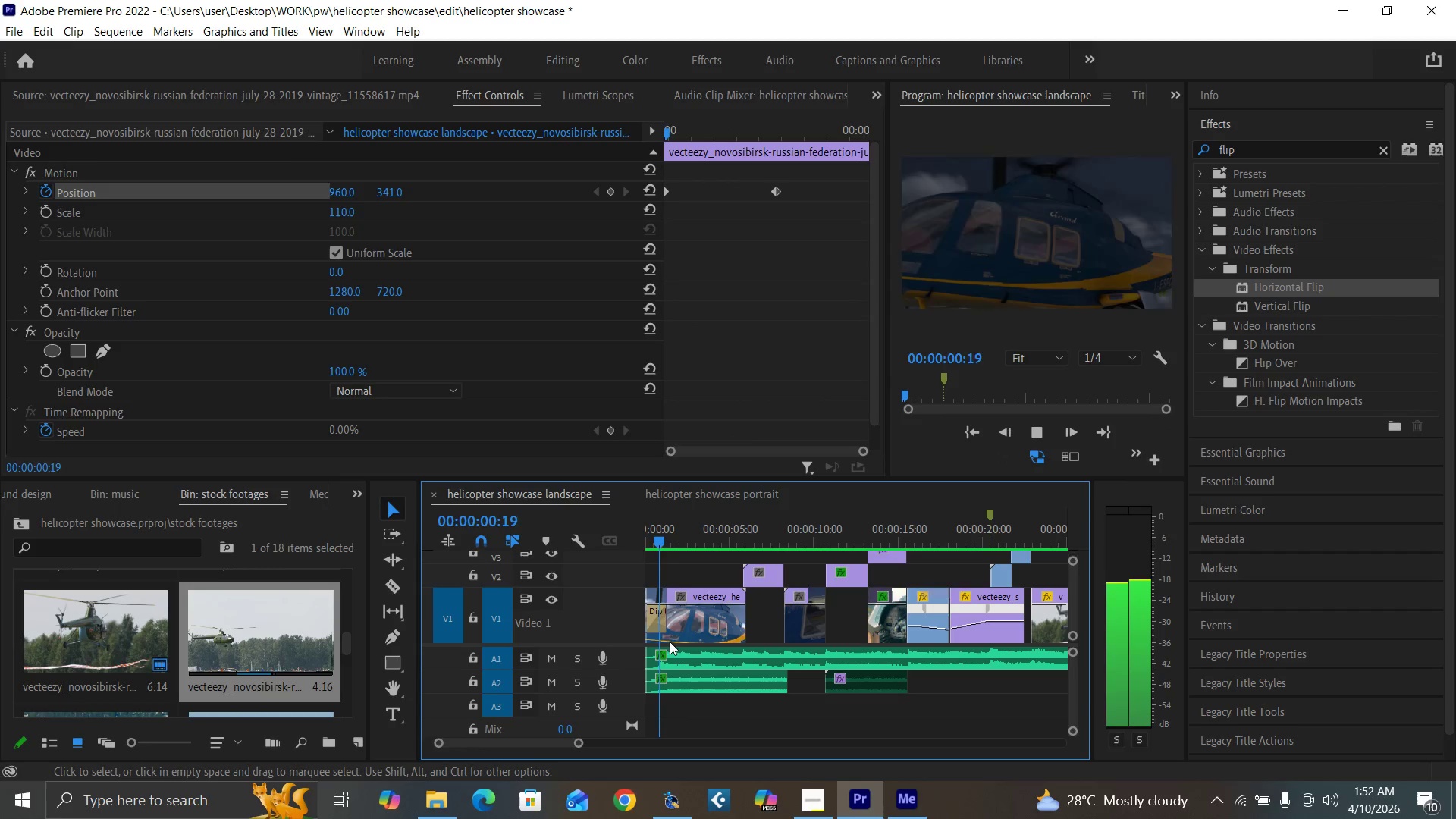 
key(Control+S)
 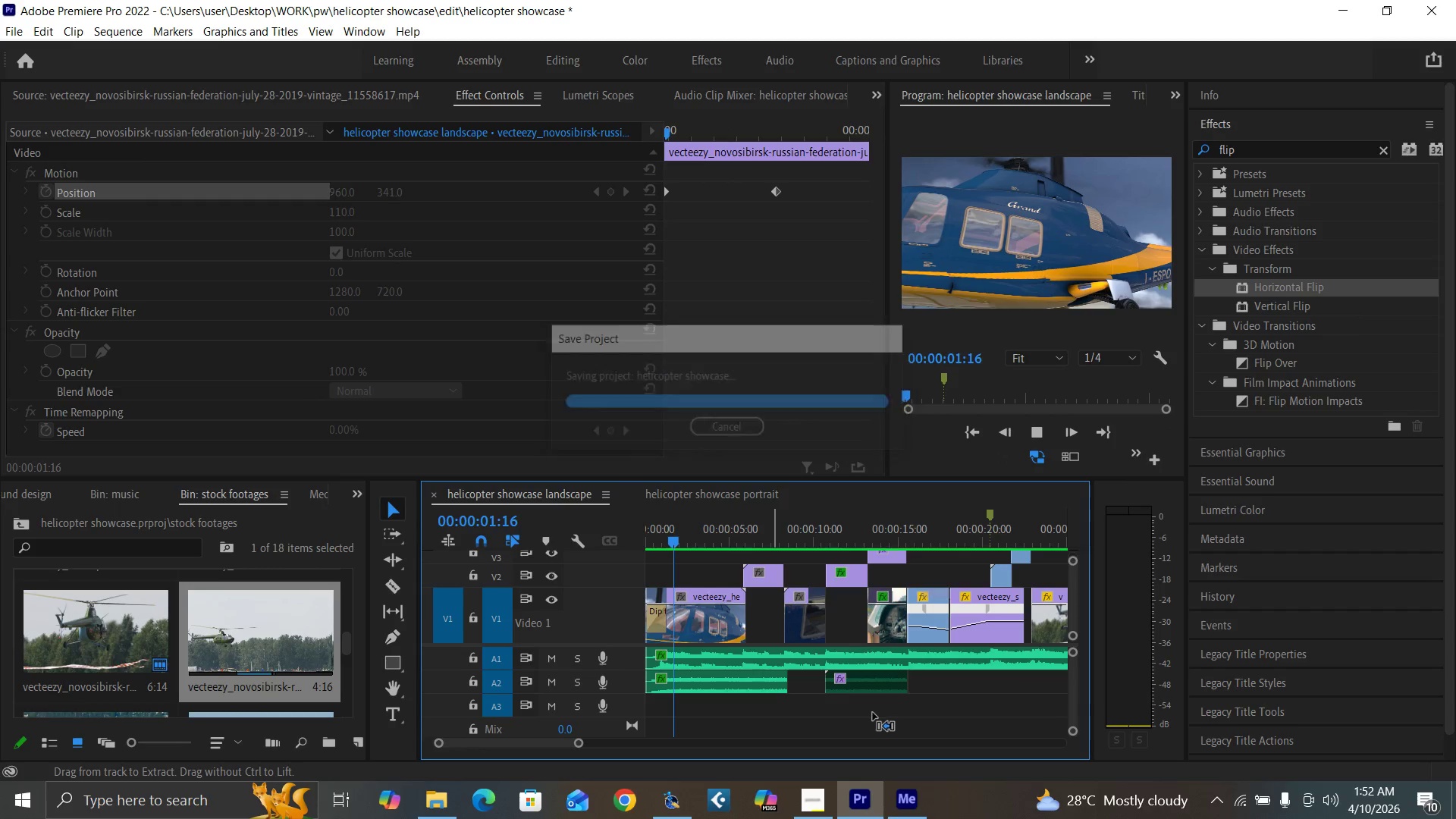 
key(Space)
 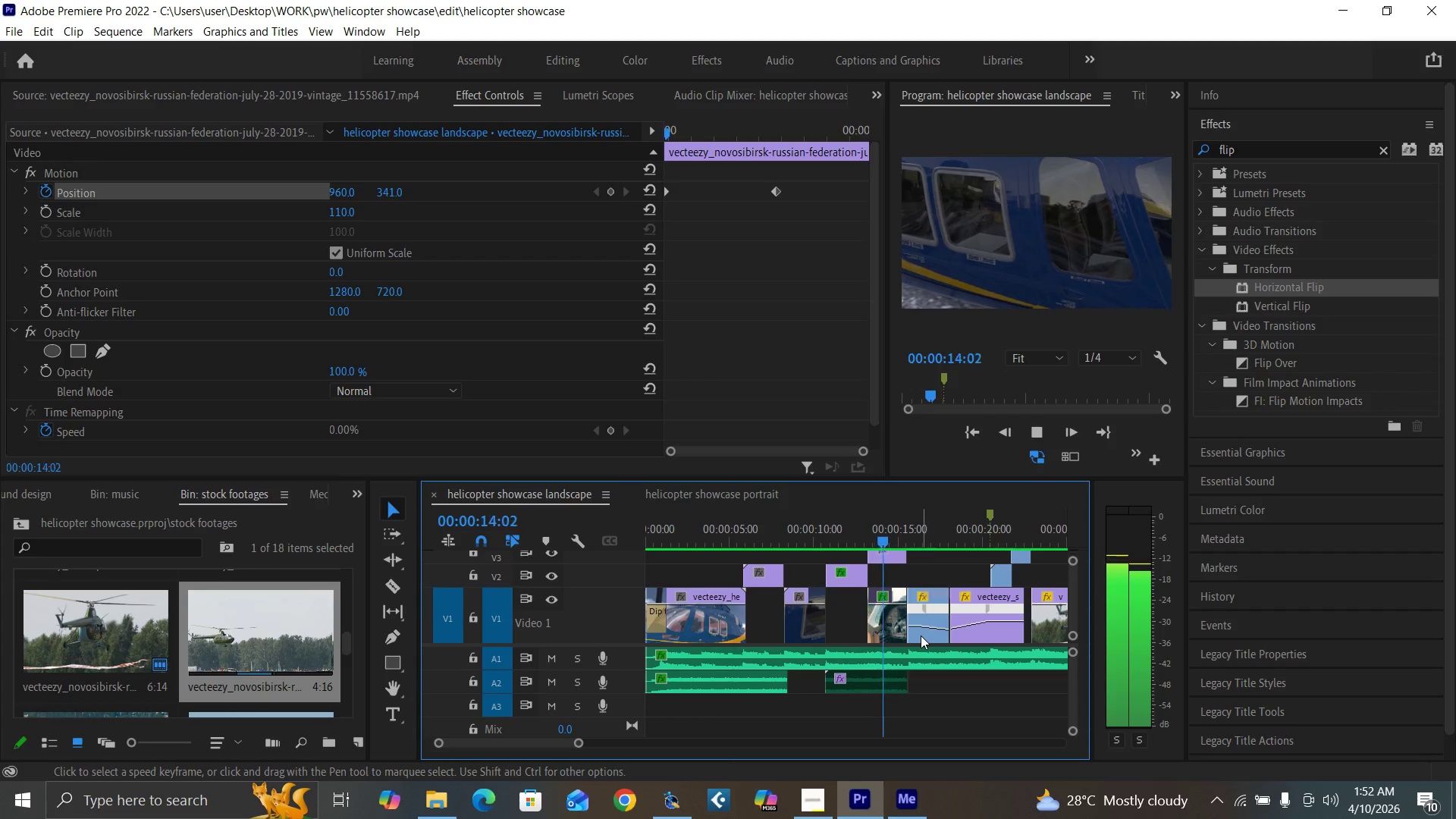 
wait(17.47)
 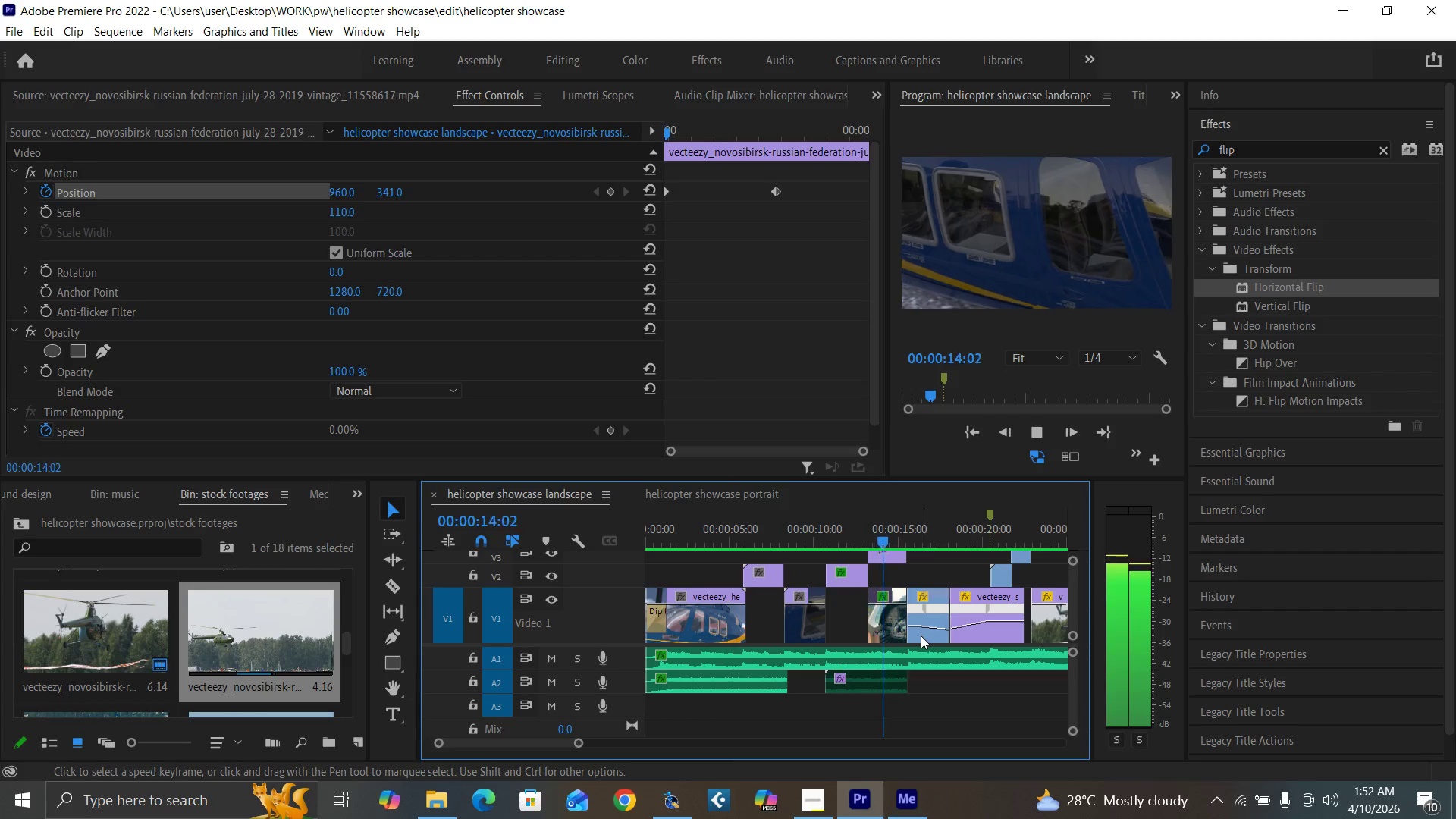 
left_click_drag(start_coordinate=[578, 742], to_coordinate=[591, 745])
 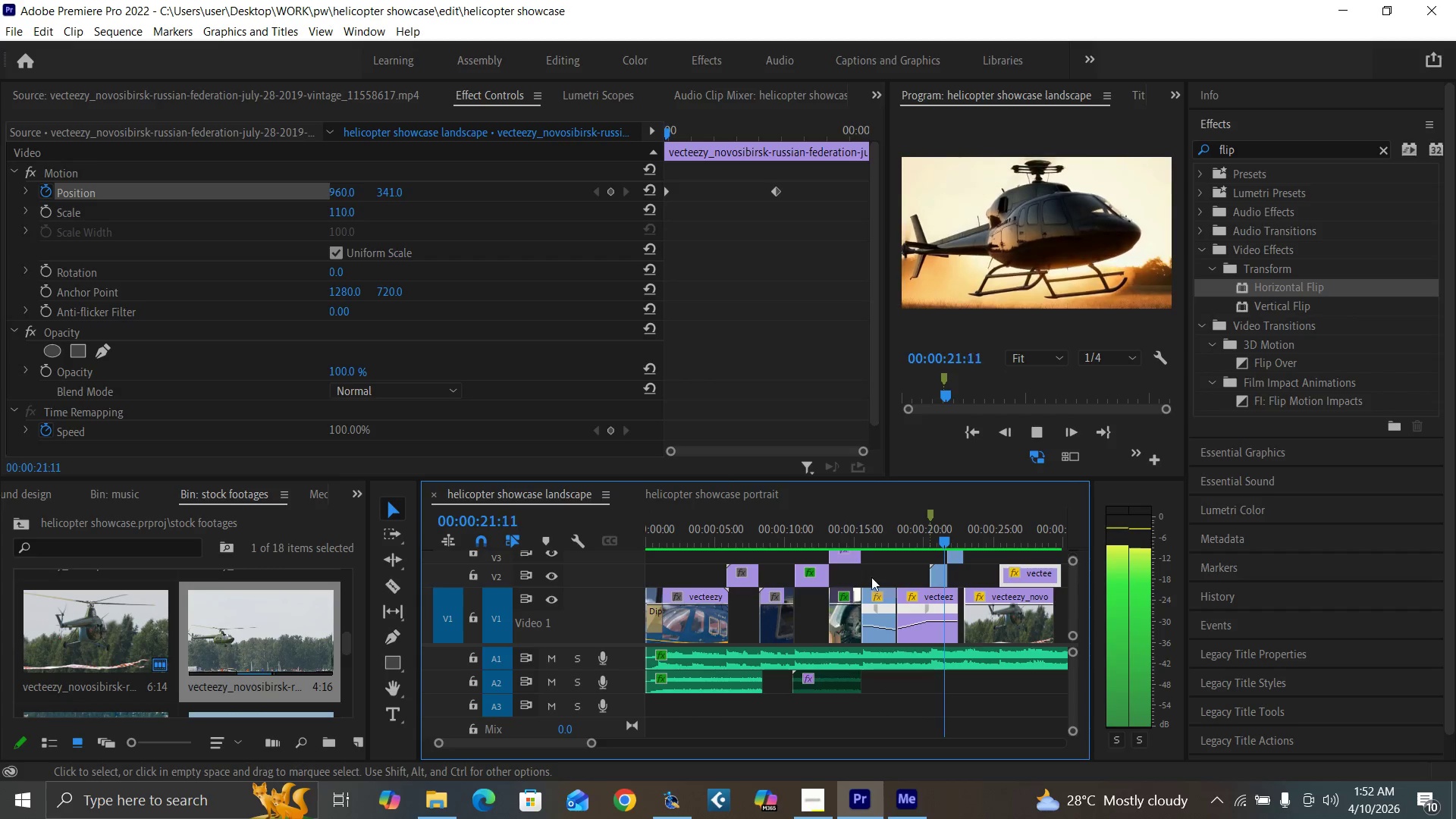 
left_click([886, 541])
 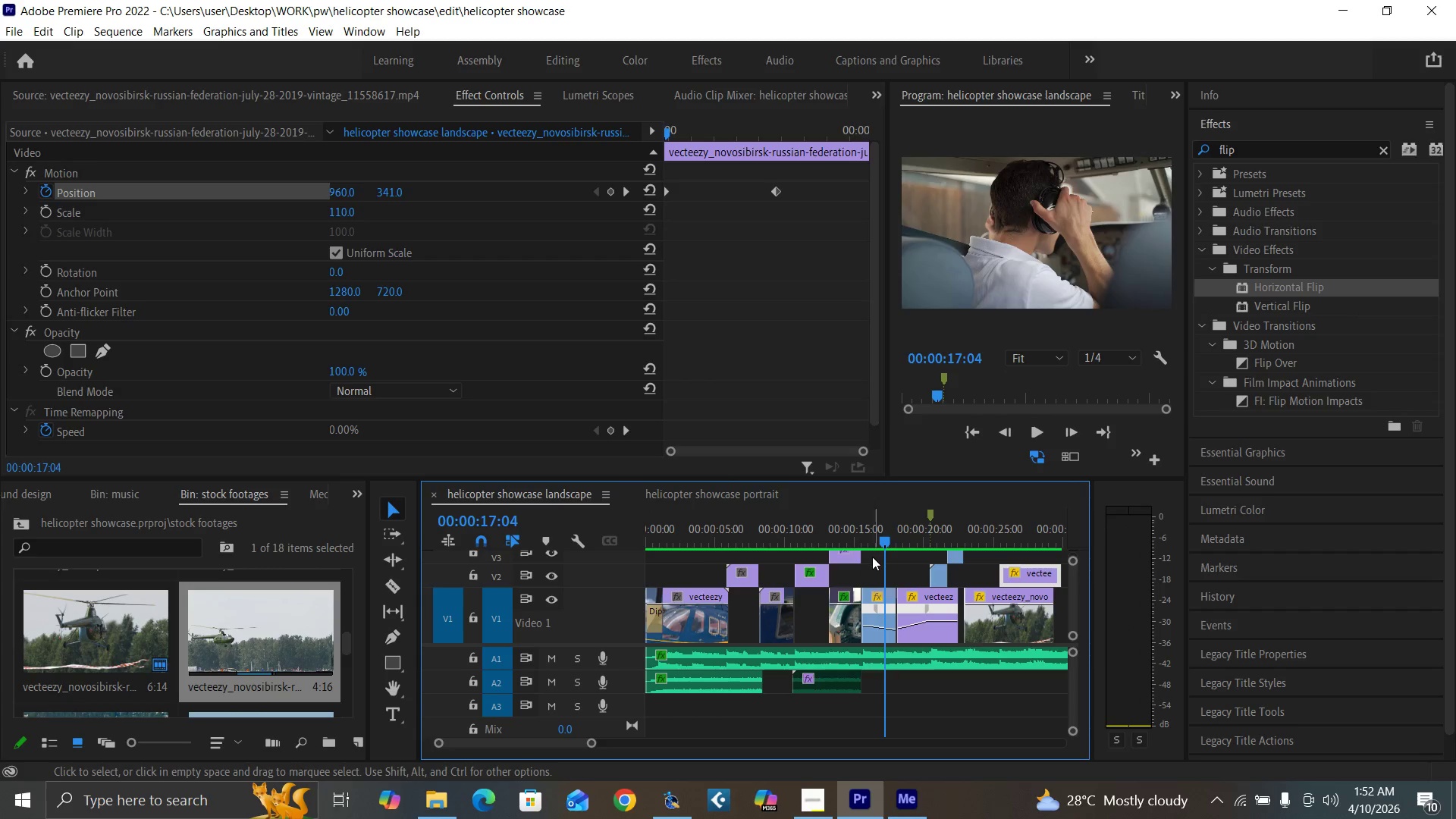 
key(Space)
 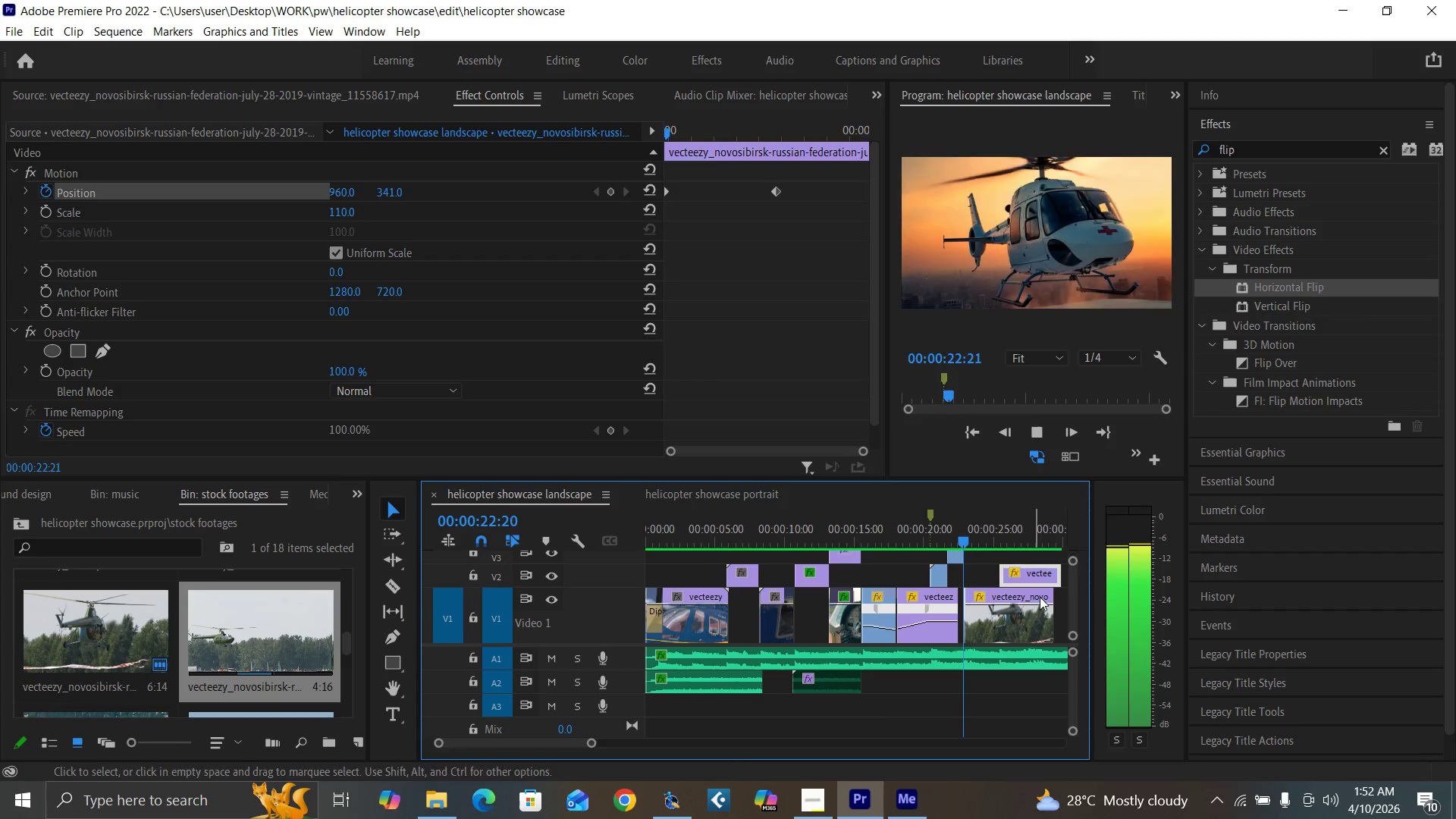 
wait(10.81)
 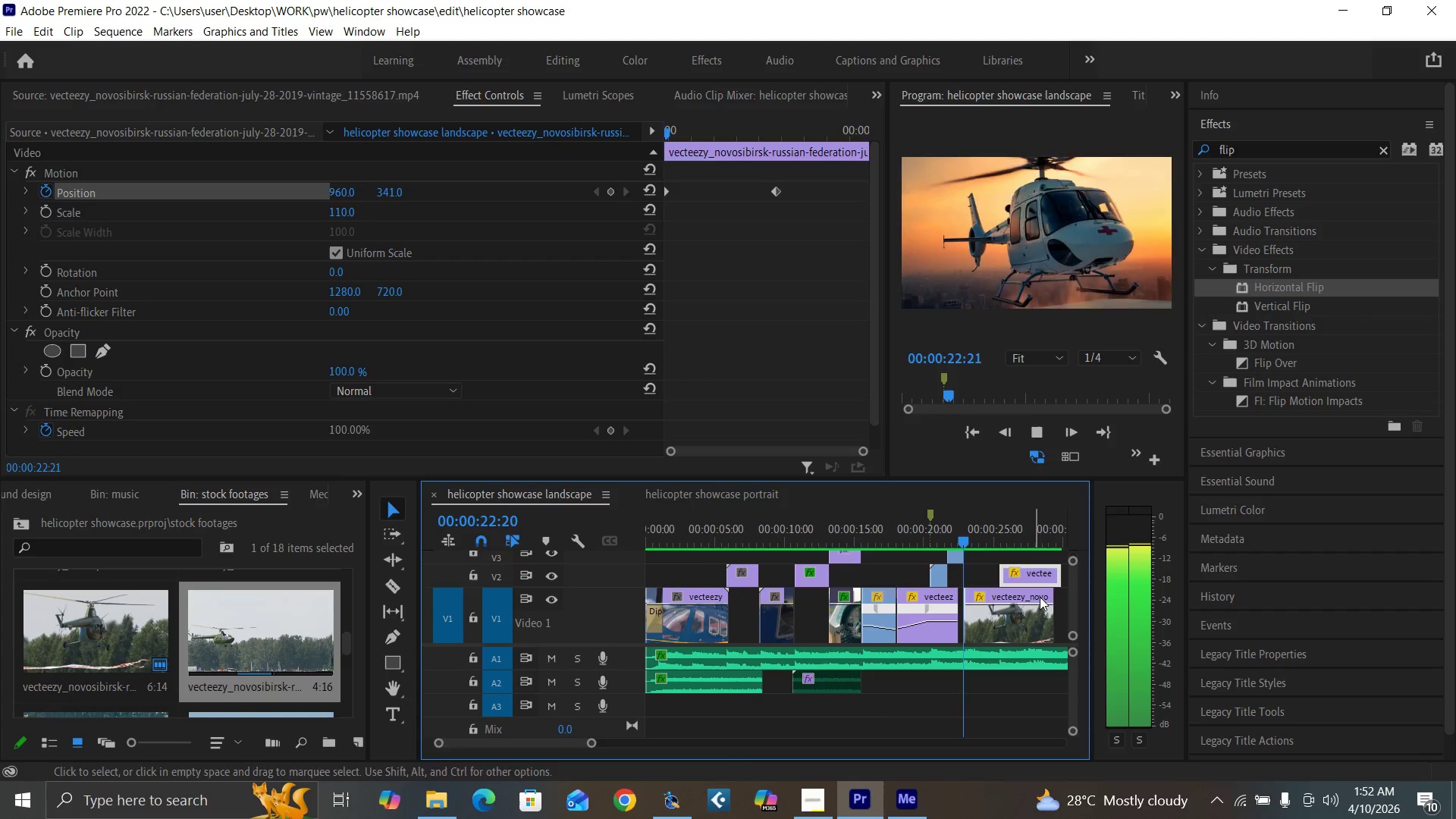 
key(Space)
 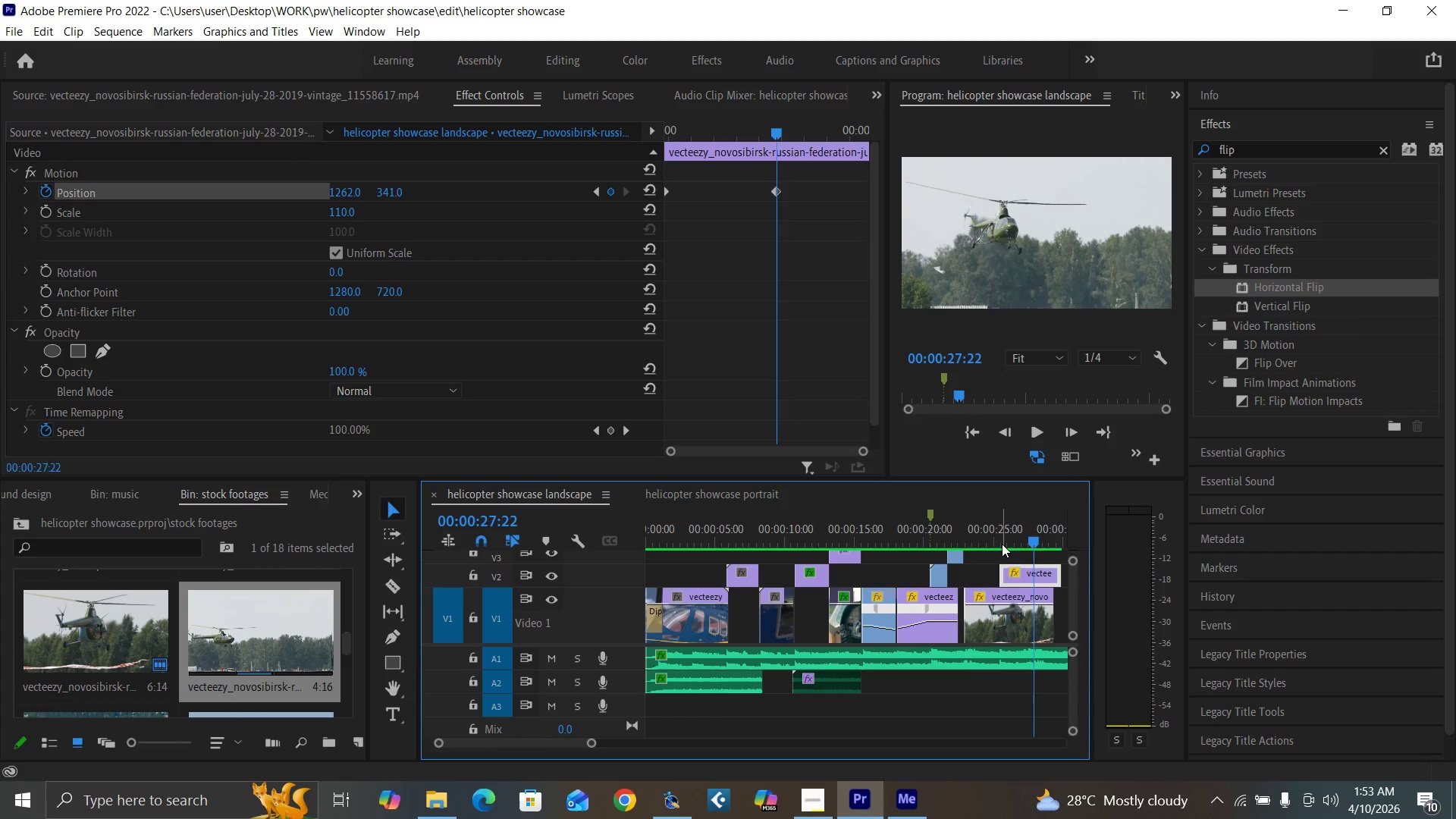 
left_click([998, 540])
 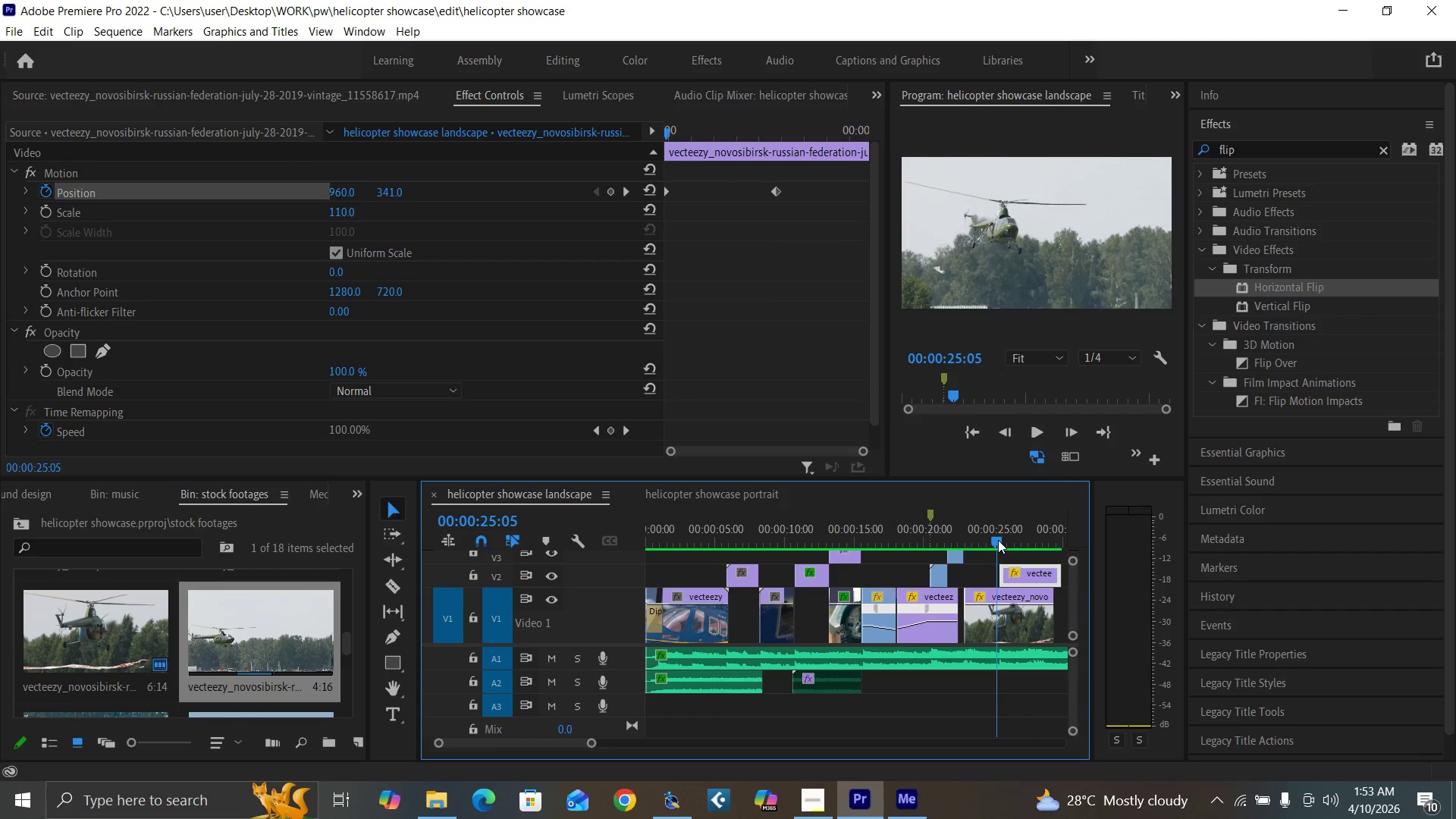 
key(Space)
 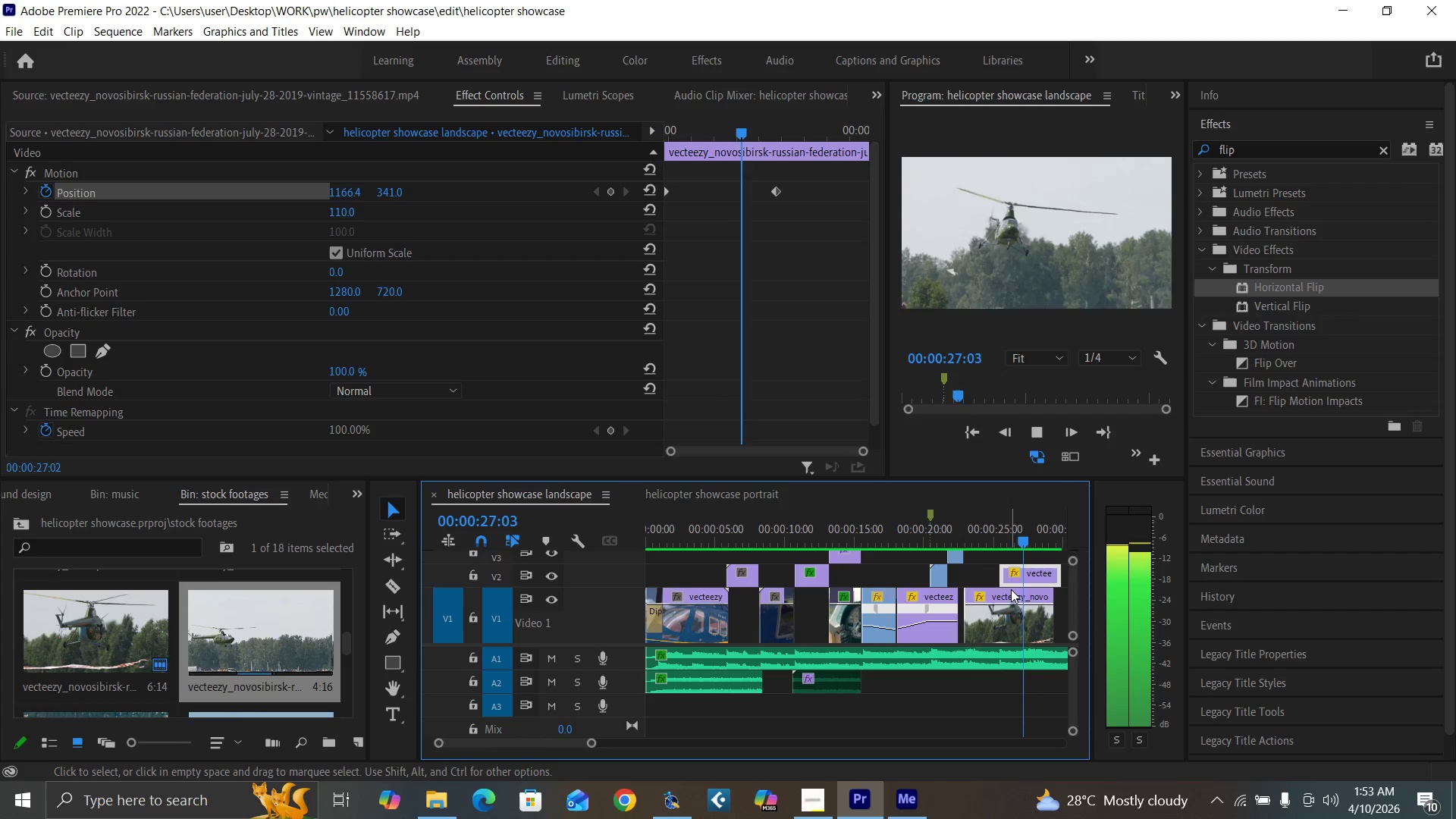 
key(Space)
 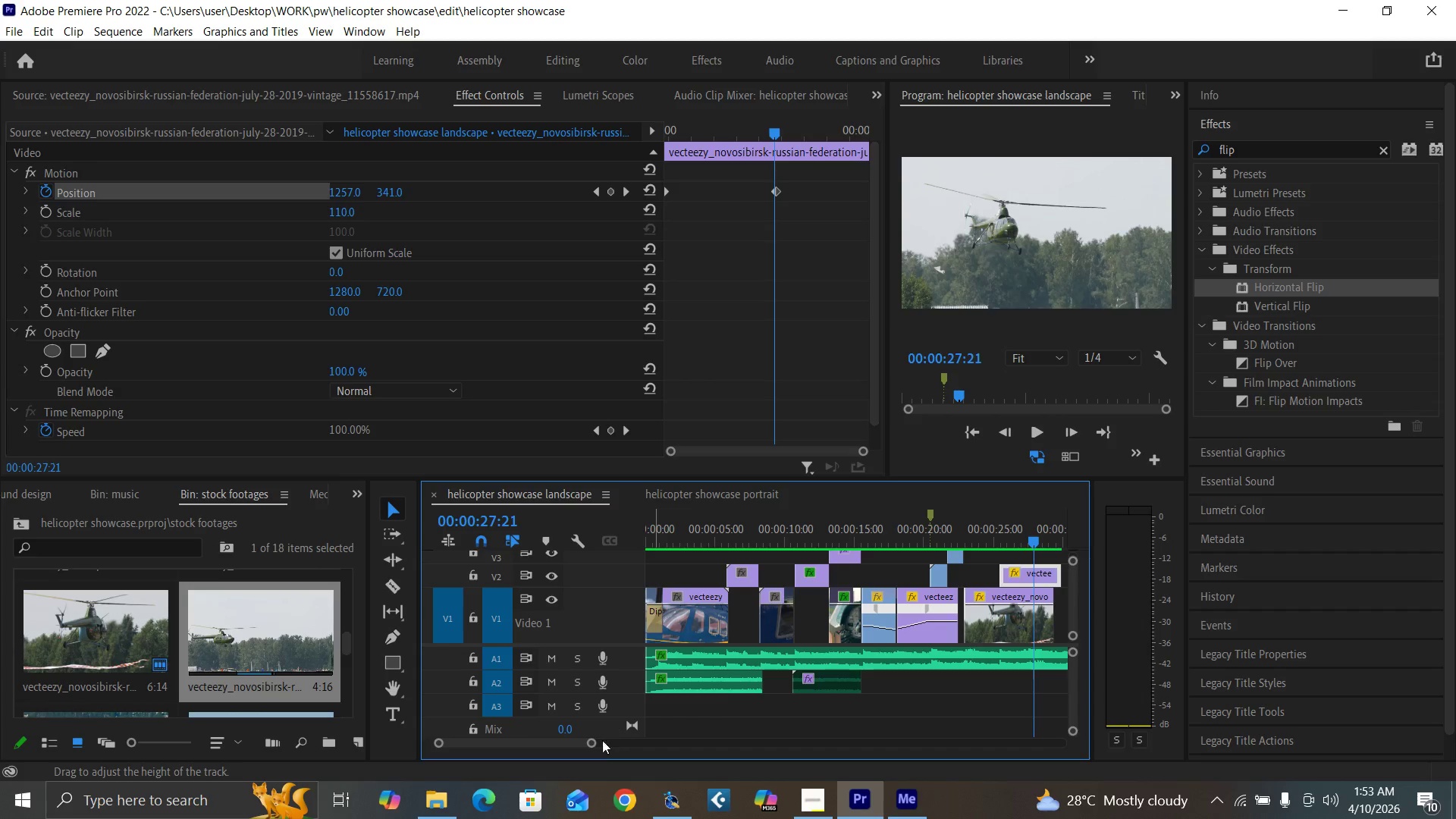 
left_click_drag(start_coordinate=[592, 745], to_coordinate=[565, 746])
 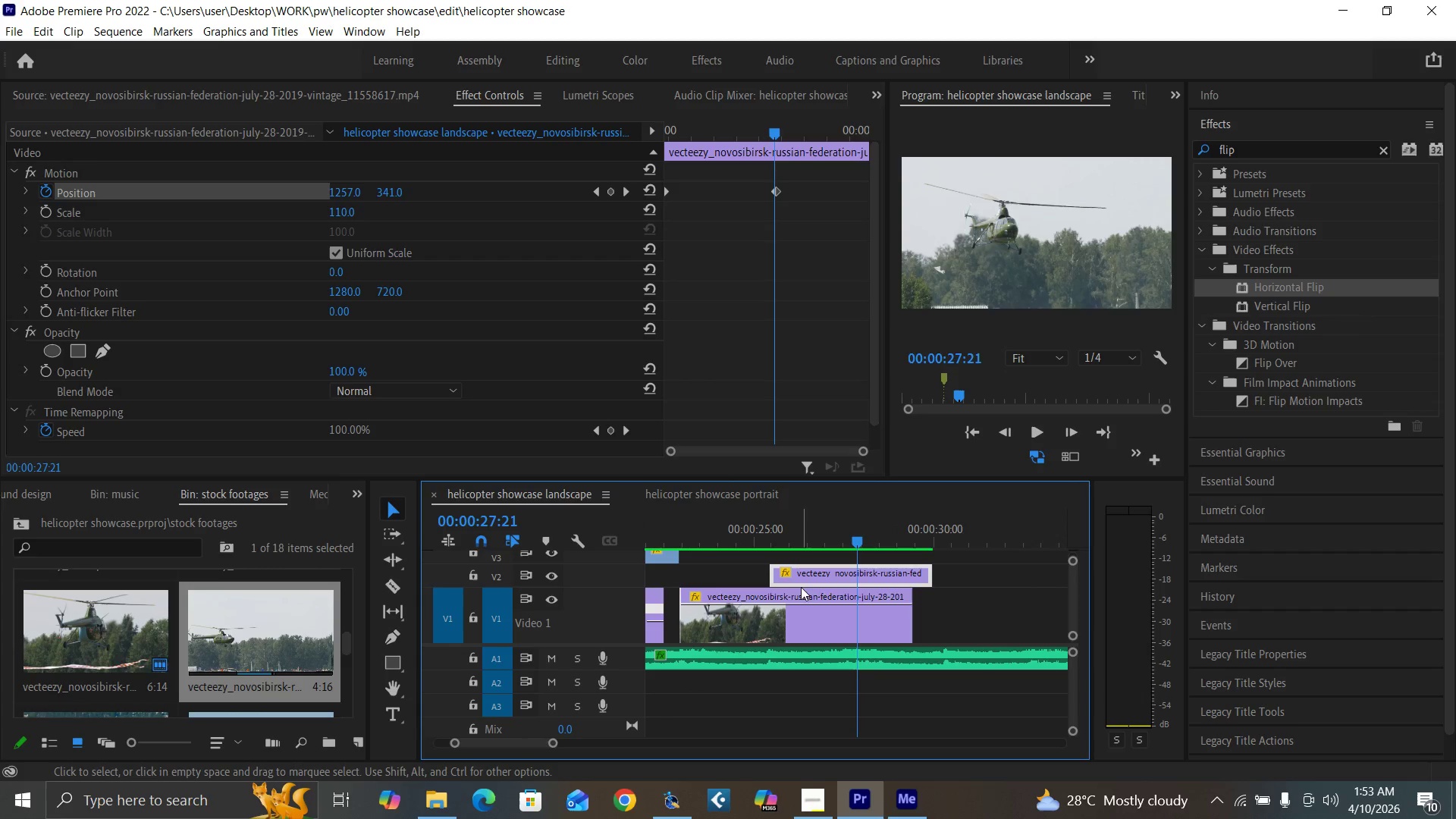 
left_click_drag(start_coordinate=[802, 582], to_coordinate=[804, 607])
 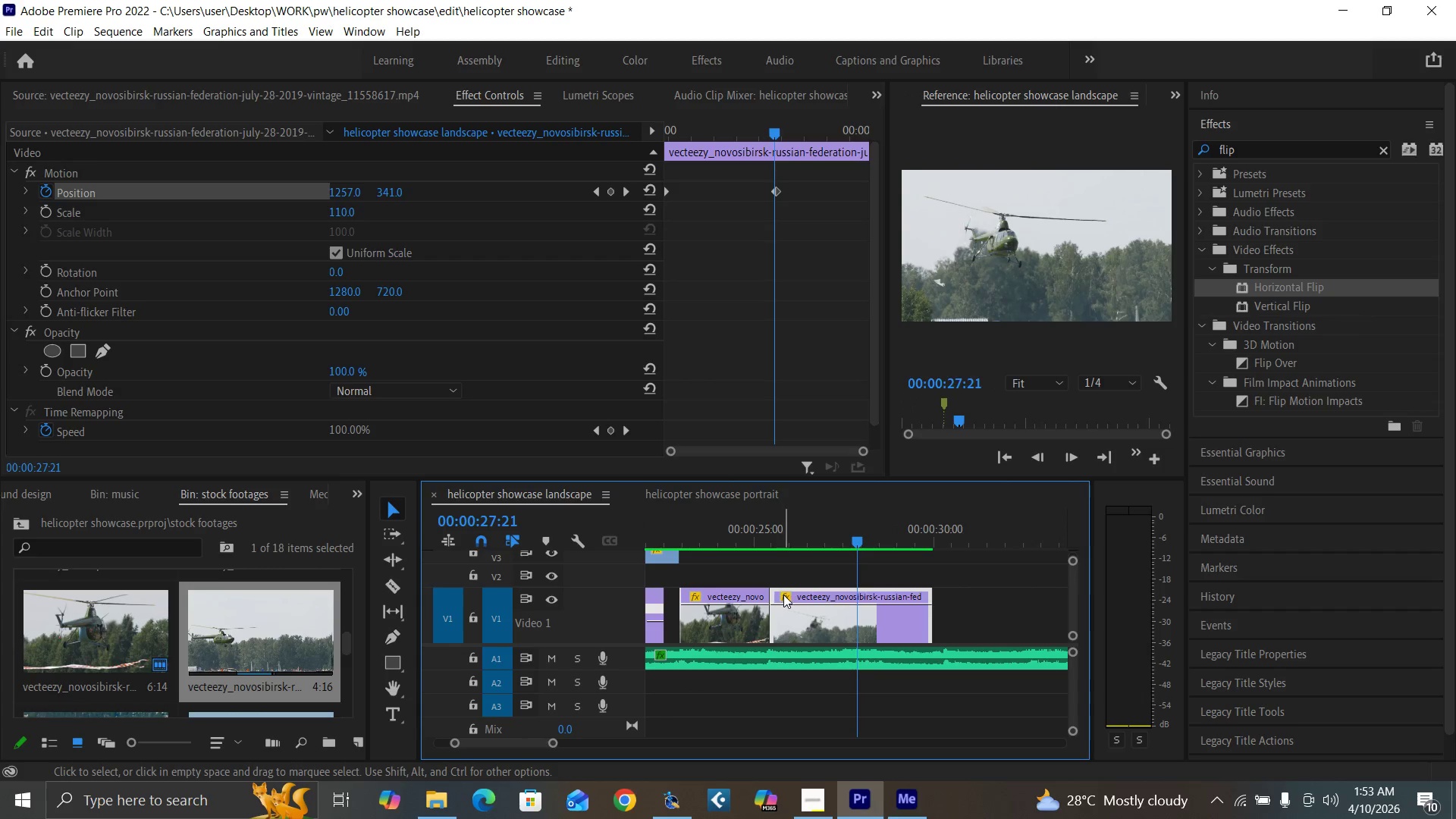 
right_click([783, 595])
 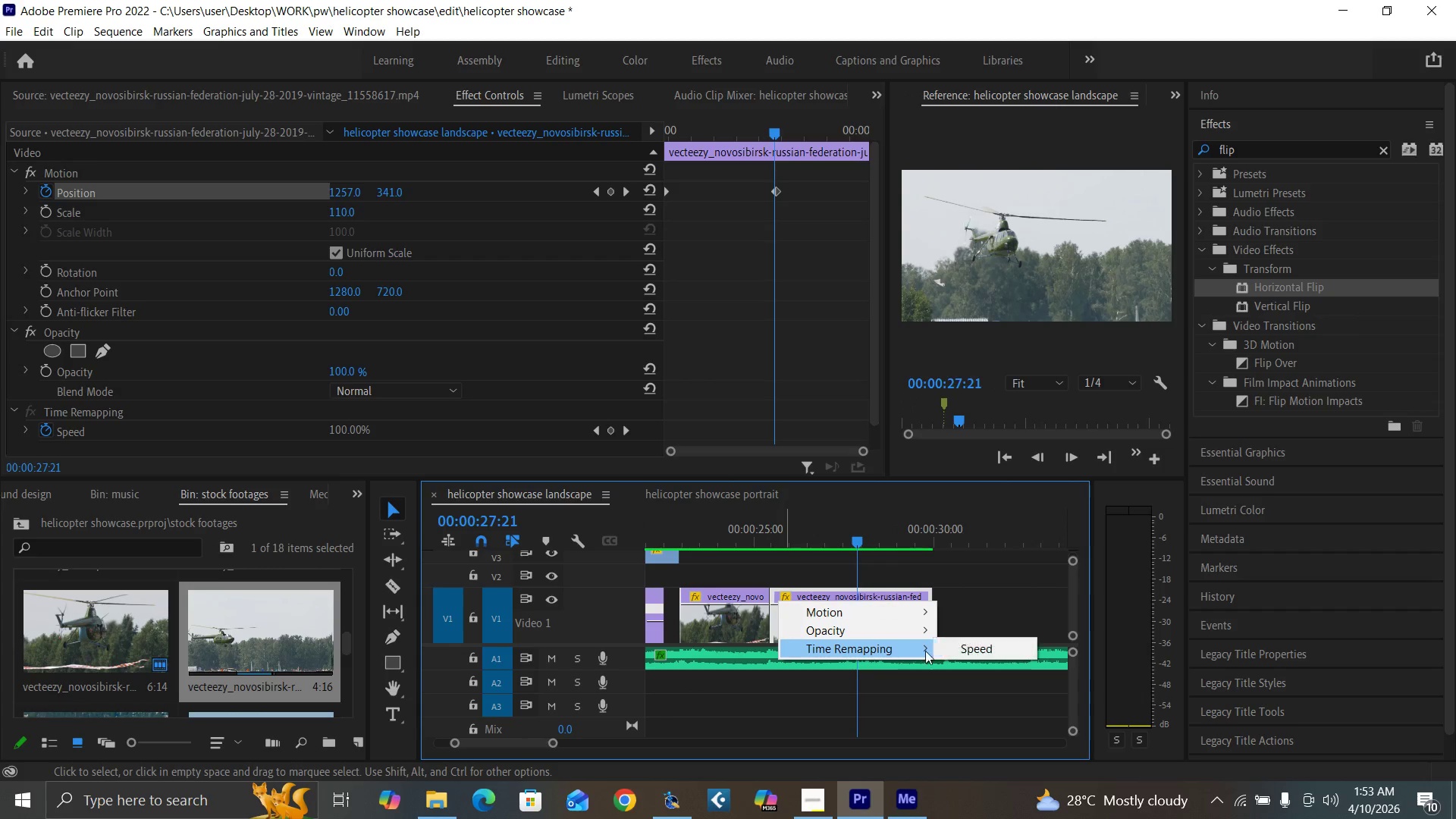 
left_click([970, 648])
 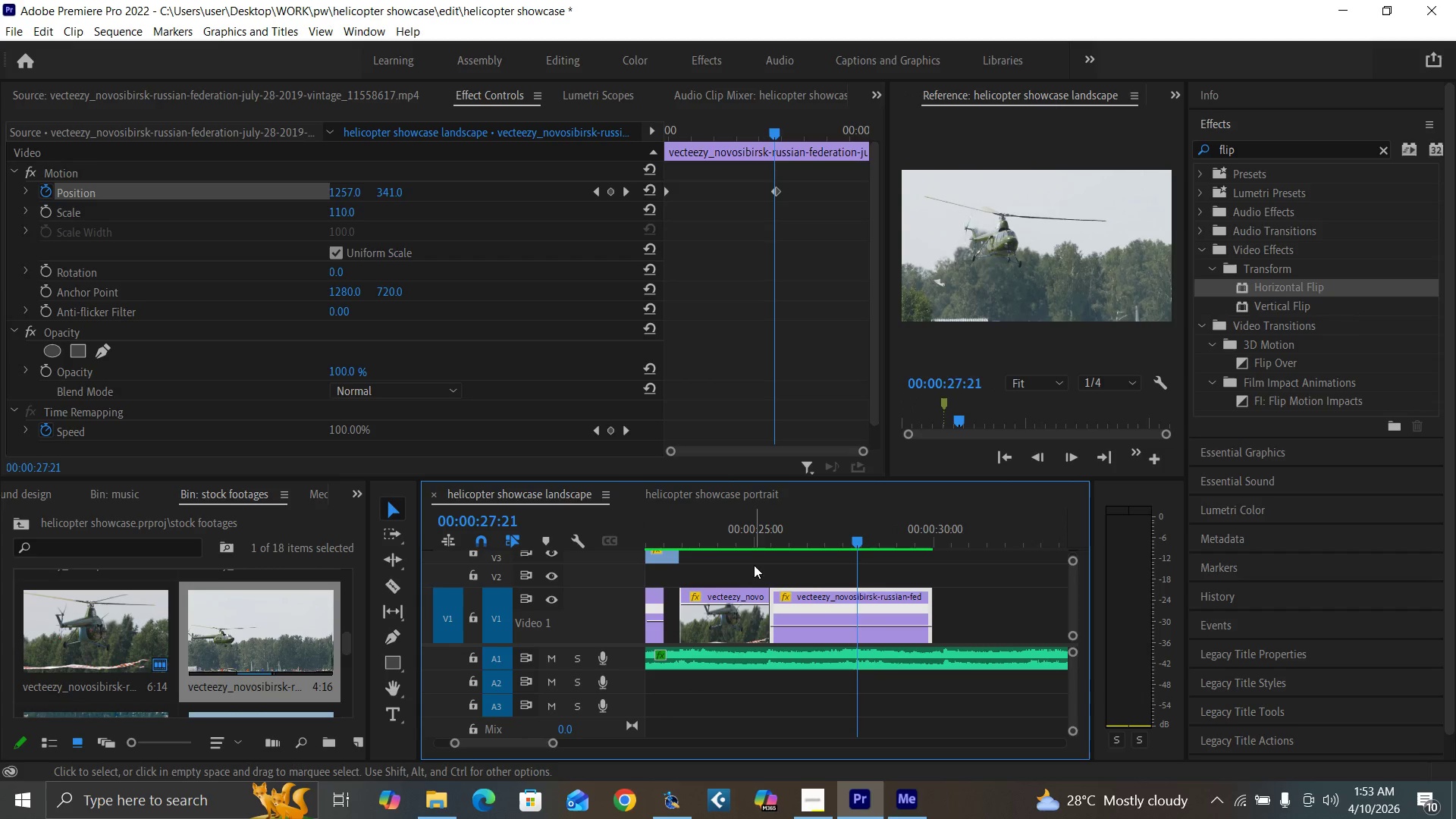 
left_click([761, 538])
 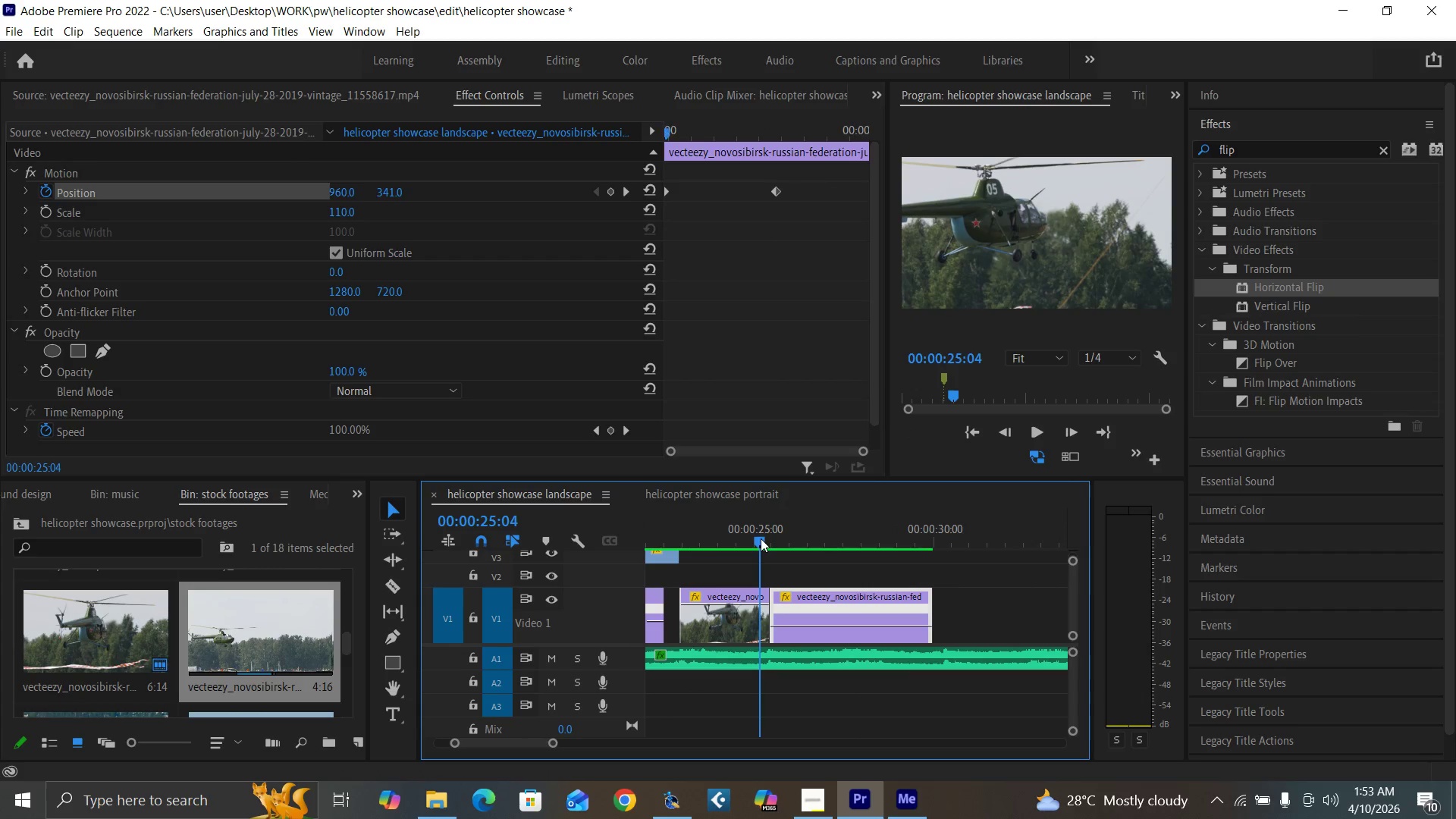 
key(Space)
 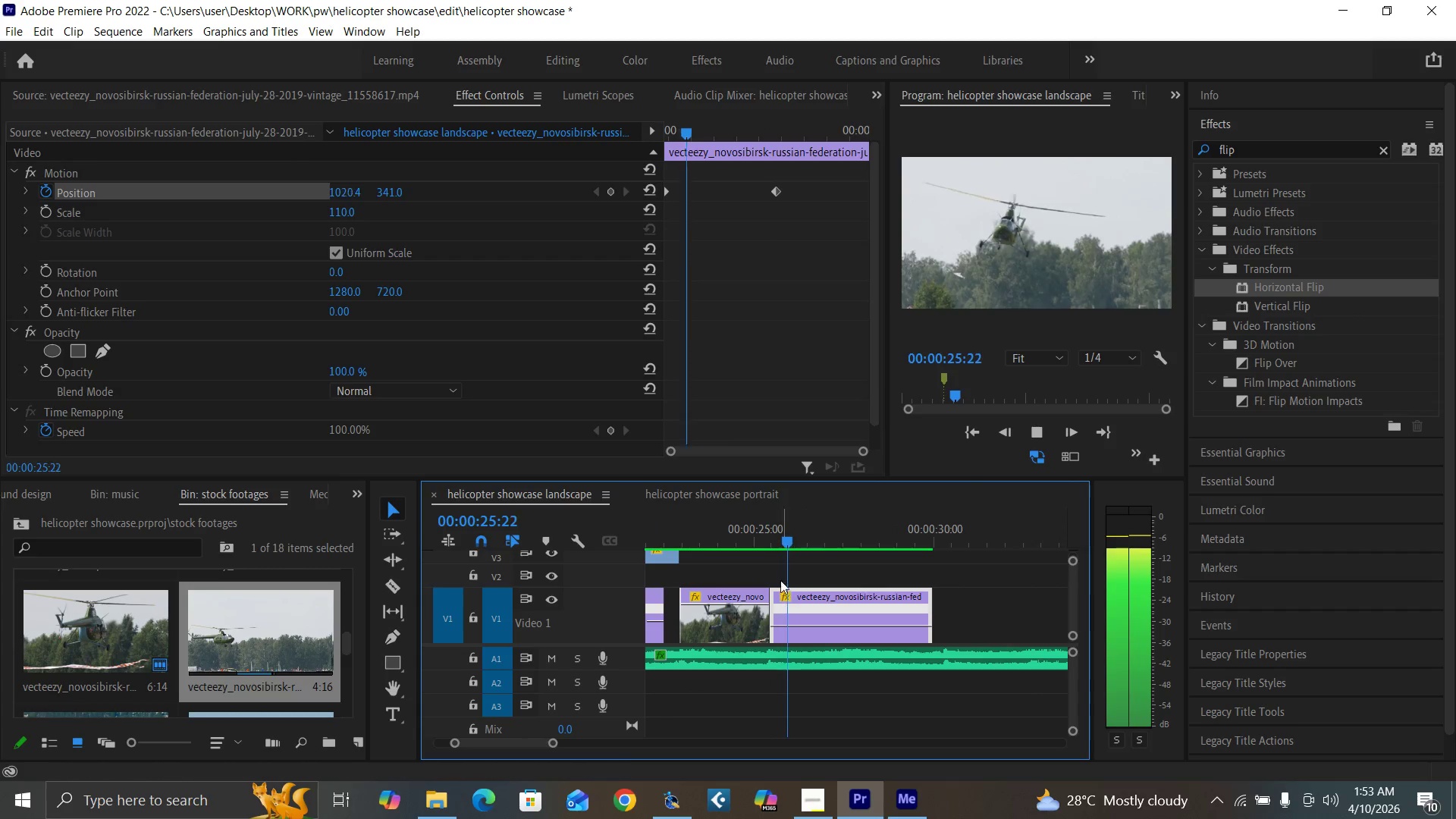 
key(Space)
 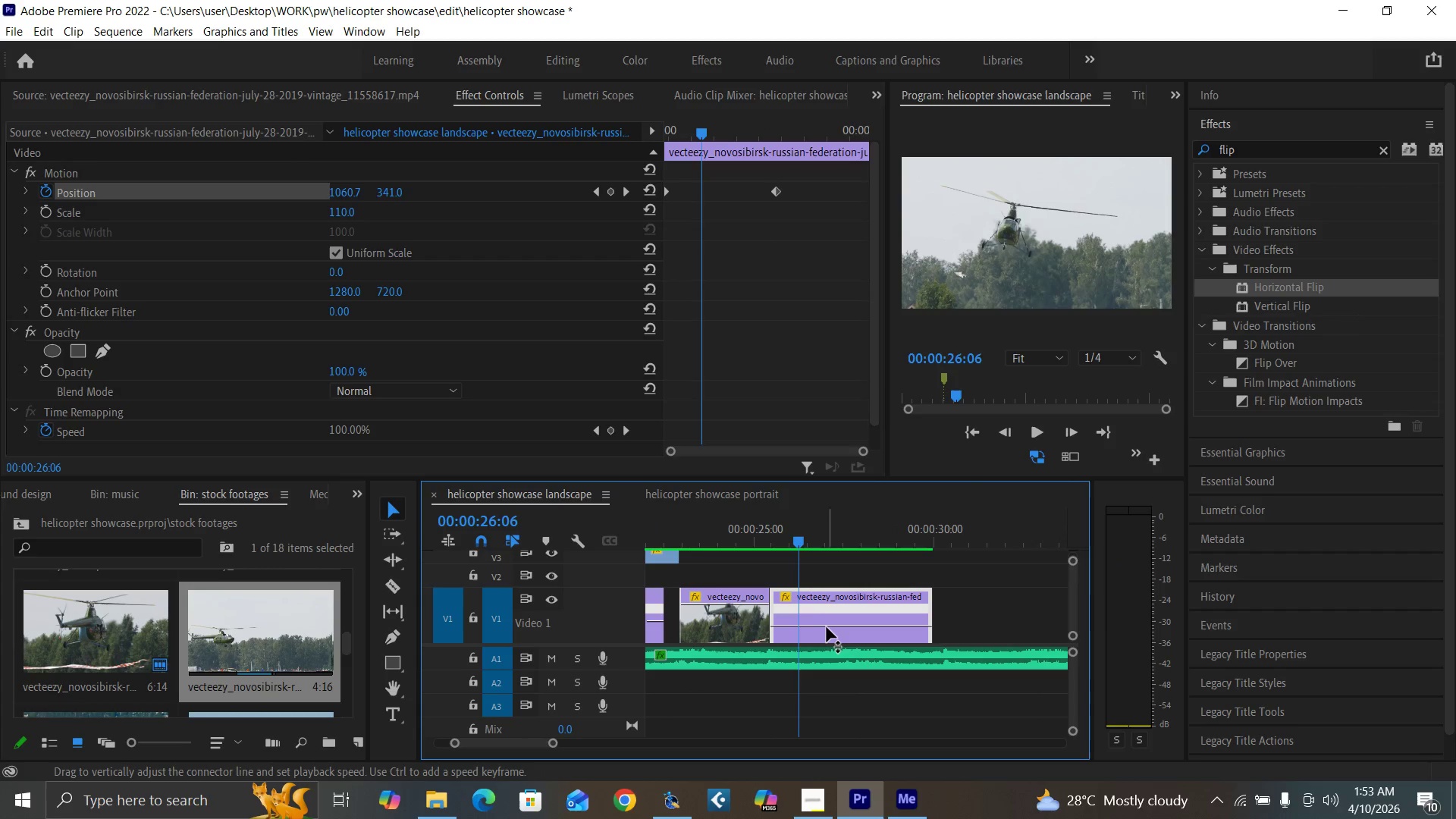 
hold_key(key=ControlLeft, duration=1.51)
left_click([801, 628])
 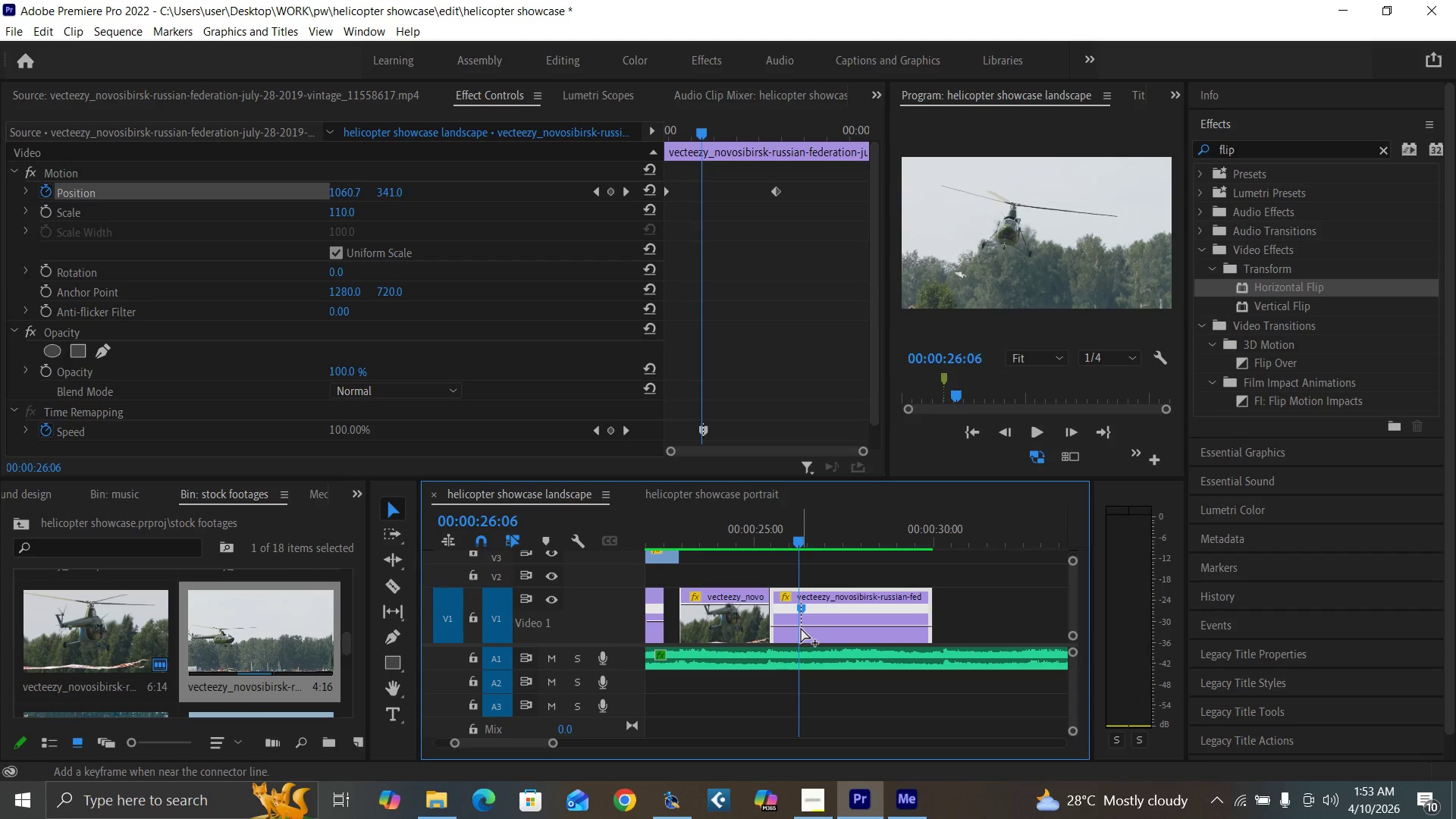 
key(Control+ControlLeft)
 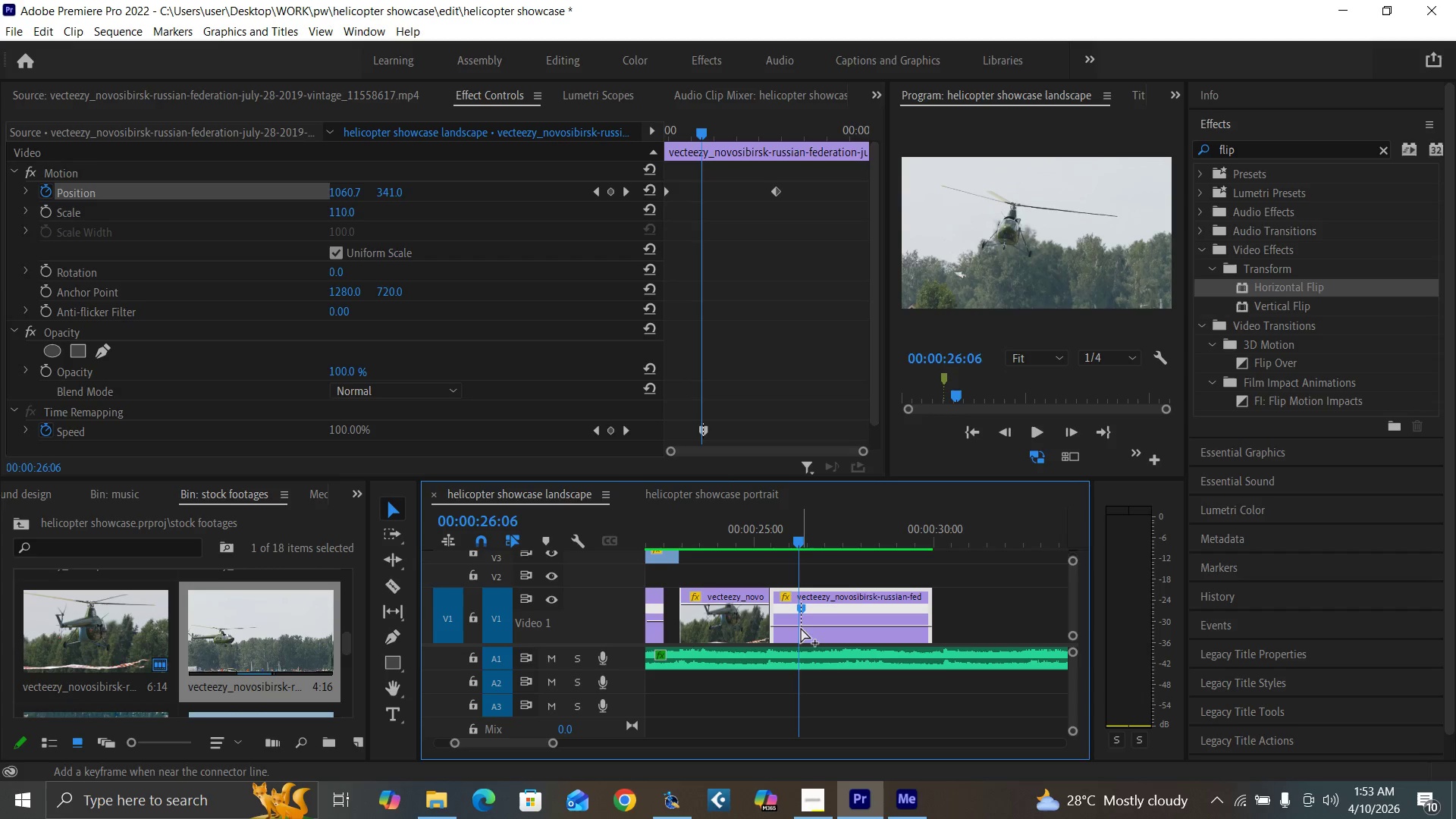 
key(Control+ControlLeft)
 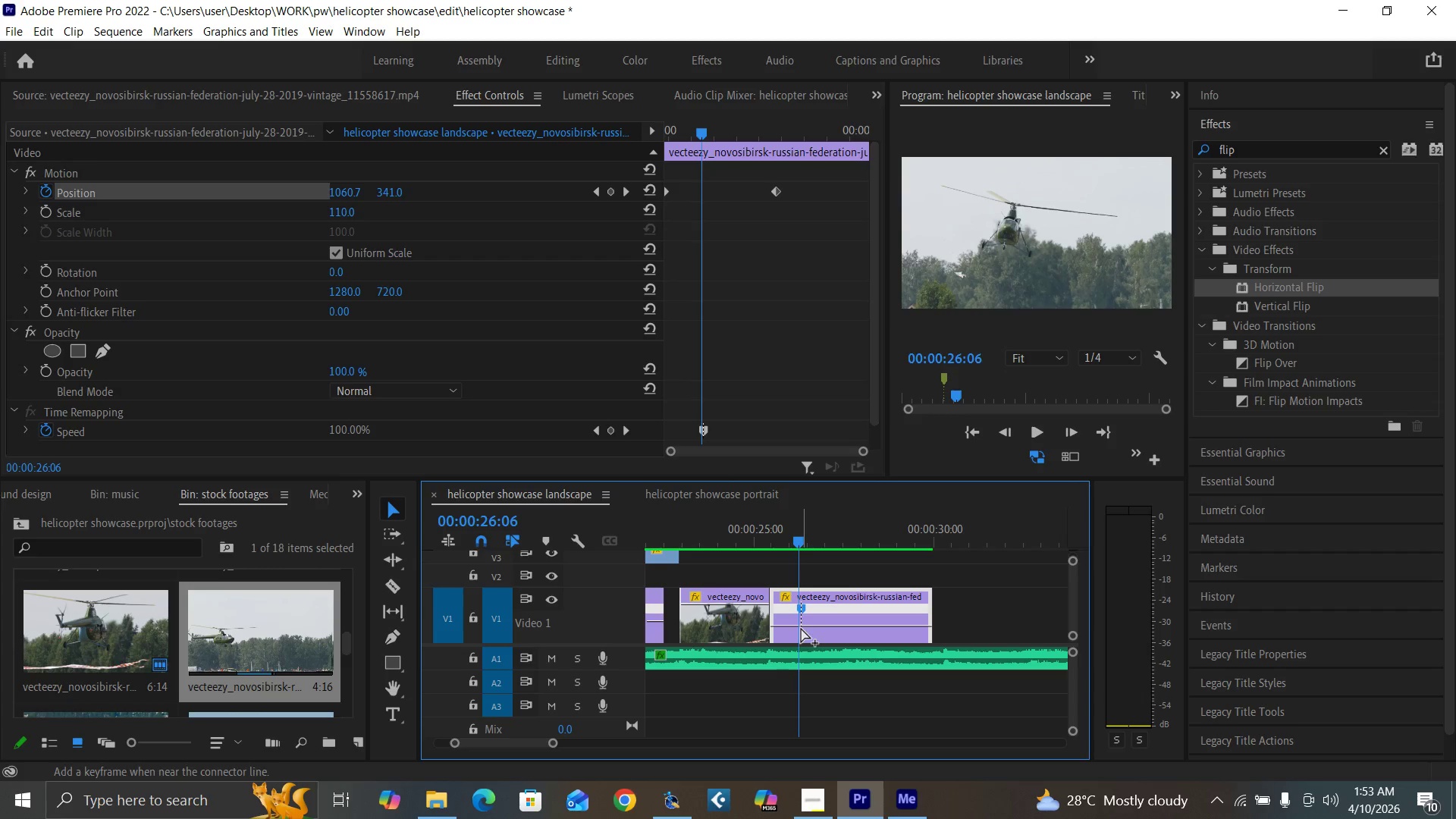 
key(Control+ControlLeft)
 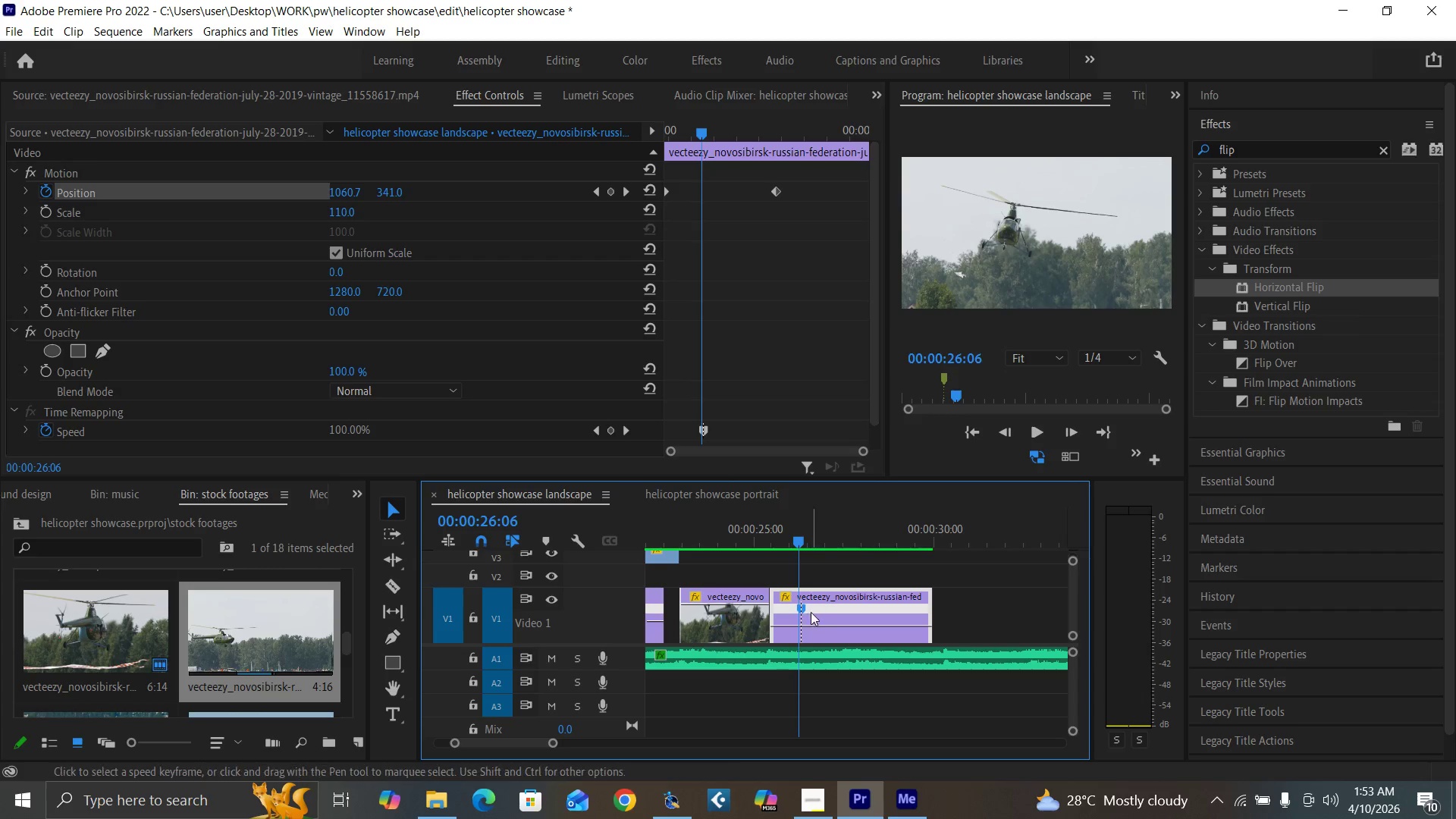 
left_click_drag(start_coordinate=[834, 626], to_coordinate=[852, 561])
 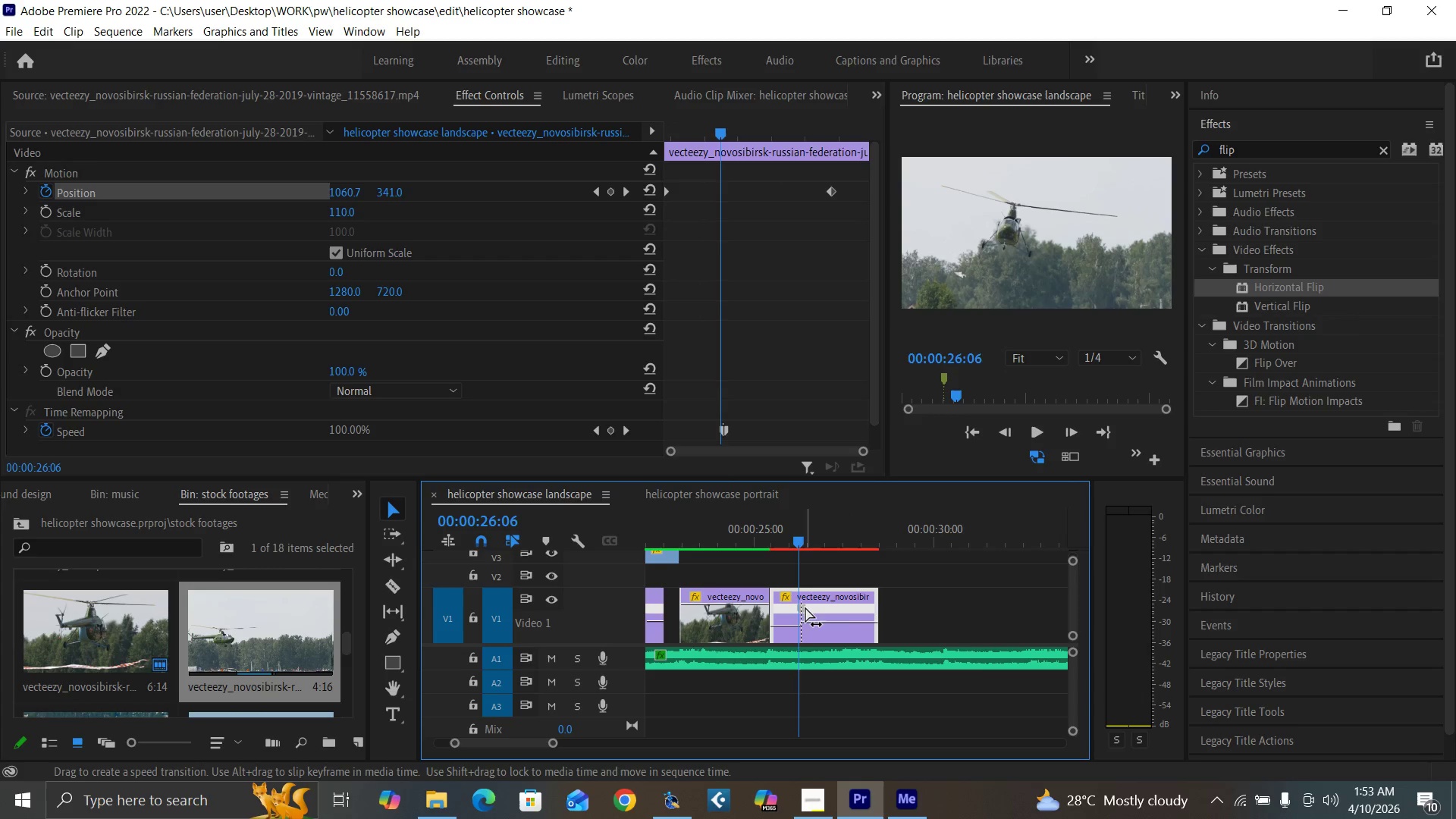 
left_click_drag(start_coordinate=[805, 607], to_coordinate=[832, 608])
 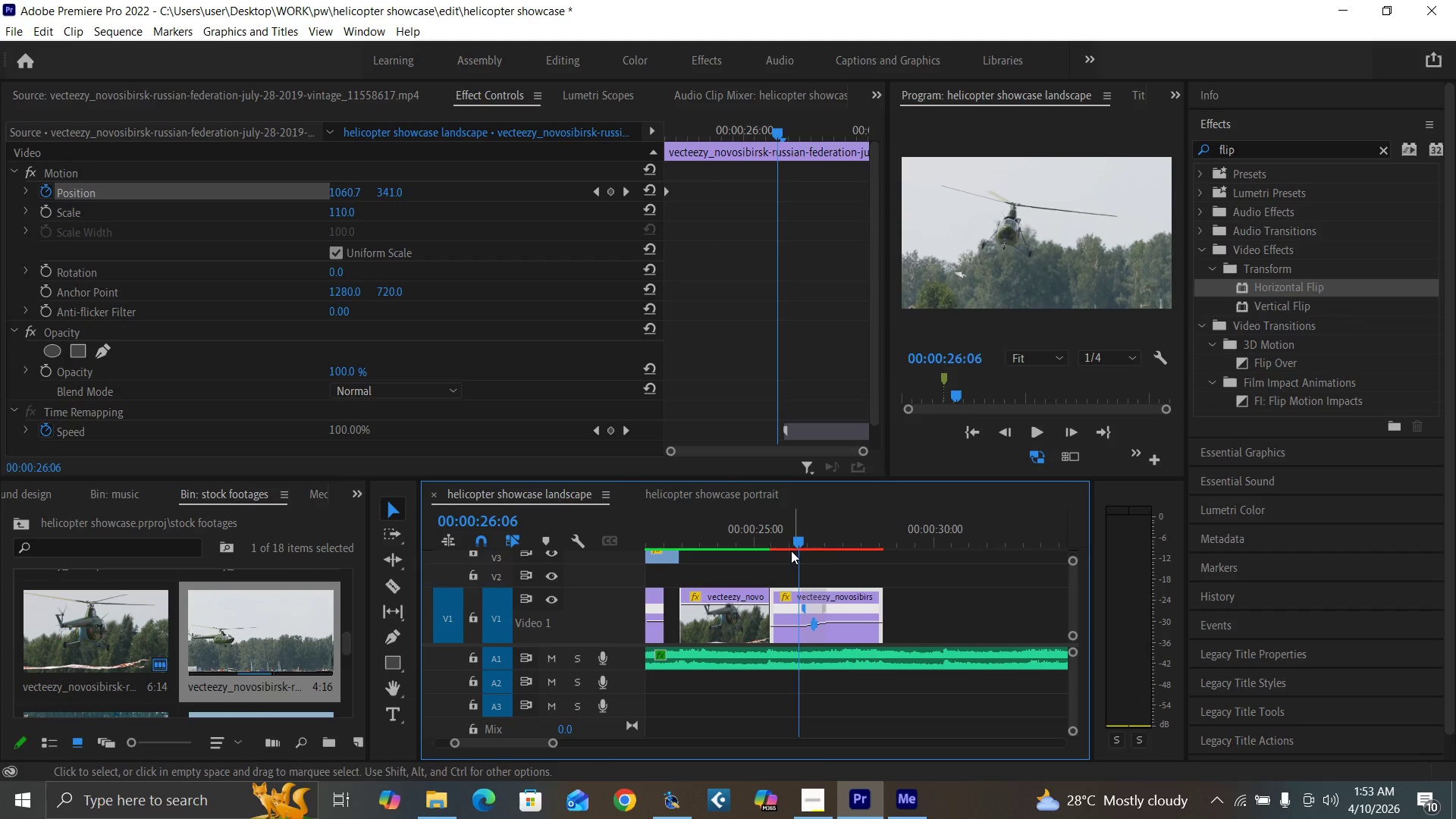 
left_click([783, 540])
 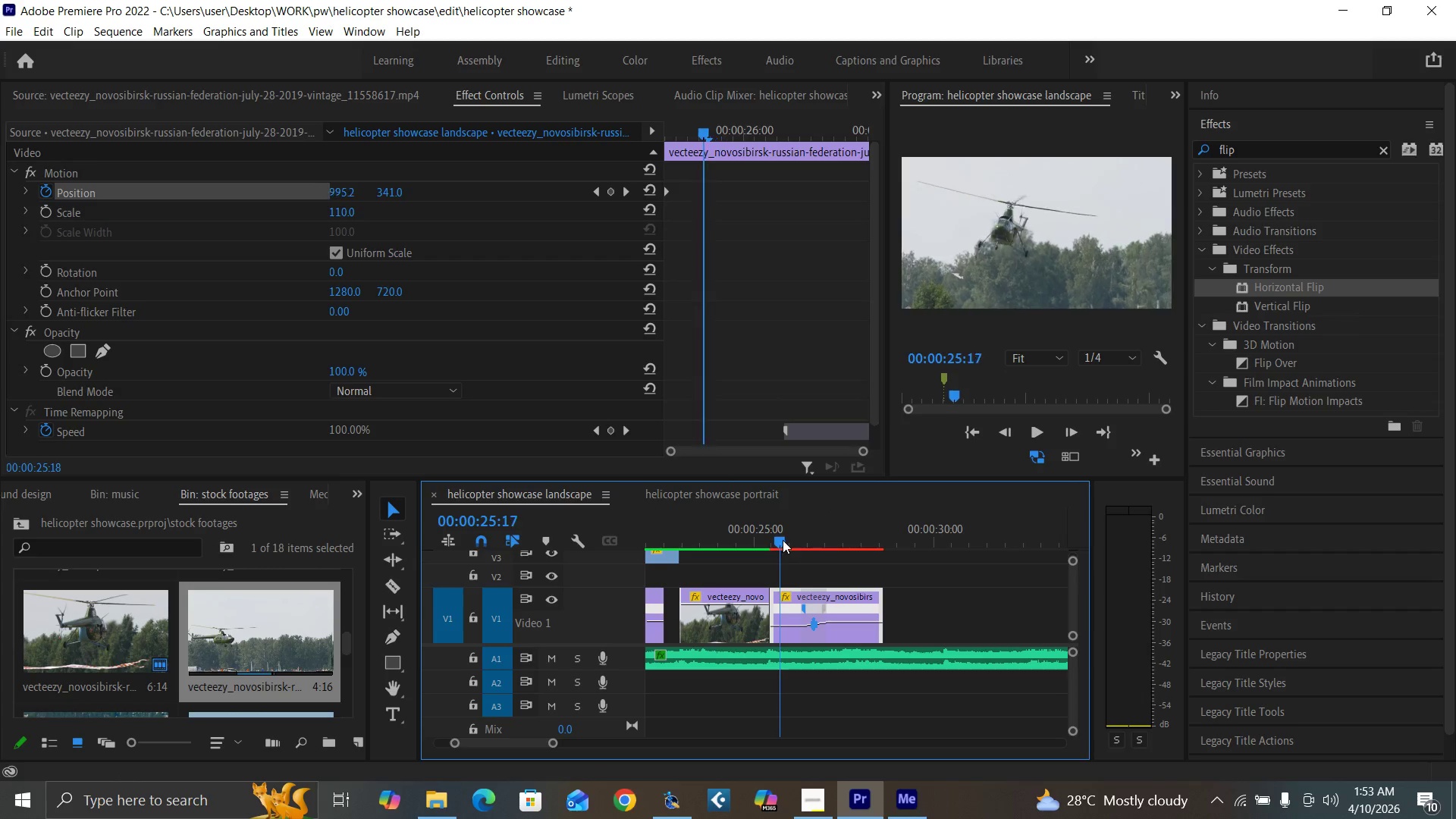 
key(Space)
 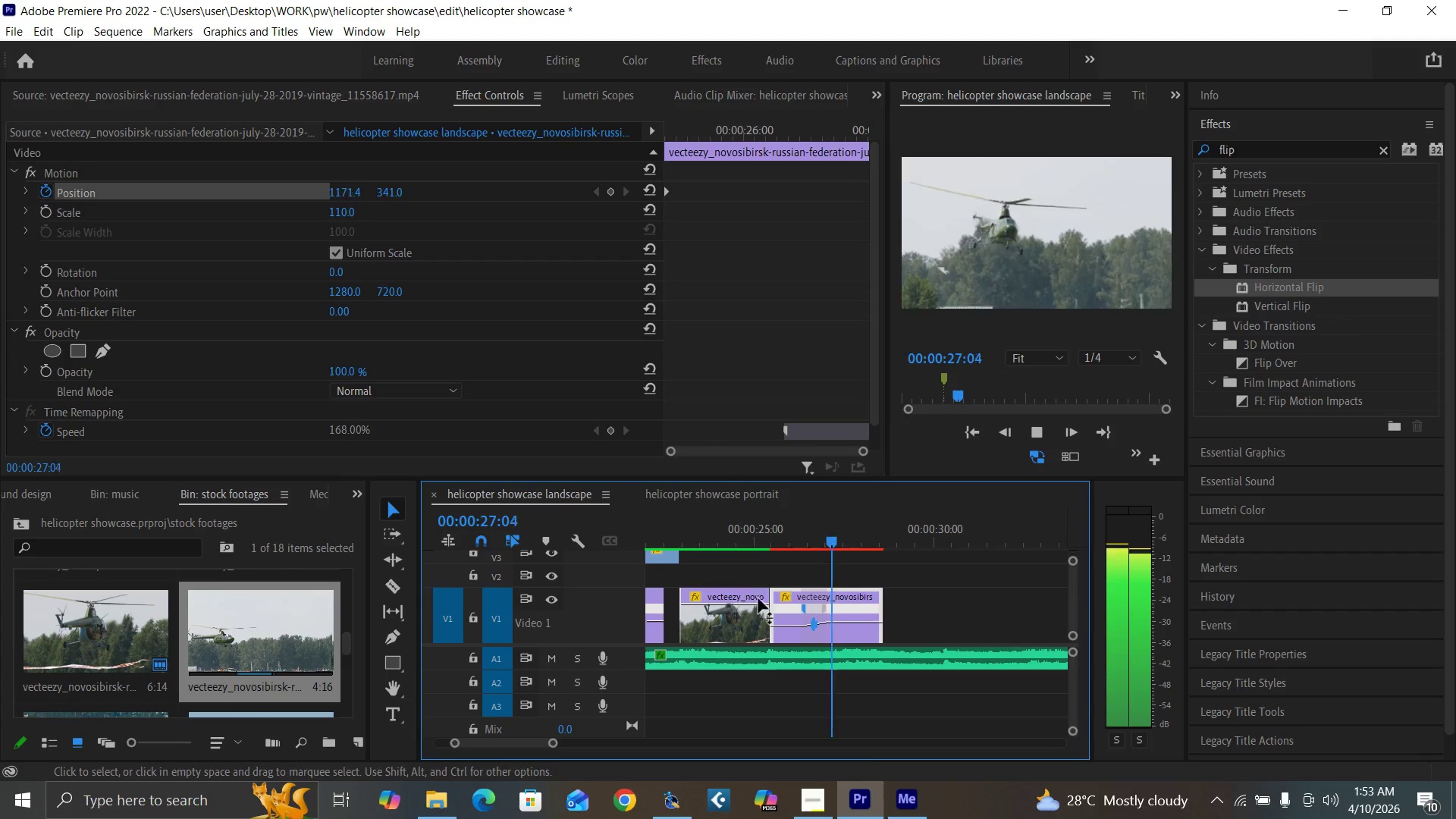 
key(Space)
 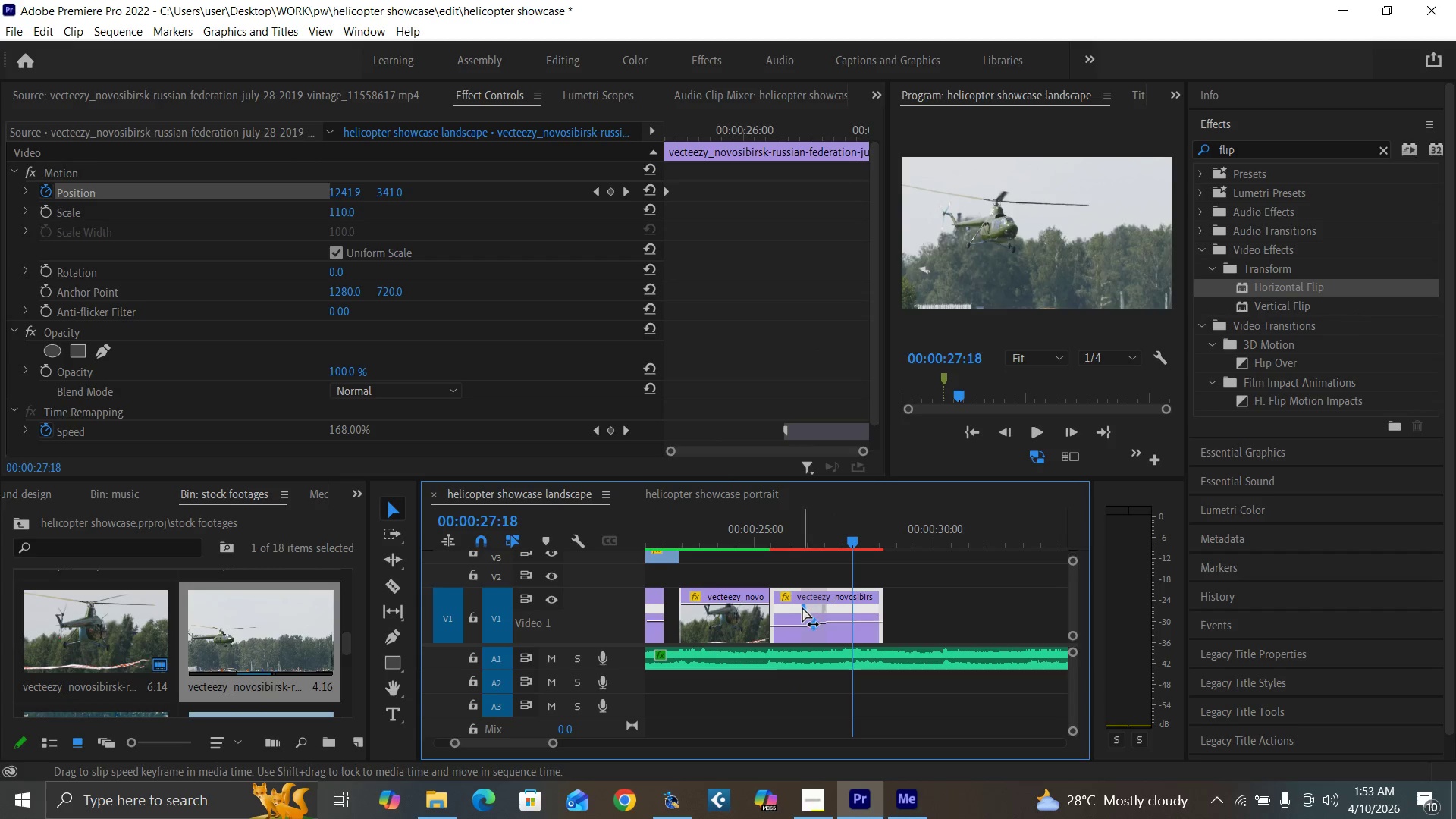 
left_click_drag(start_coordinate=[804, 608], to_coordinate=[790, 609])
 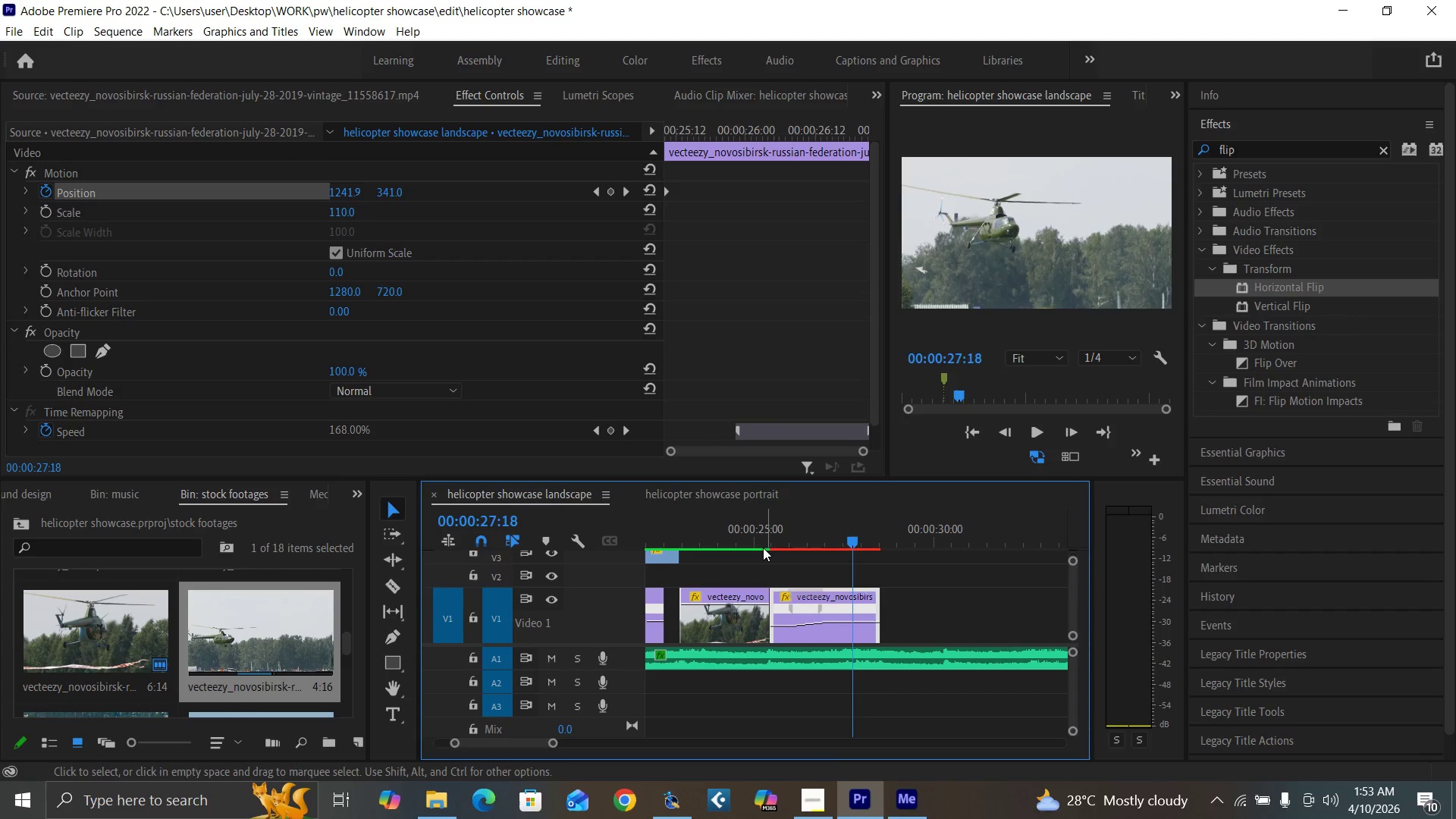 
left_click([761, 543])
 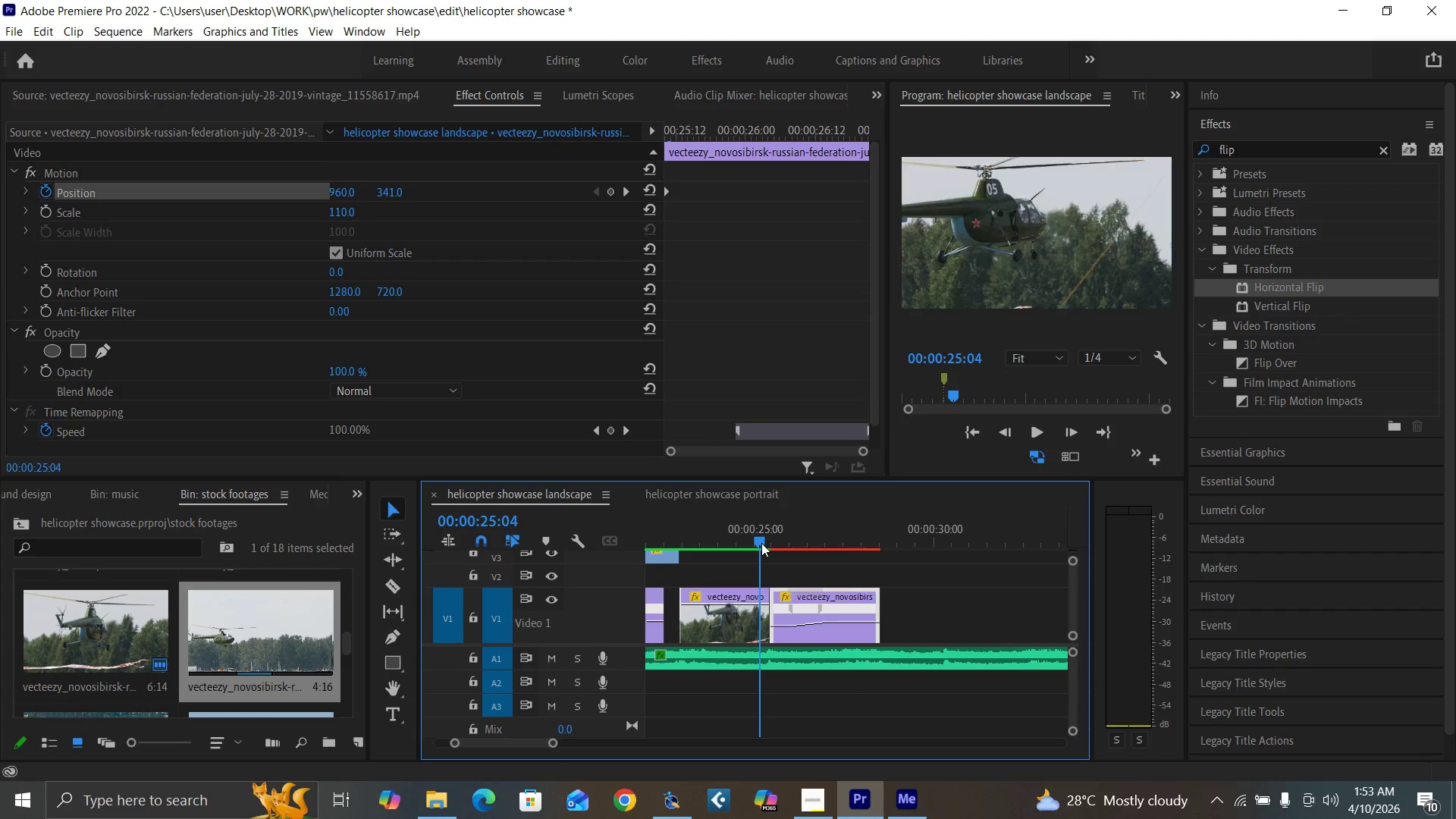 
key(Space)
 